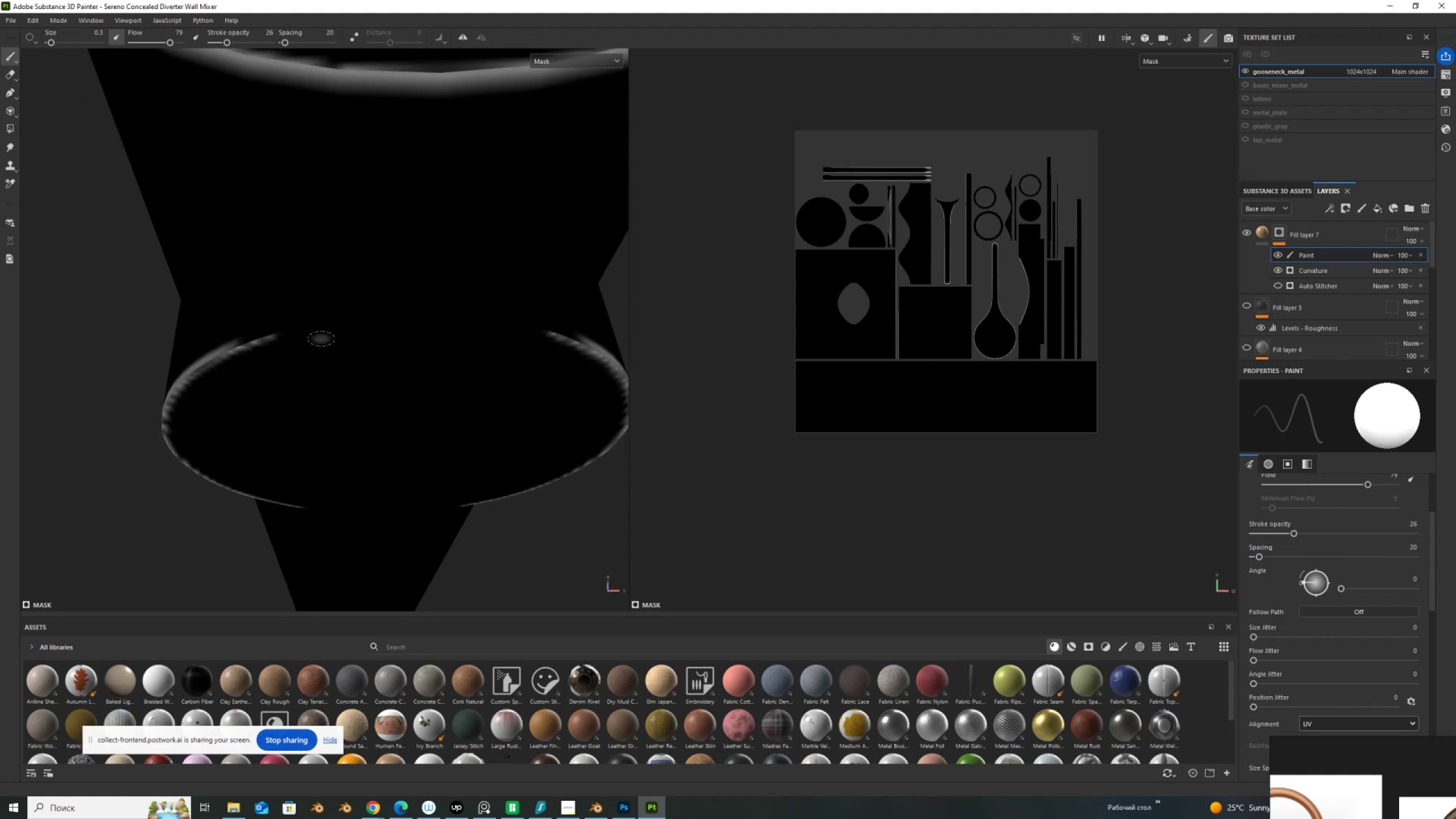 
hold_key(key=AltLeft, duration=1.52)
 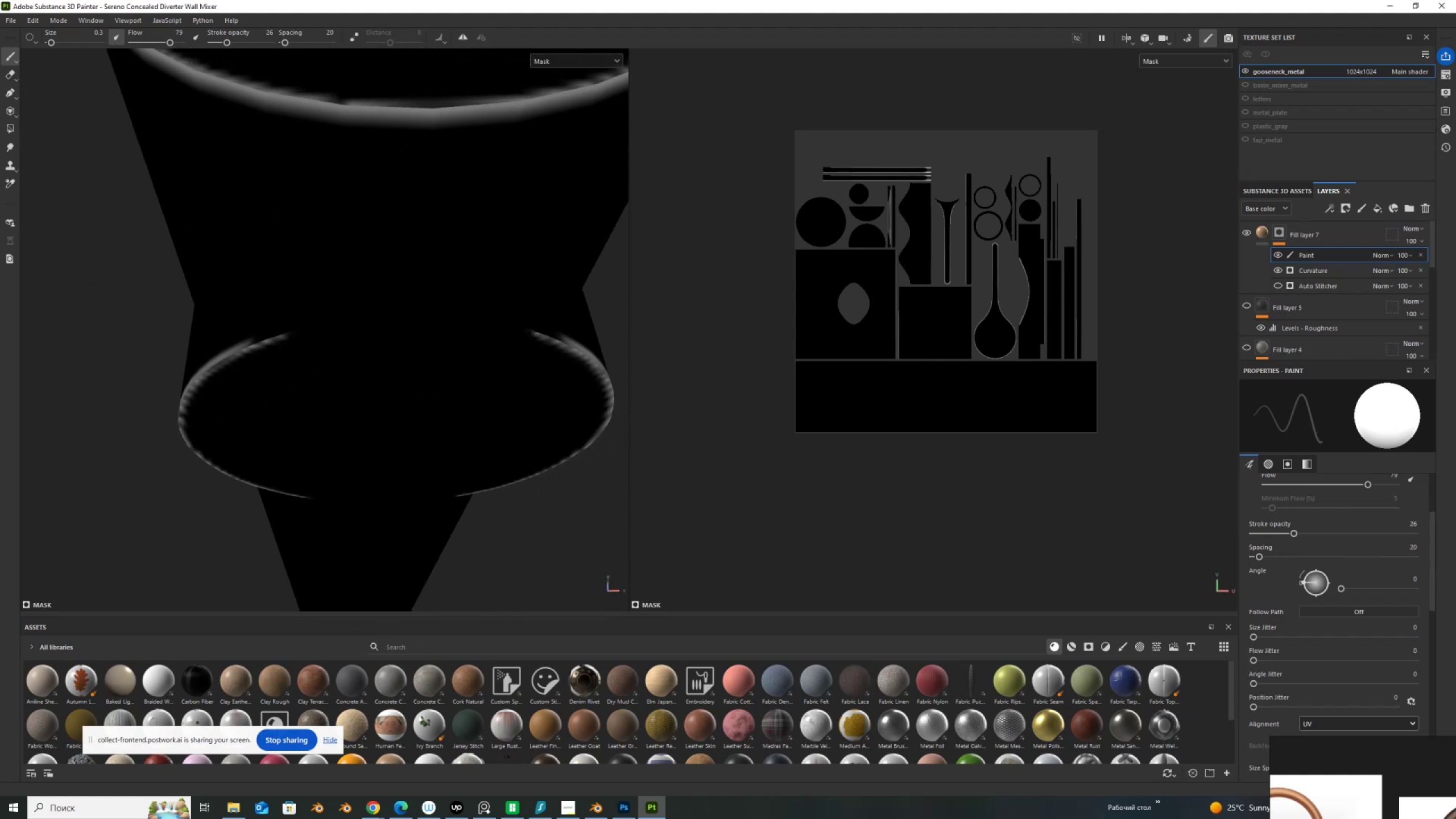 
key(Alt+AltLeft)
 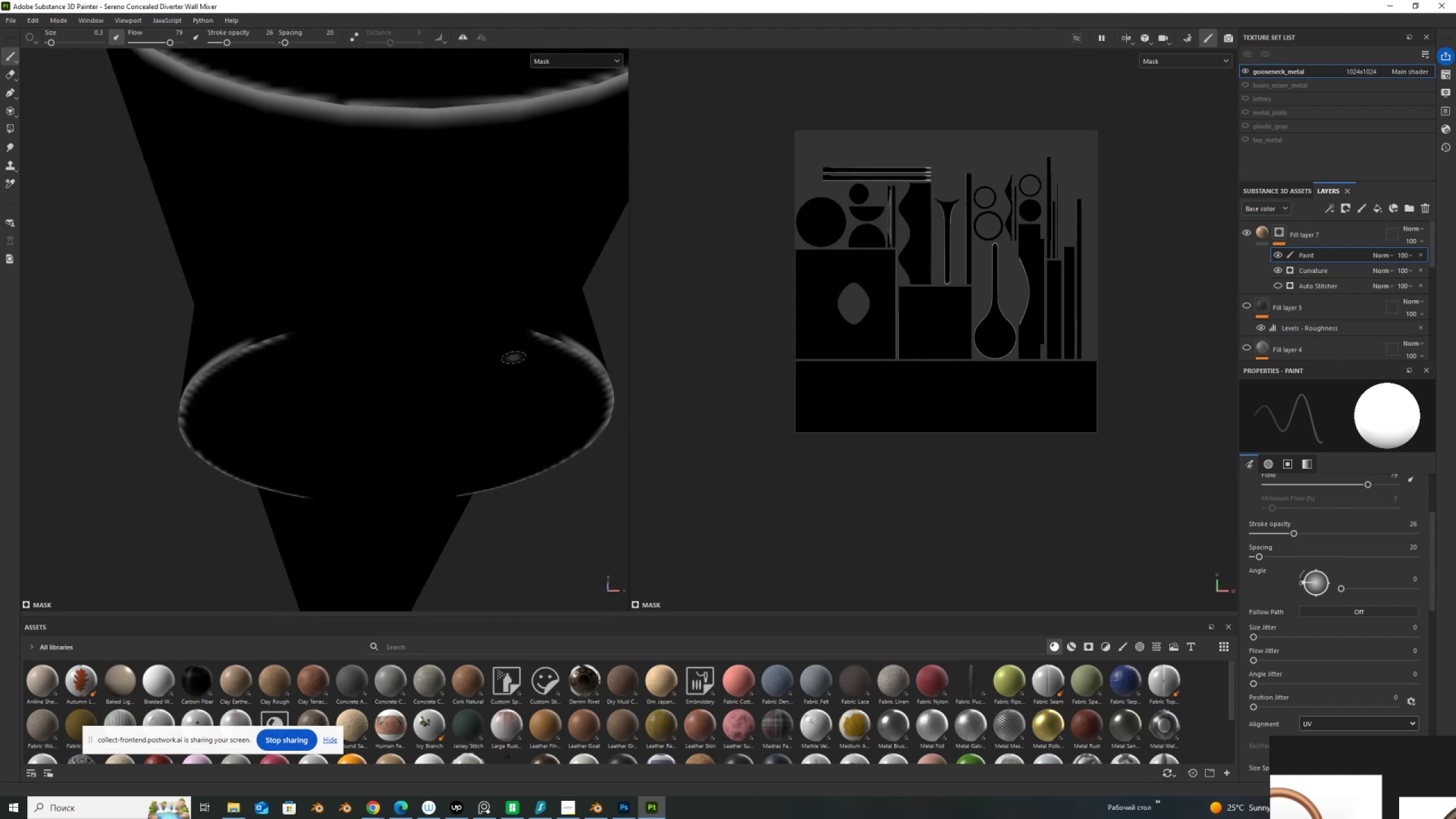 
key(Alt+AltLeft)
 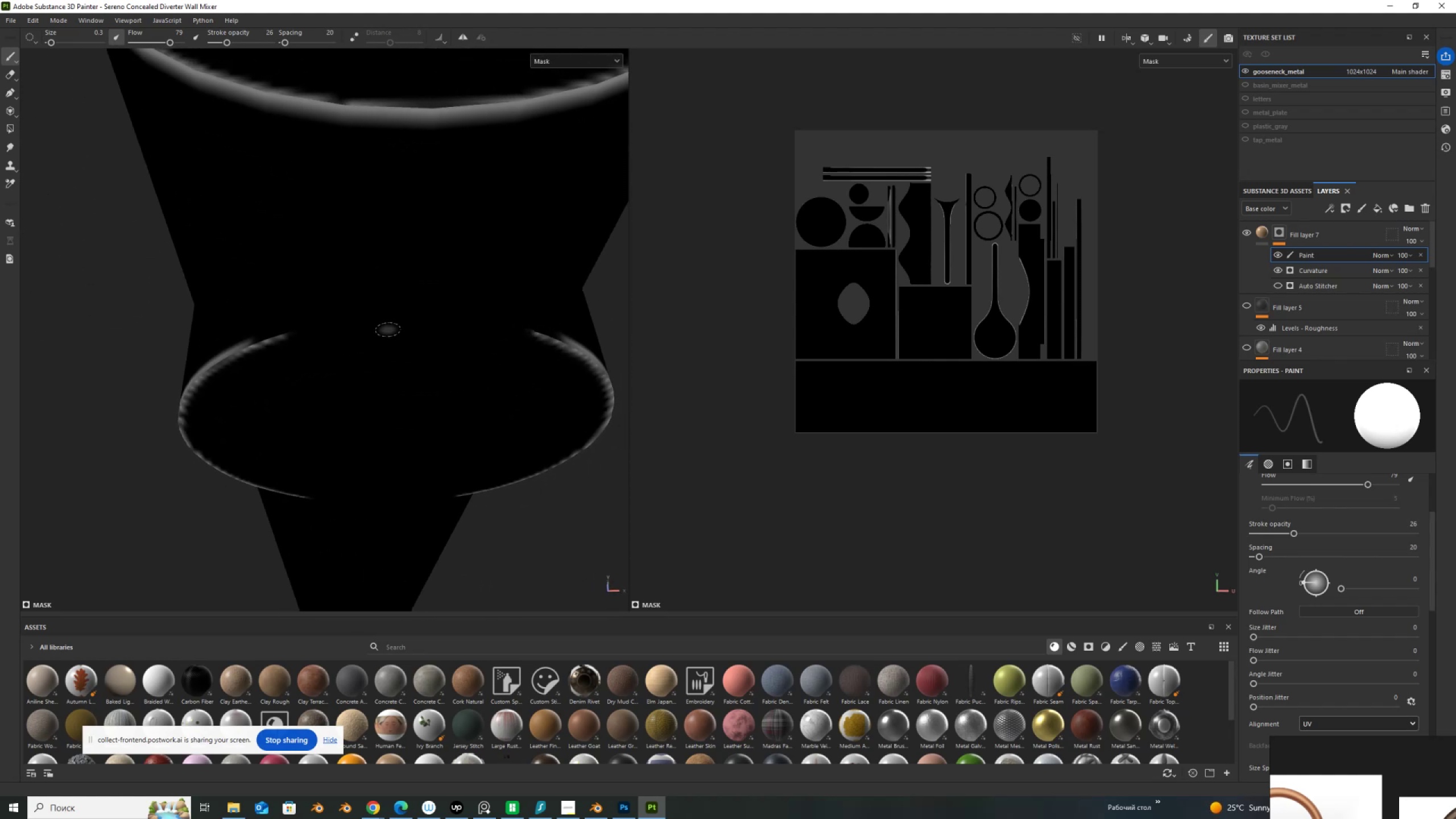 
scroll: coordinate [321, 339], scroll_direction: up, amount: 2.0
 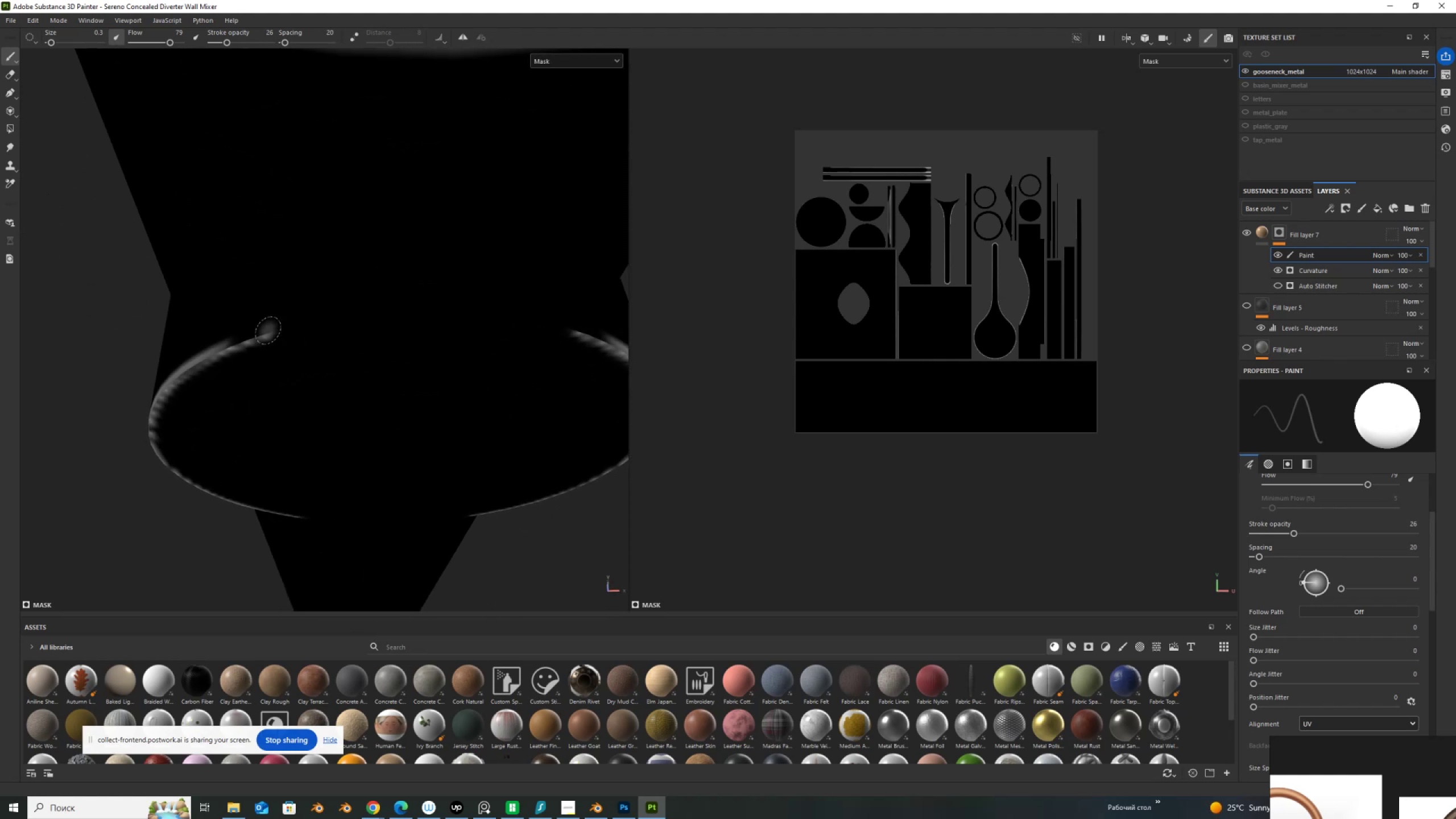 
left_click_drag(start_coordinate=[268, 330], to_coordinate=[601, 336])
 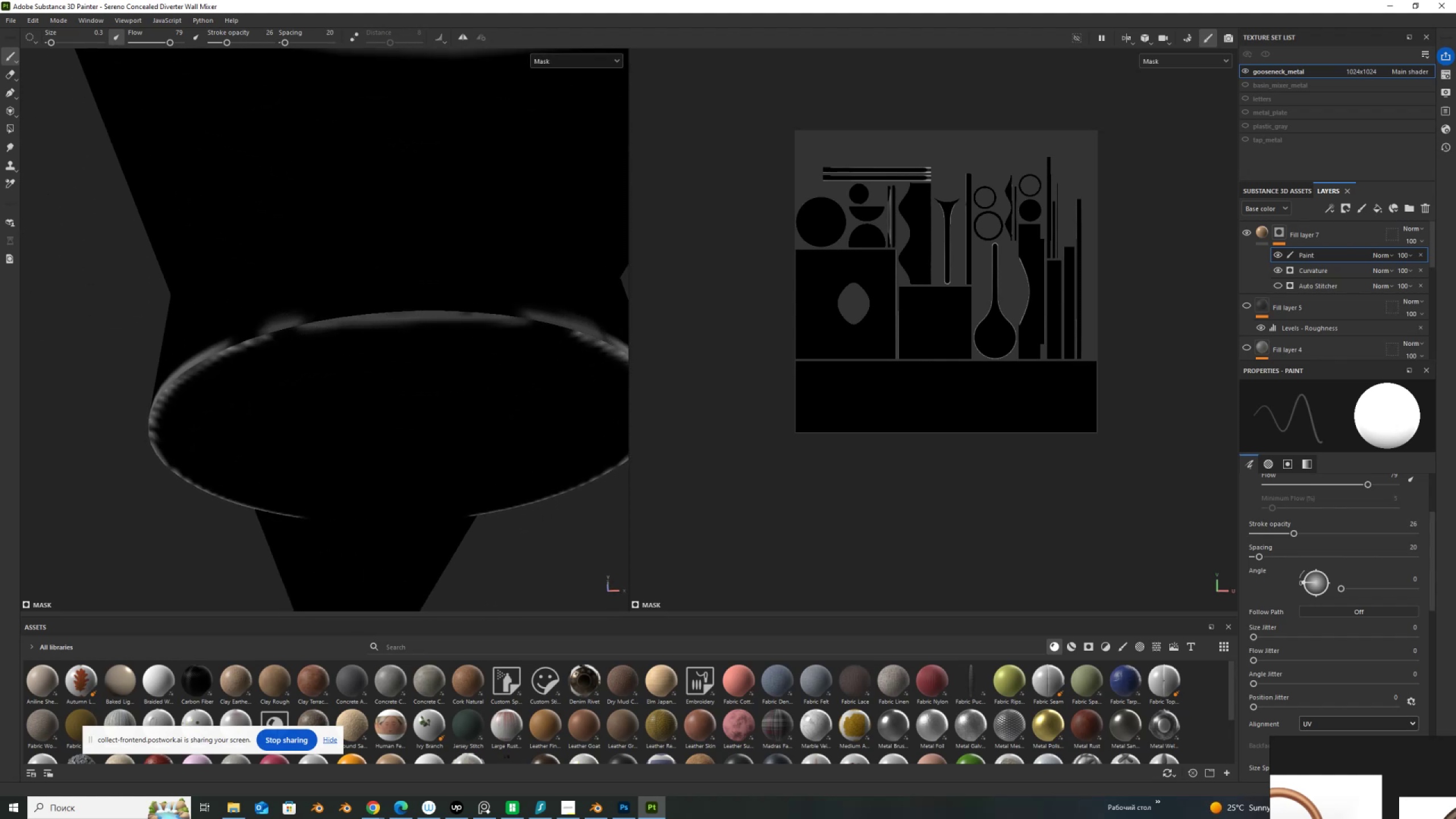 
scroll: coordinate [1076, 217], scroll_direction: up, amount: 7.0
 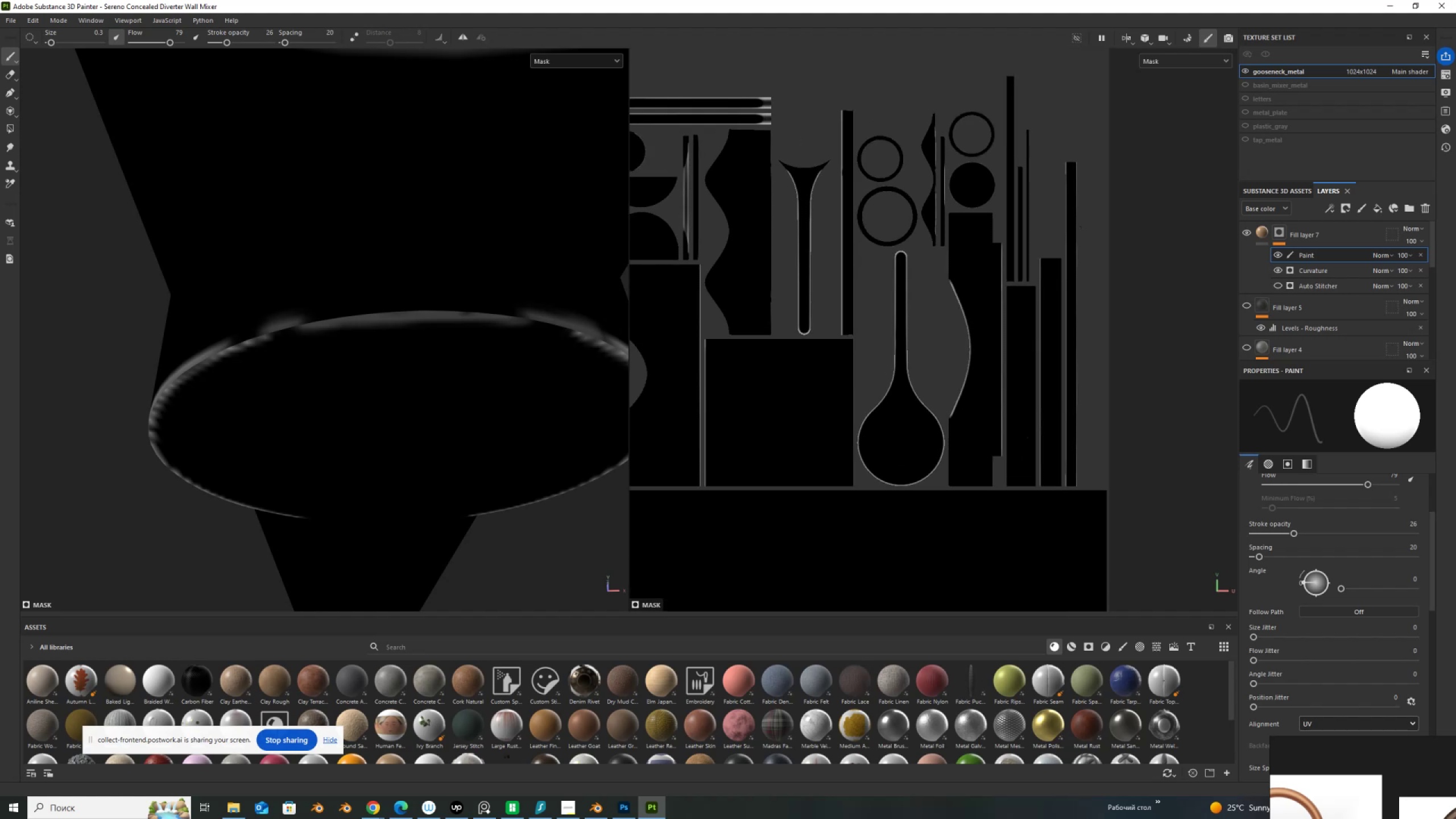 
scroll: coordinate [1031, 337], scroll_direction: down, amount: 6.0
 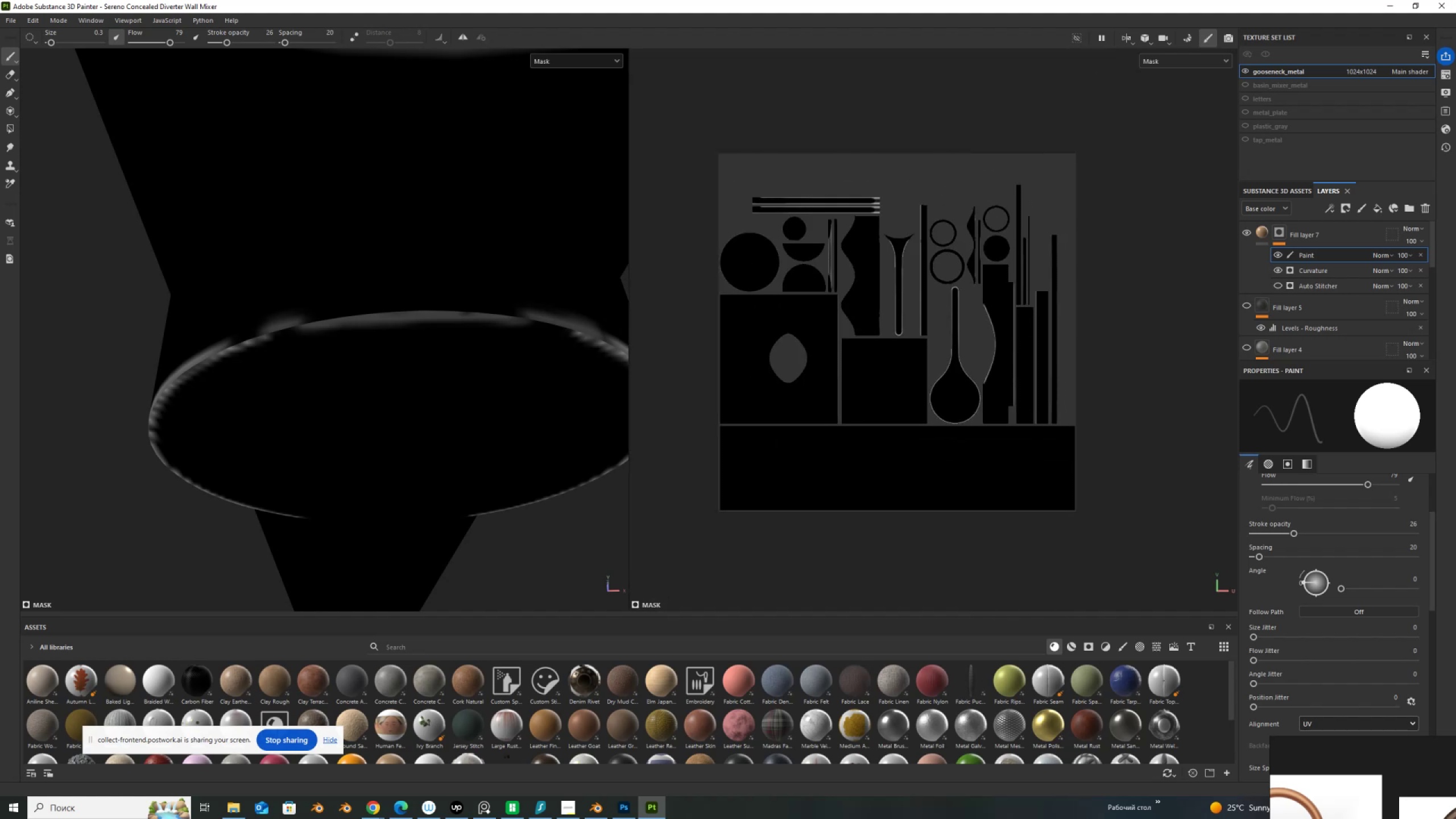 
wait(7.87)
 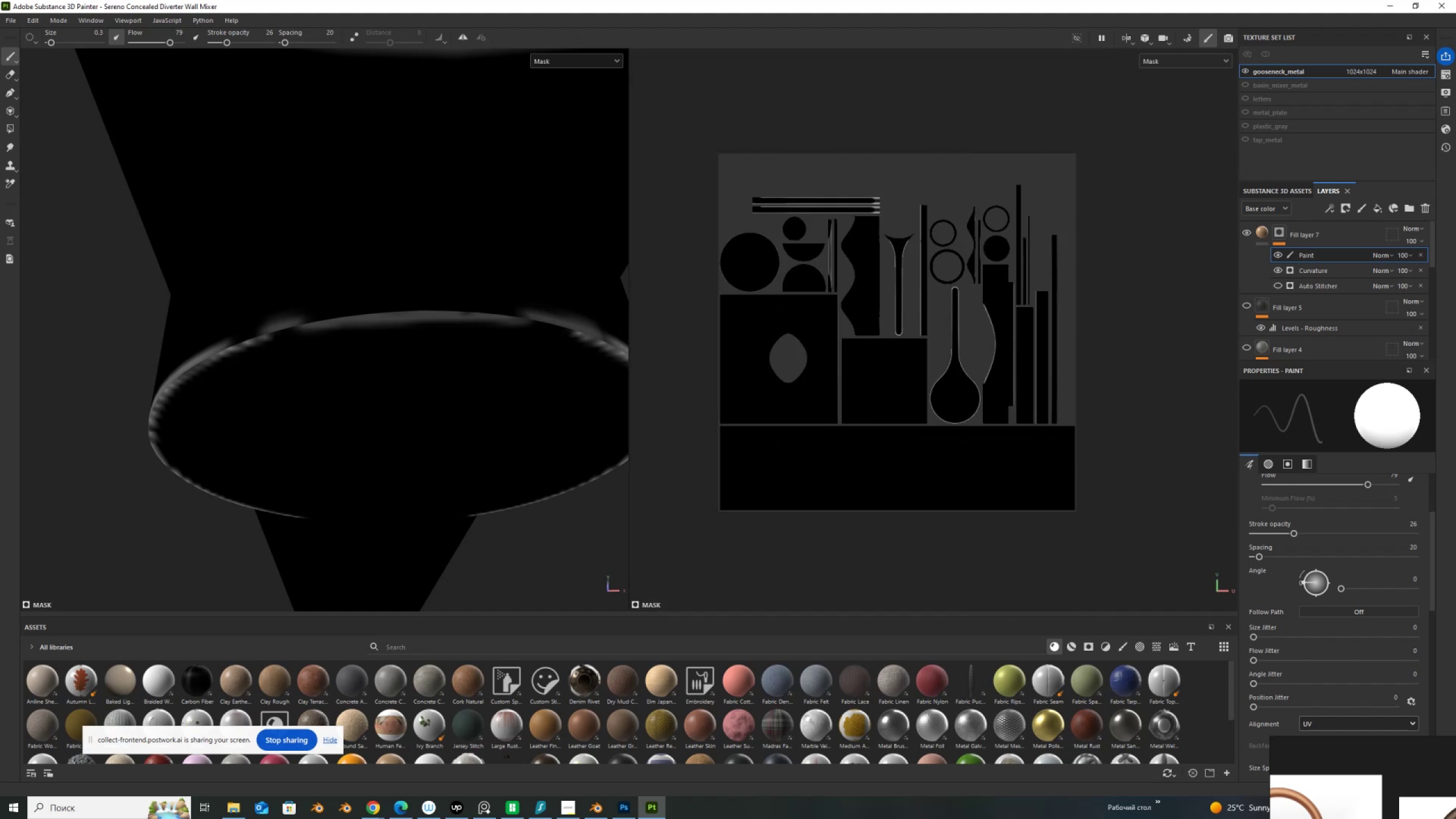 
scroll: coordinate [809, 329], scroll_direction: down, amount: 2.0
 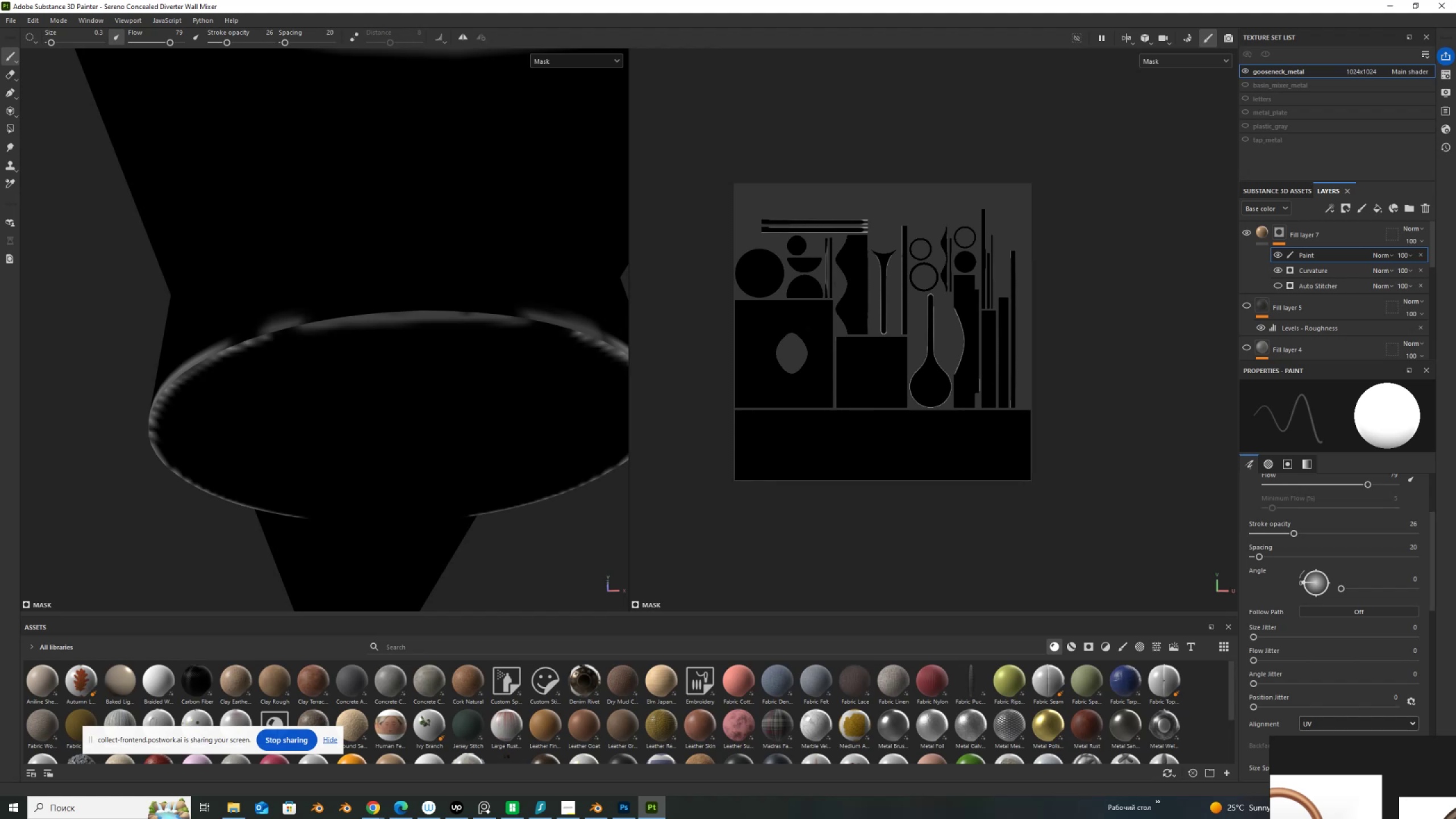 
left_click([829, 262])
 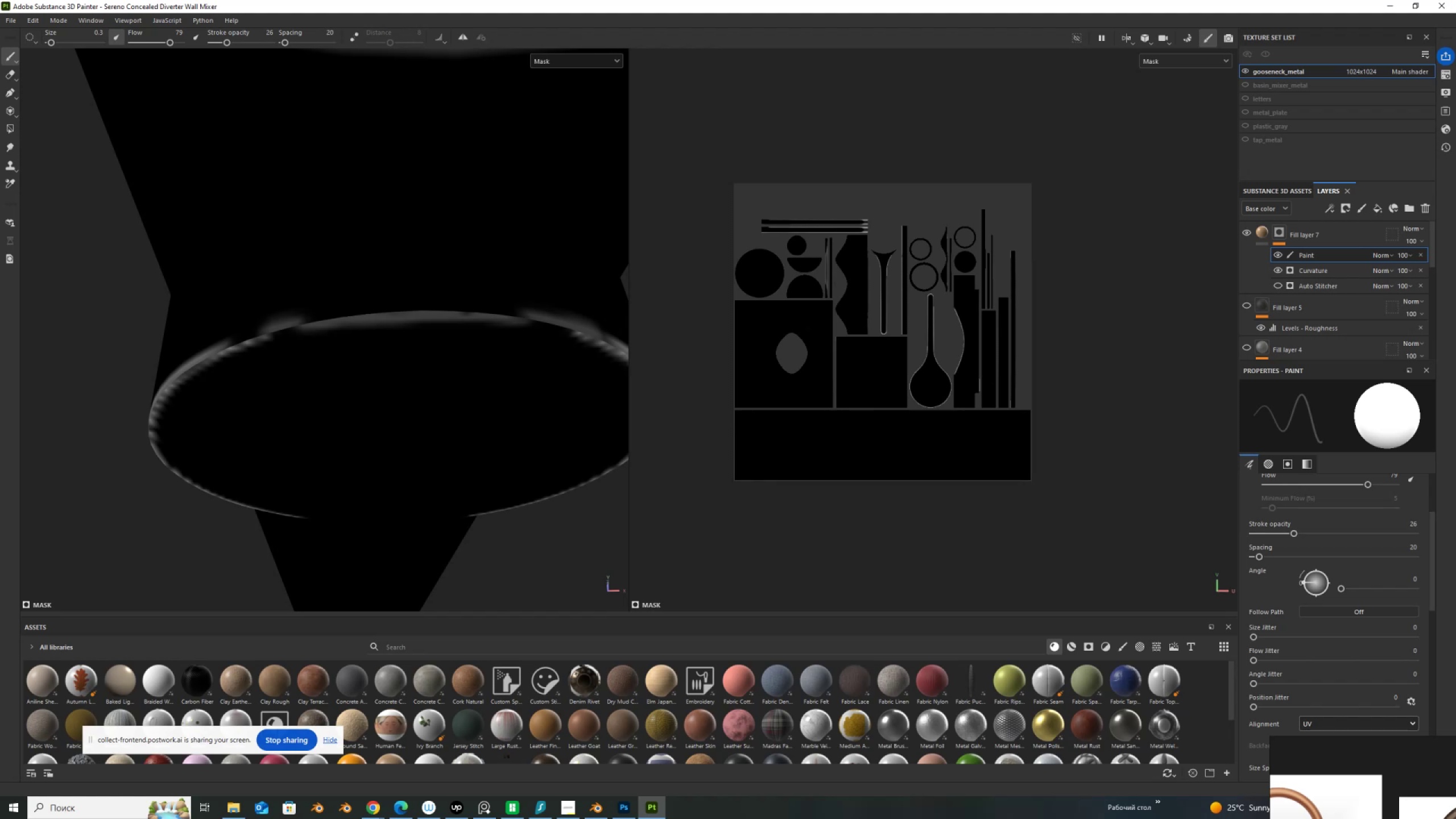 
wait(9.11)
 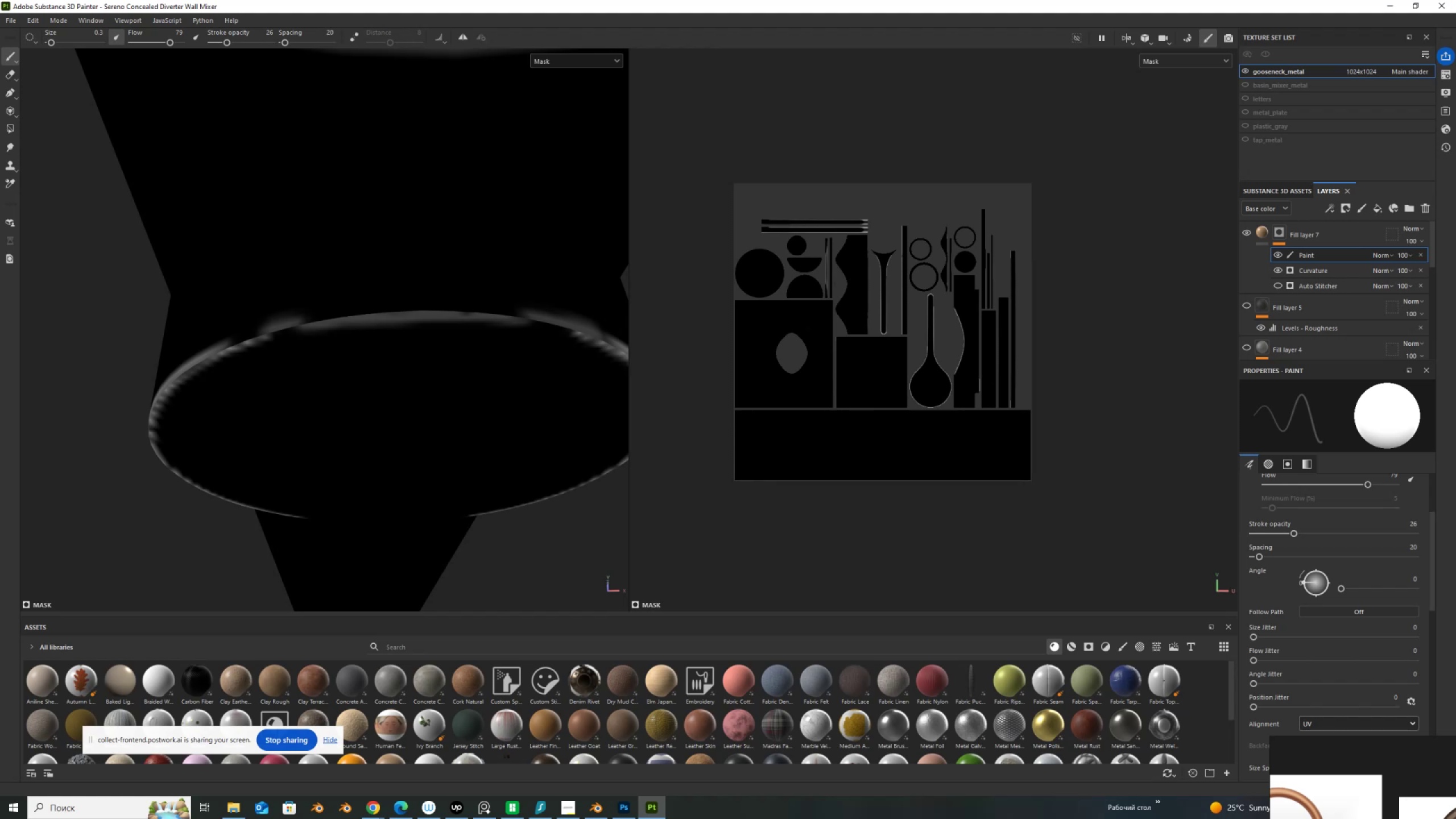 
left_click([594, 808])
 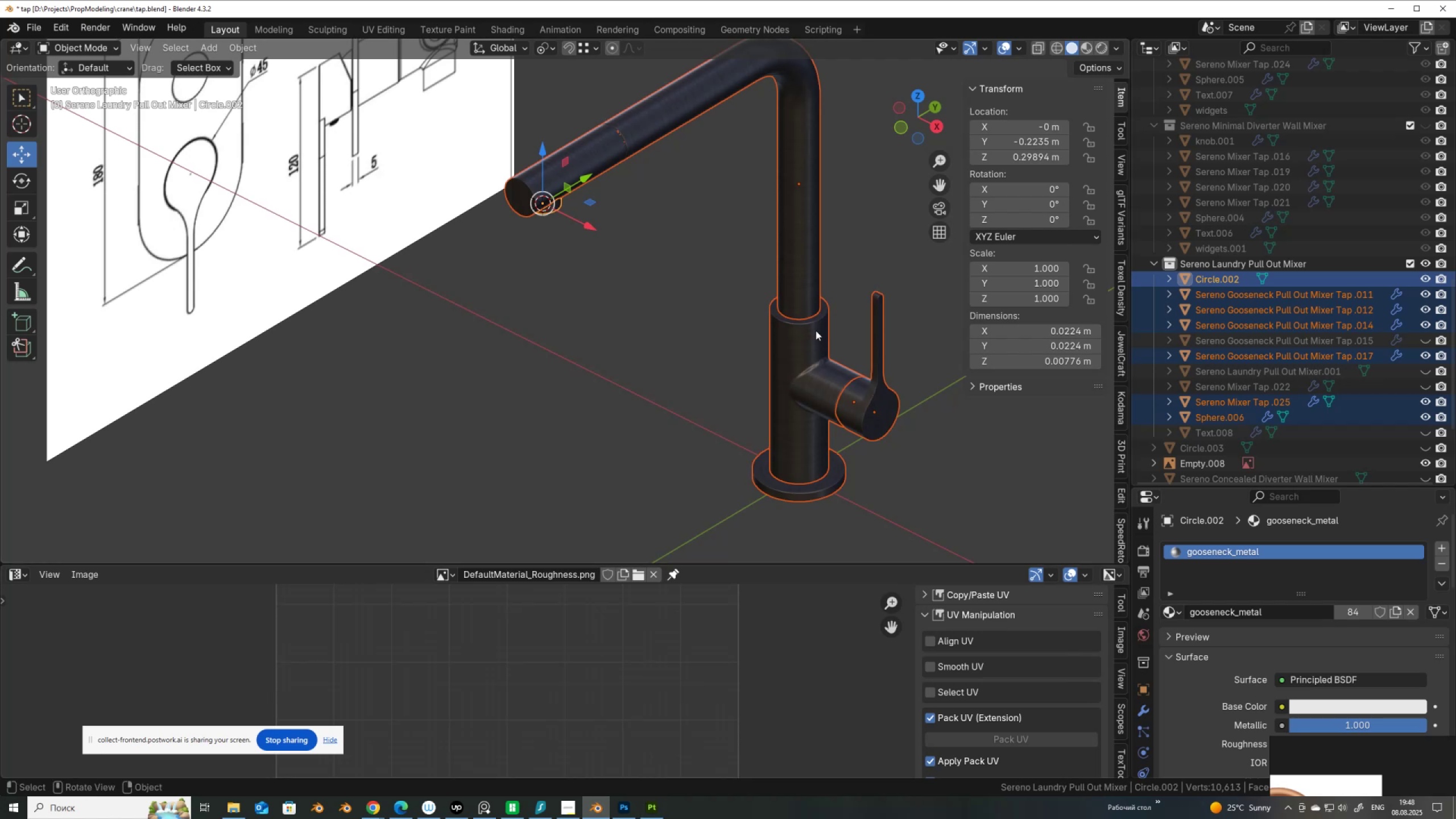 
key(Tab)
 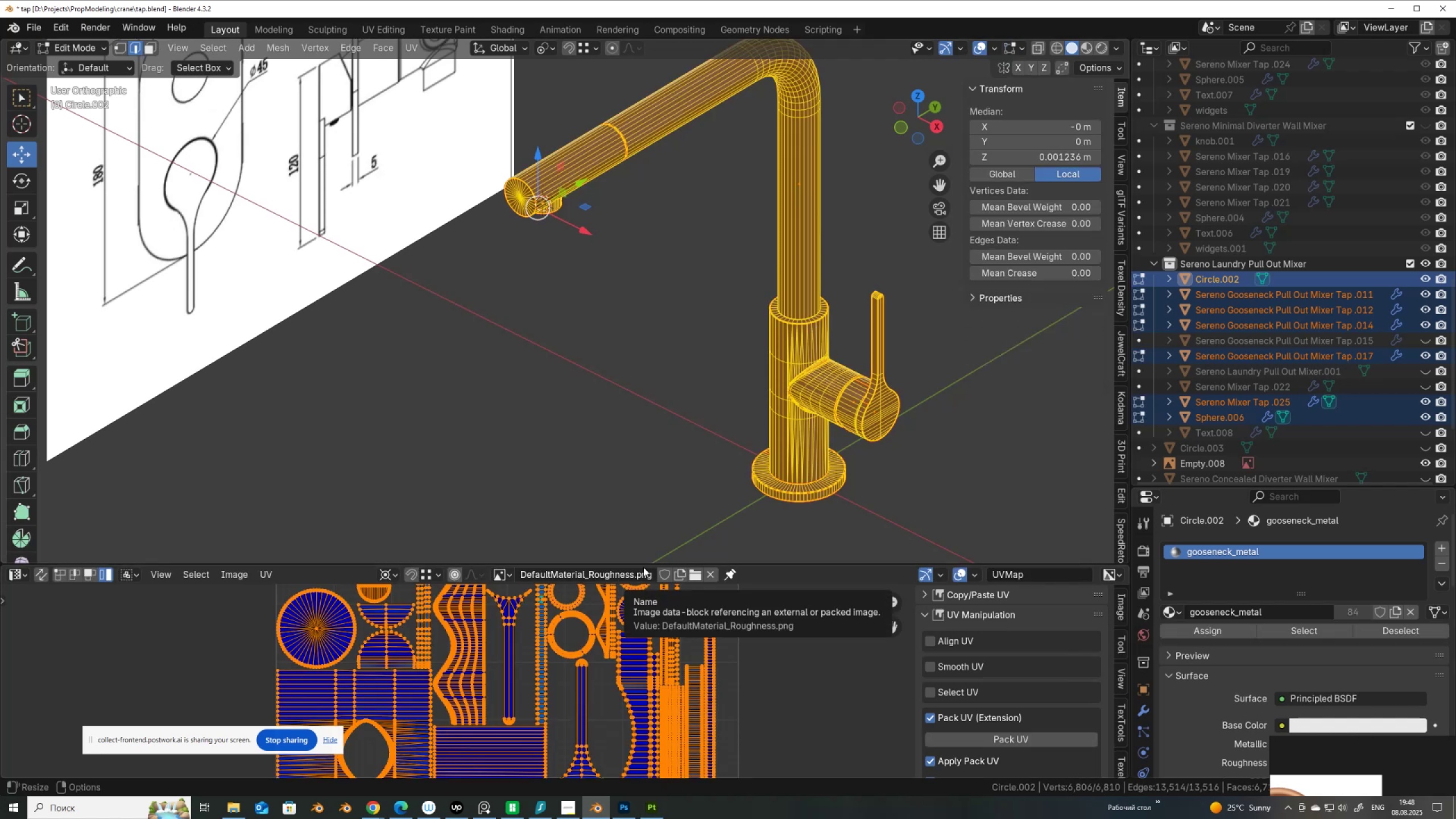 
left_click_drag(start_coordinate=[644, 565], to_coordinate=[641, 333])
 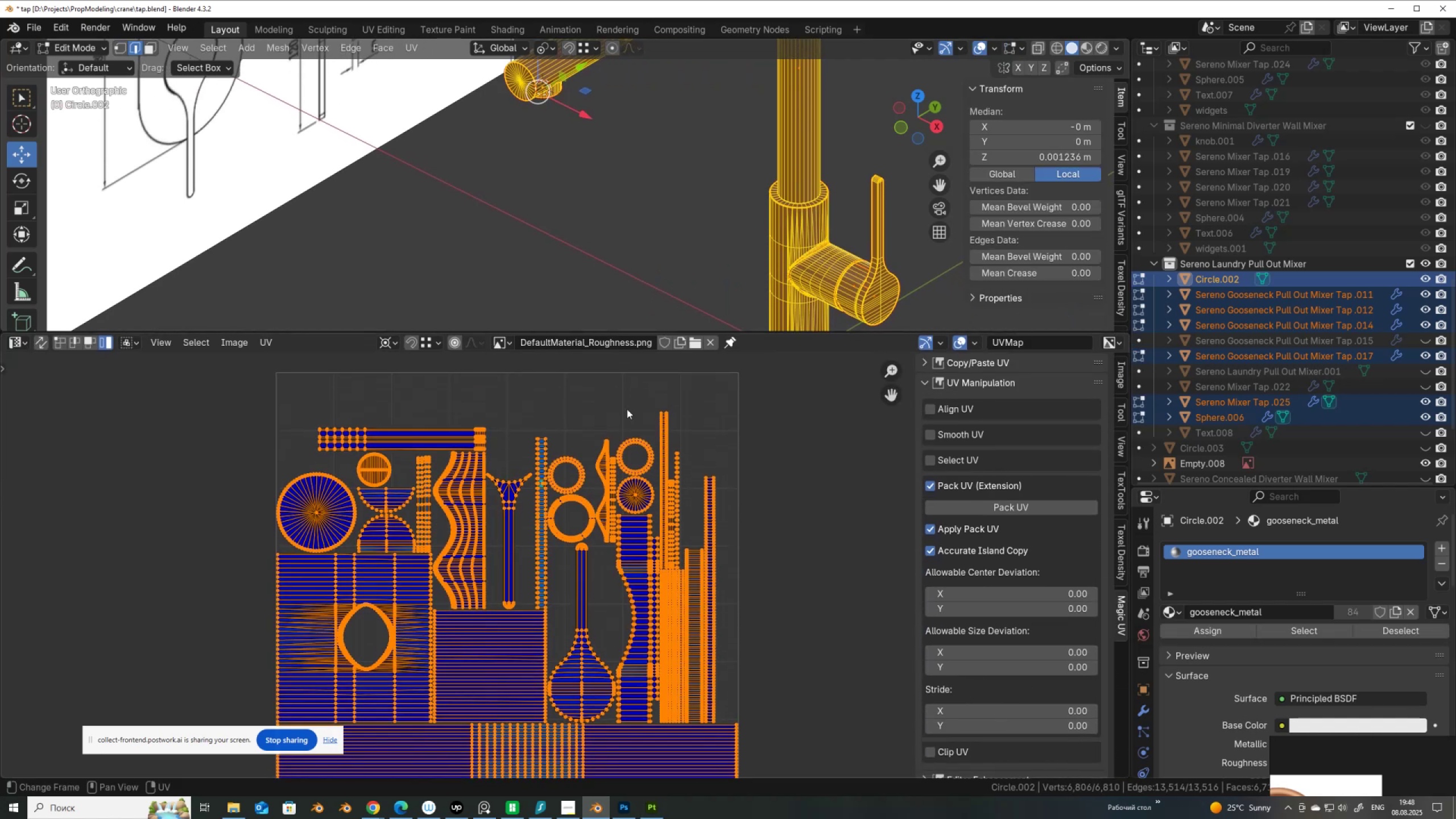 
scroll: coordinate [622, 423], scroll_direction: down, amount: 3.0
 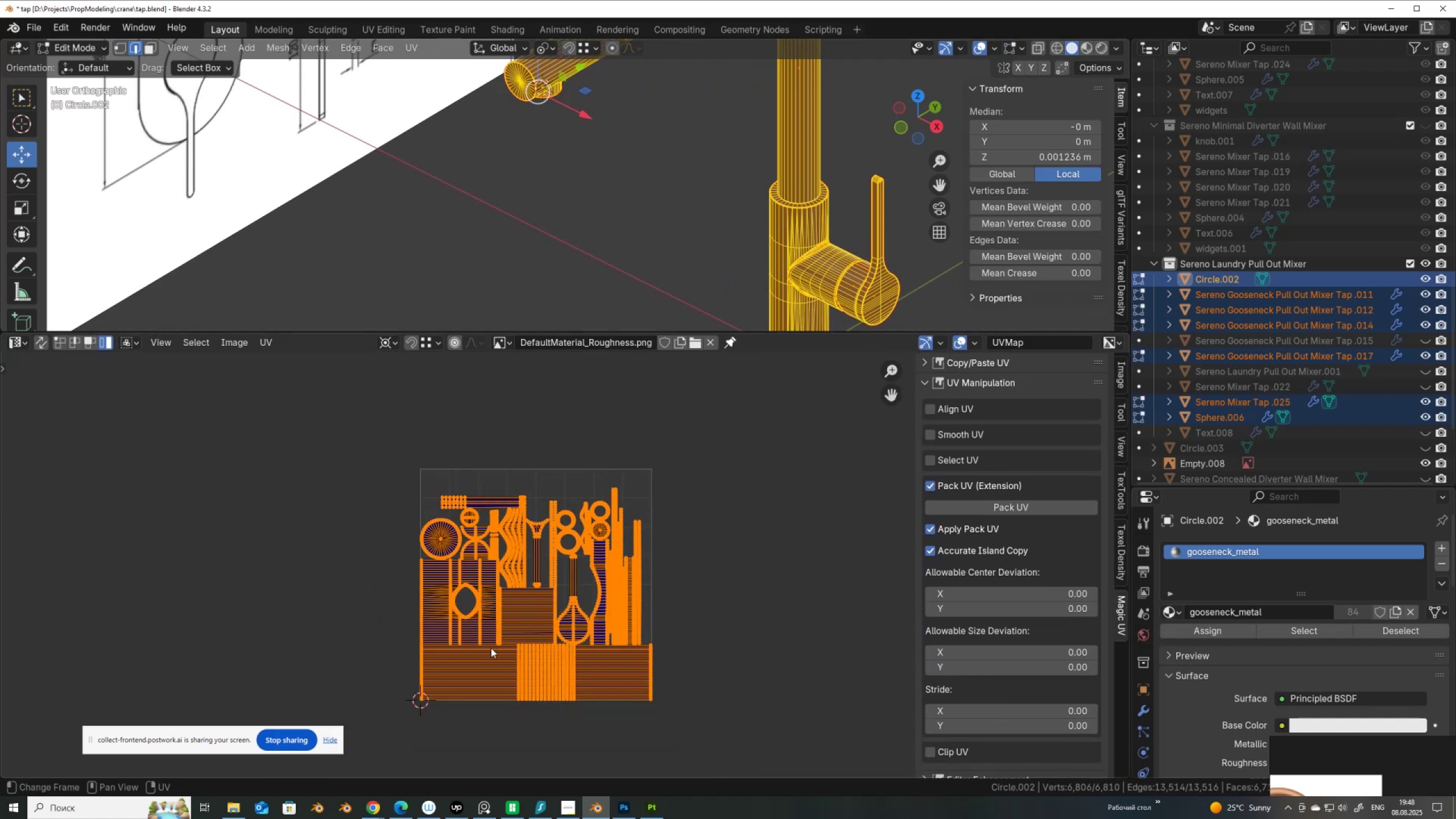 
left_click([479, 653])
 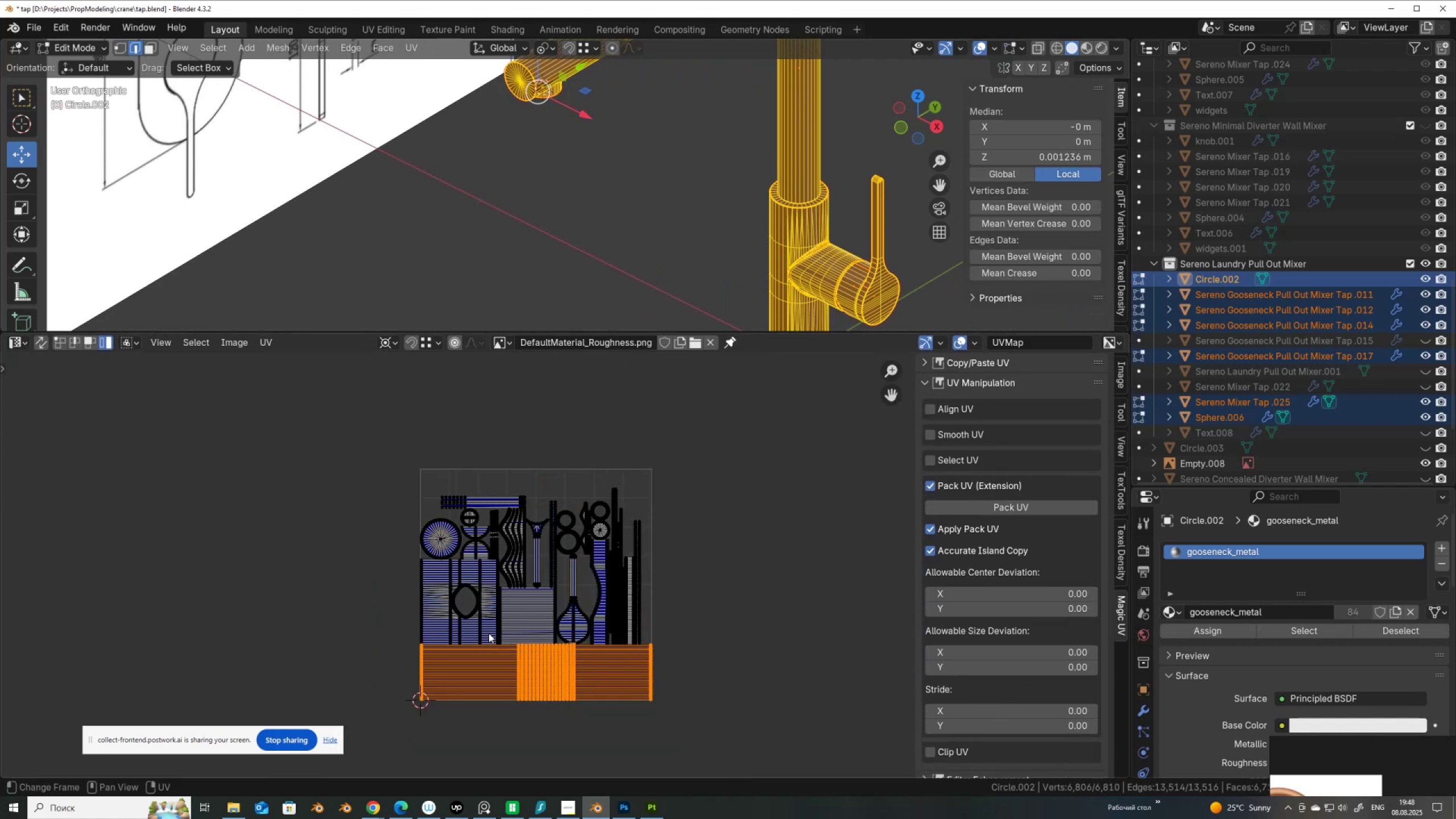 
key(Control+I)
 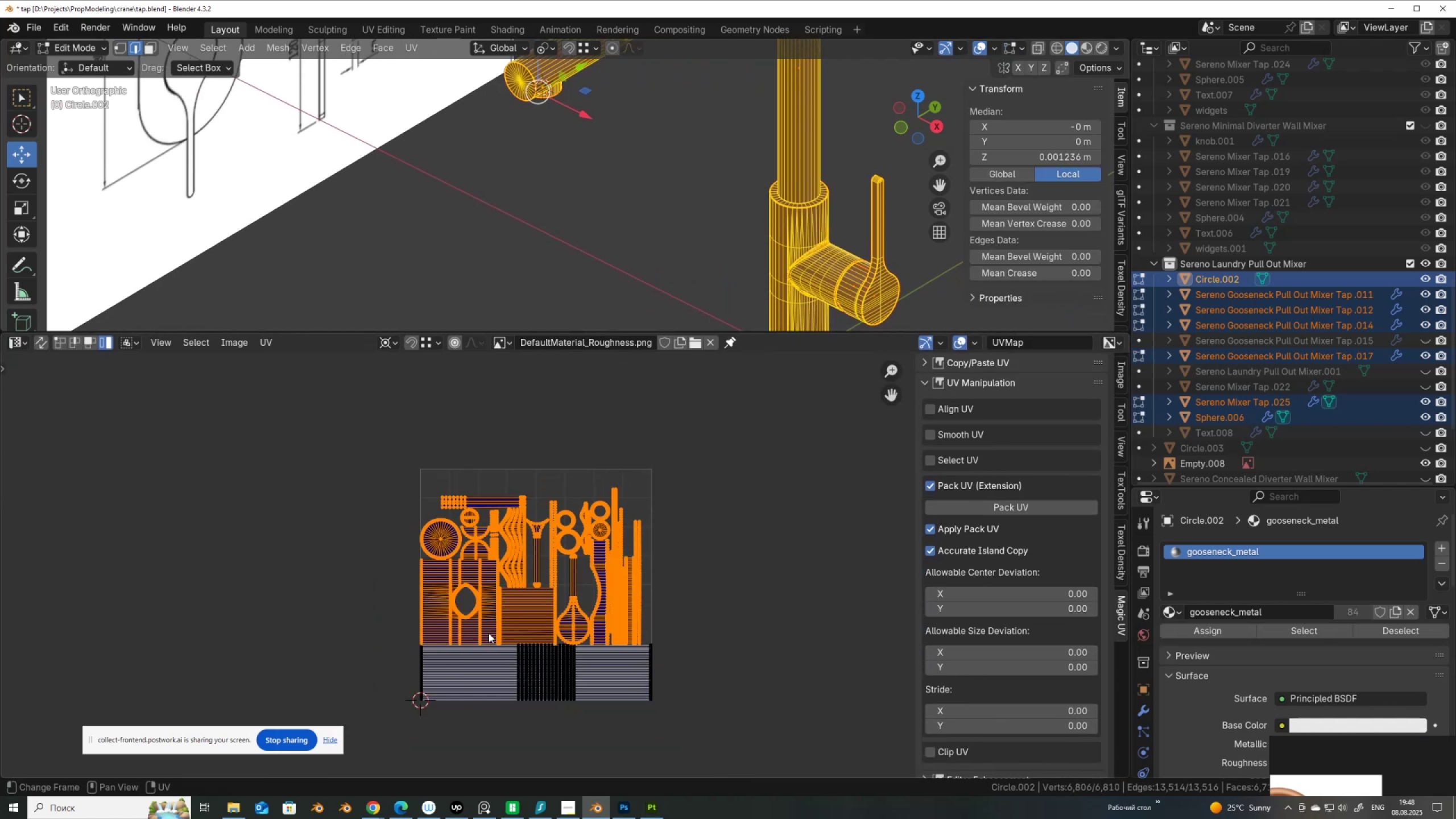 
scroll: coordinate [508, 615], scroll_direction: up, amount: 2.0
 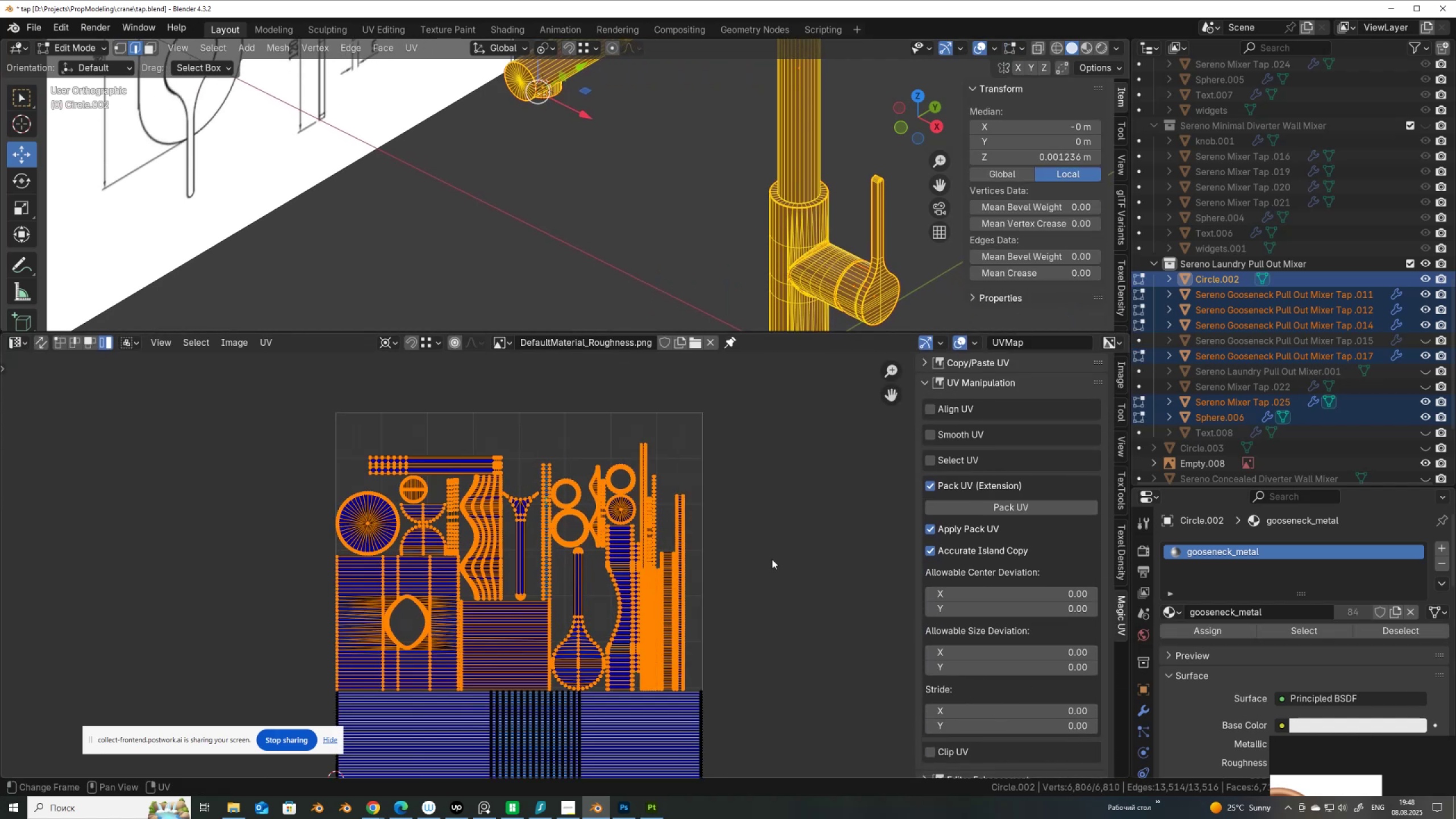 
key(S)
 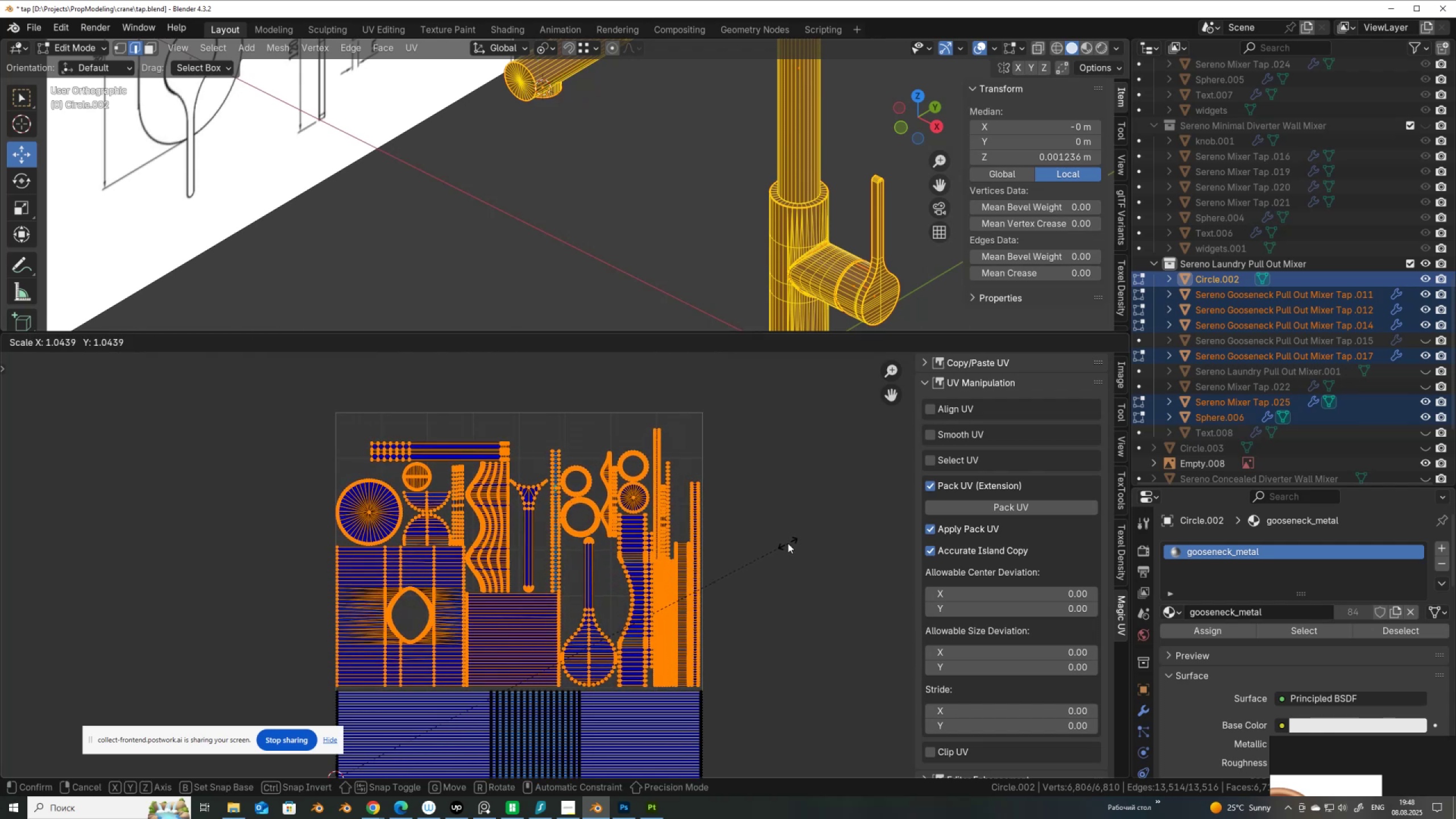 
left_click([788, 543])
 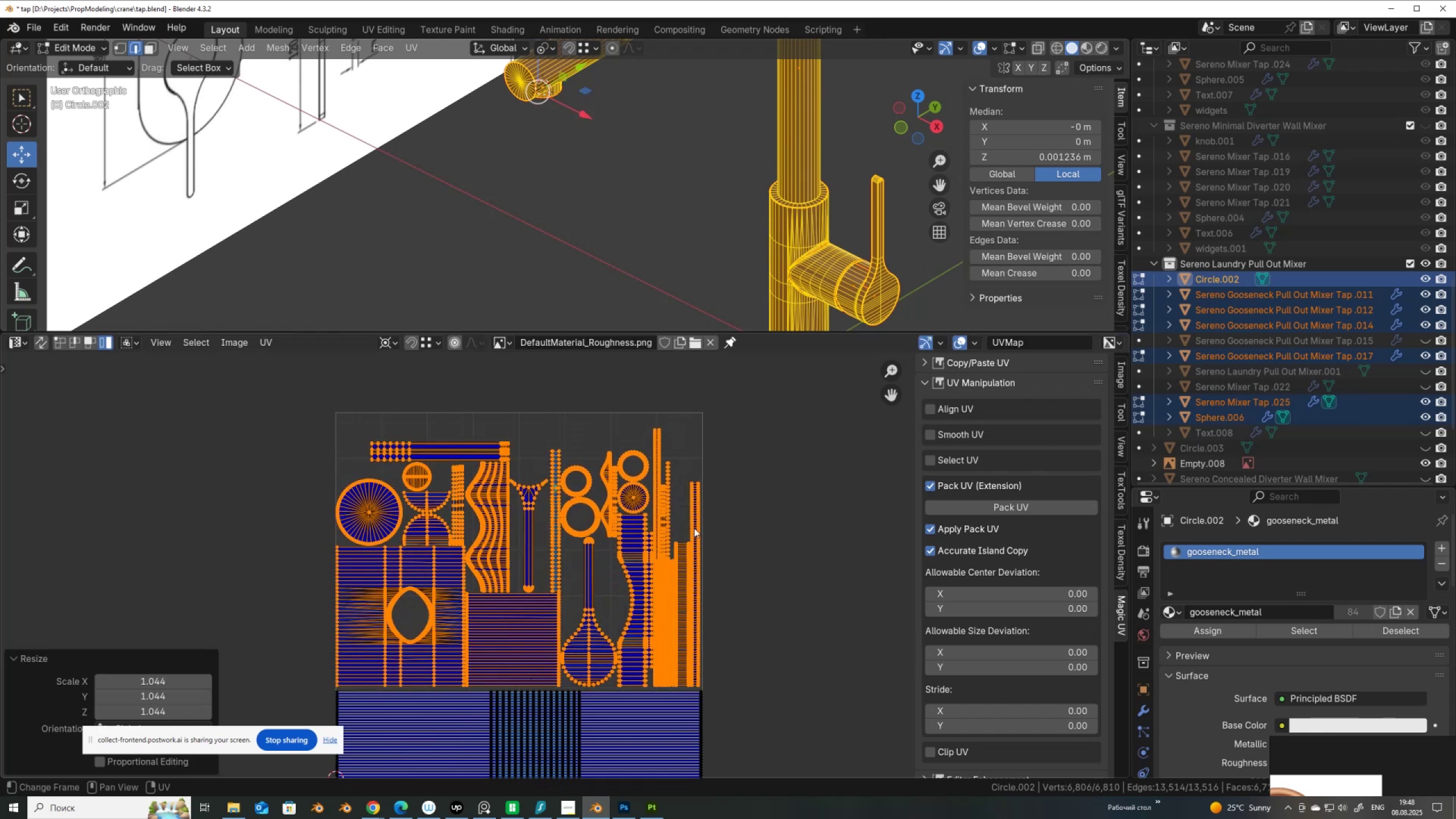 
scroll: coordinate [568, 506], scroll_direction: up, amount: 2.0
 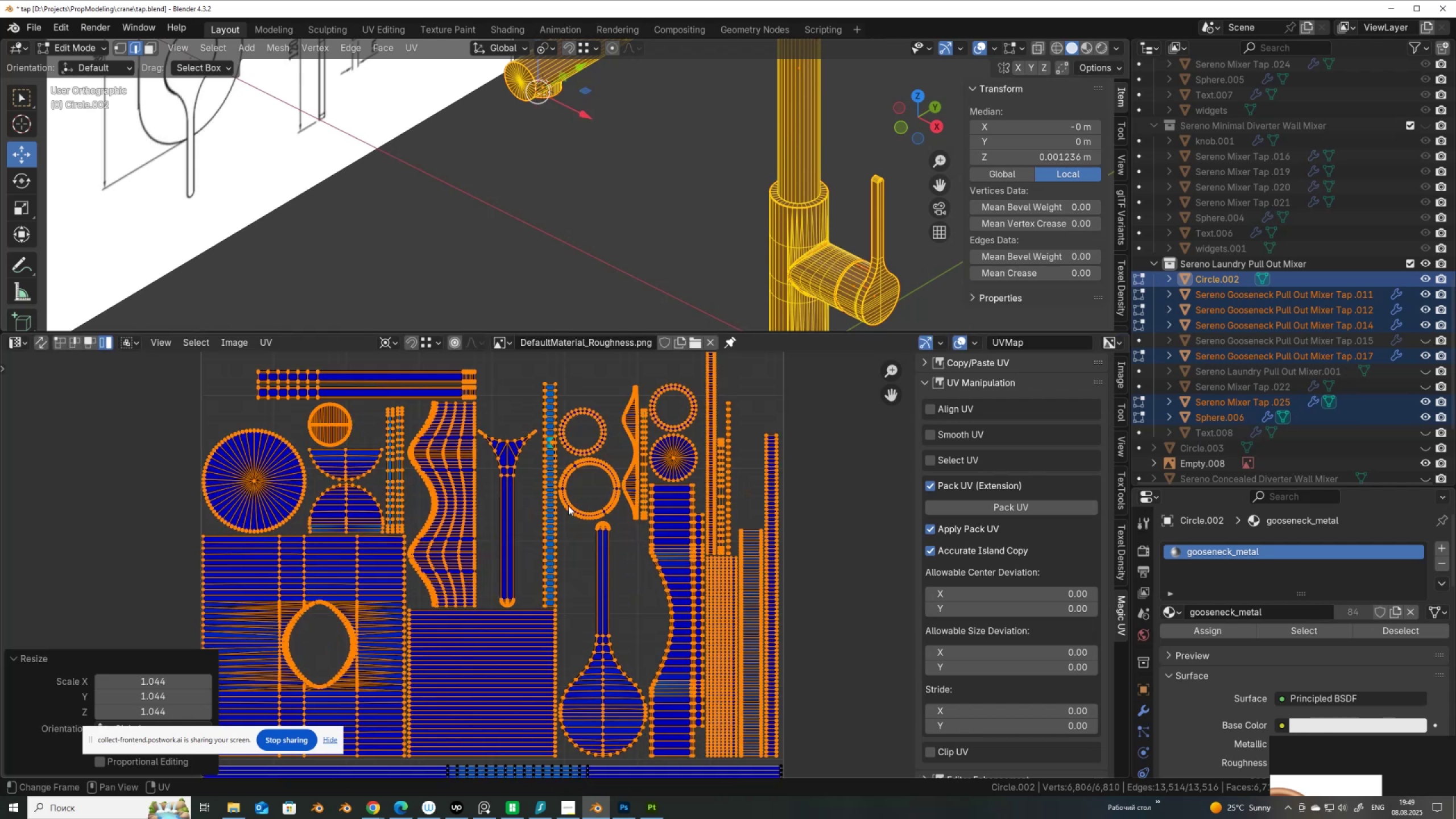 
scroll: coordinate [568, 506], scroll_direction: down, amount: 1.0
 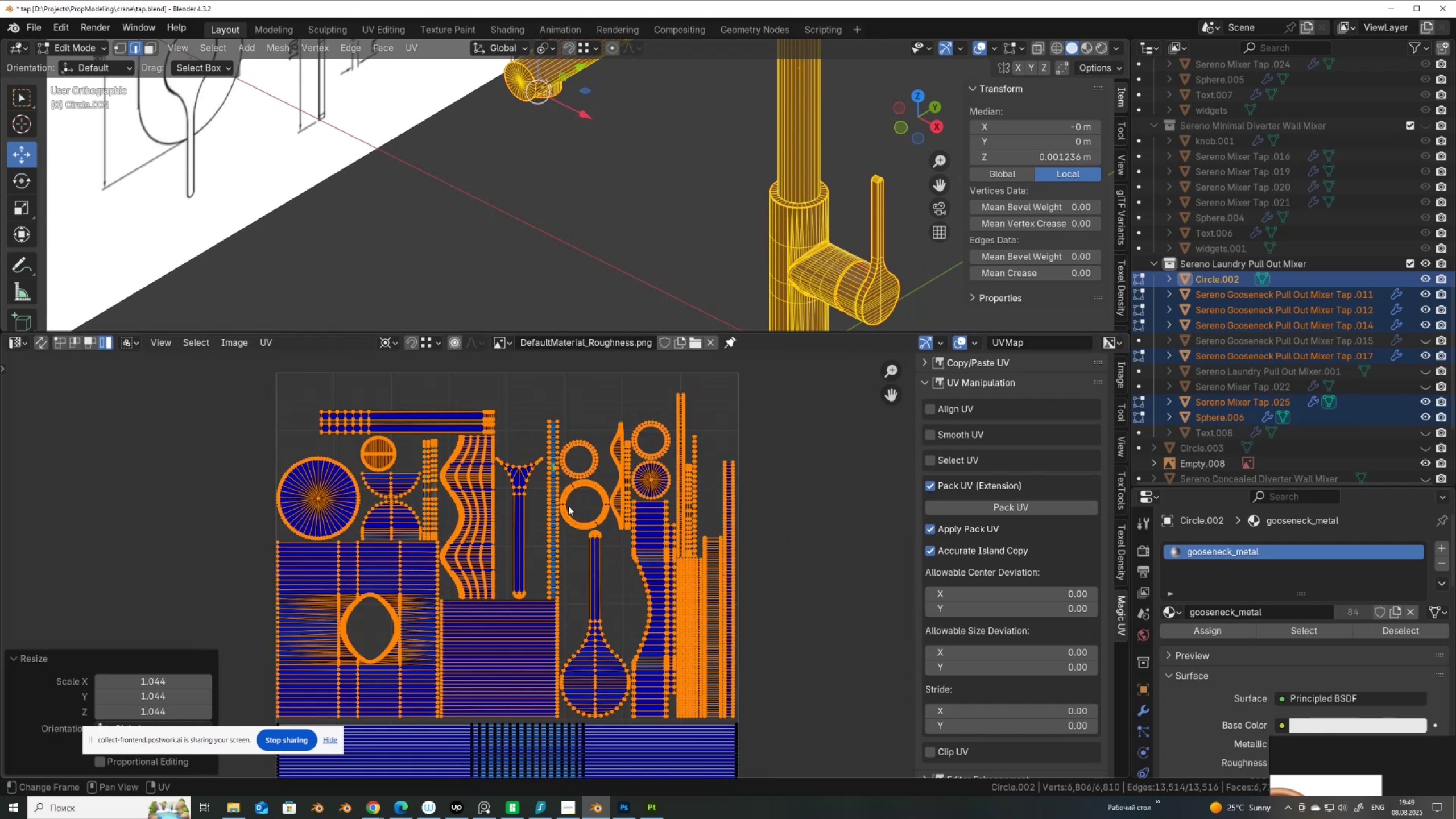 
scroll: coordinate [568, 506], scroll_direction: up, amount: 2.0
 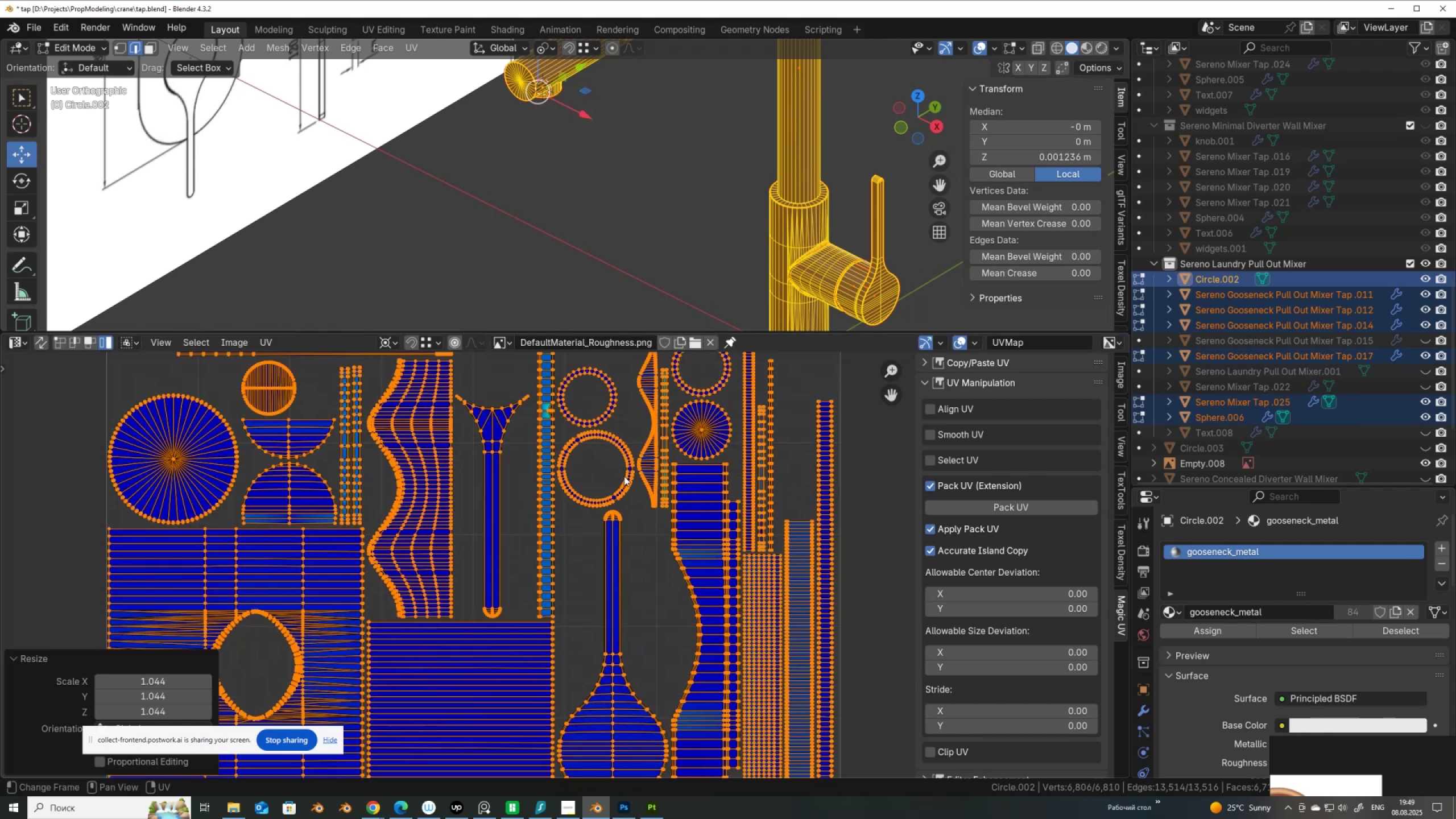 
scroll: coordinate [623, 477], scroll_direction: down, amount: 2.0
 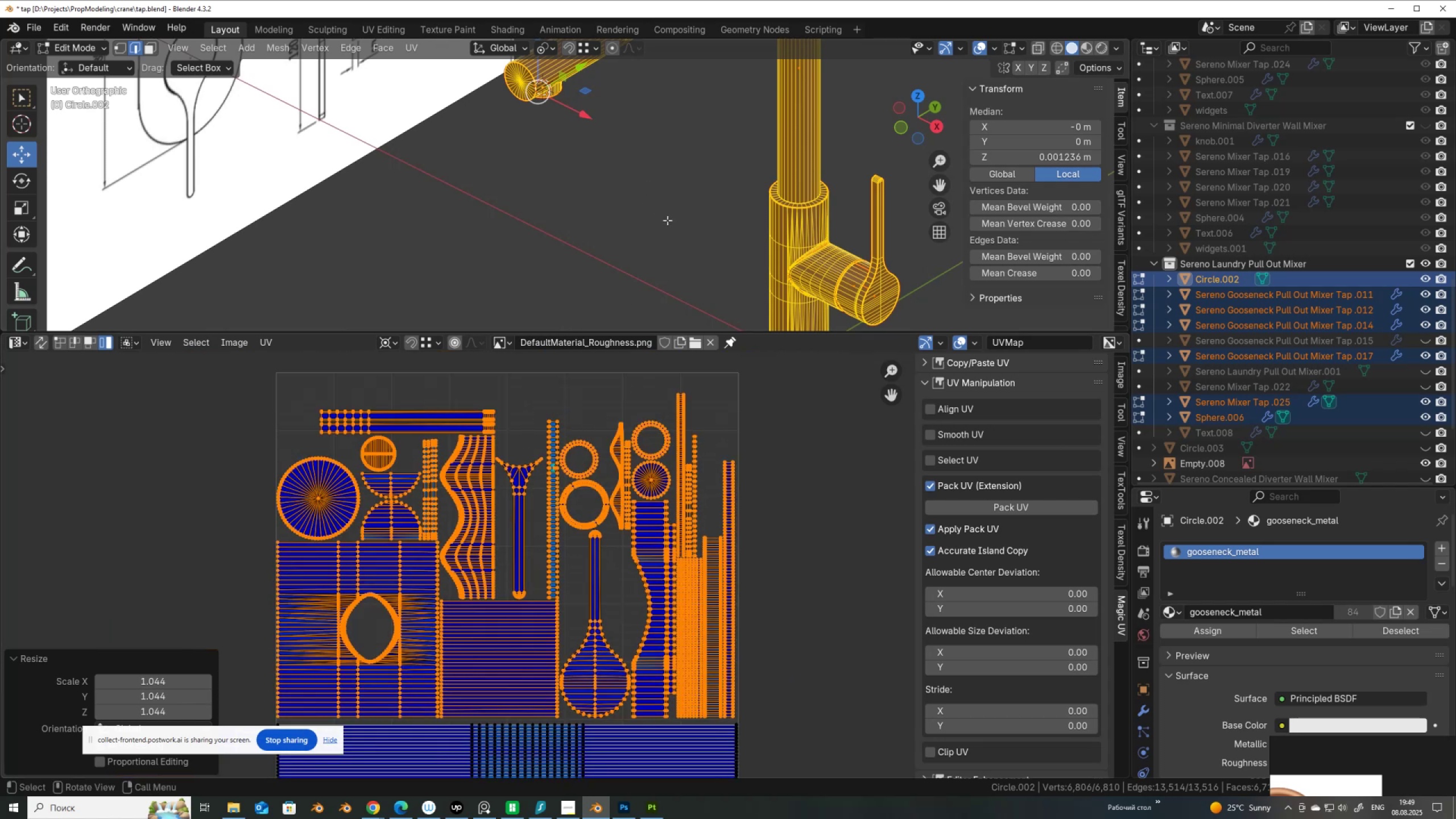 
key(Tab)
 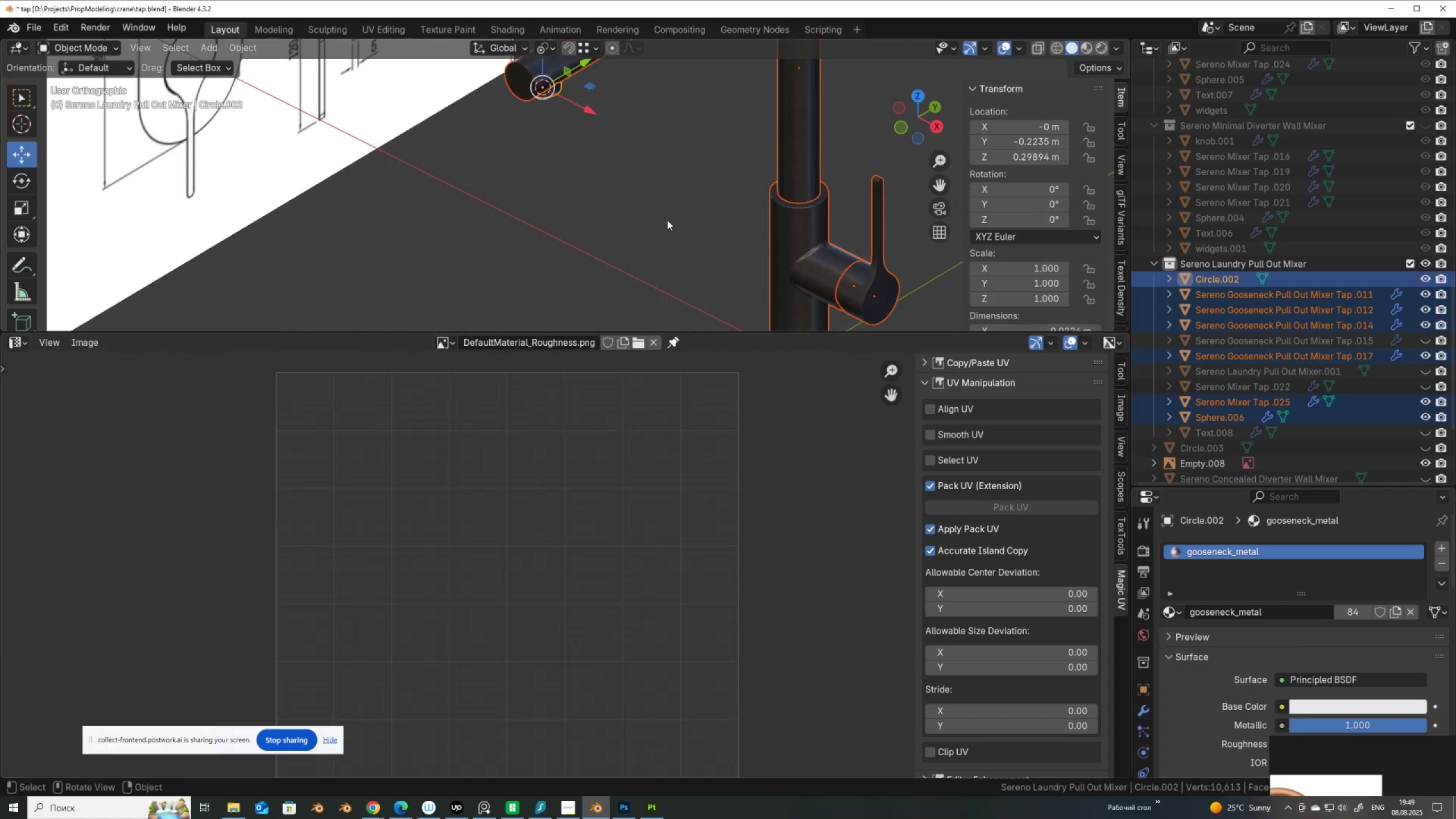 
key(Q)
 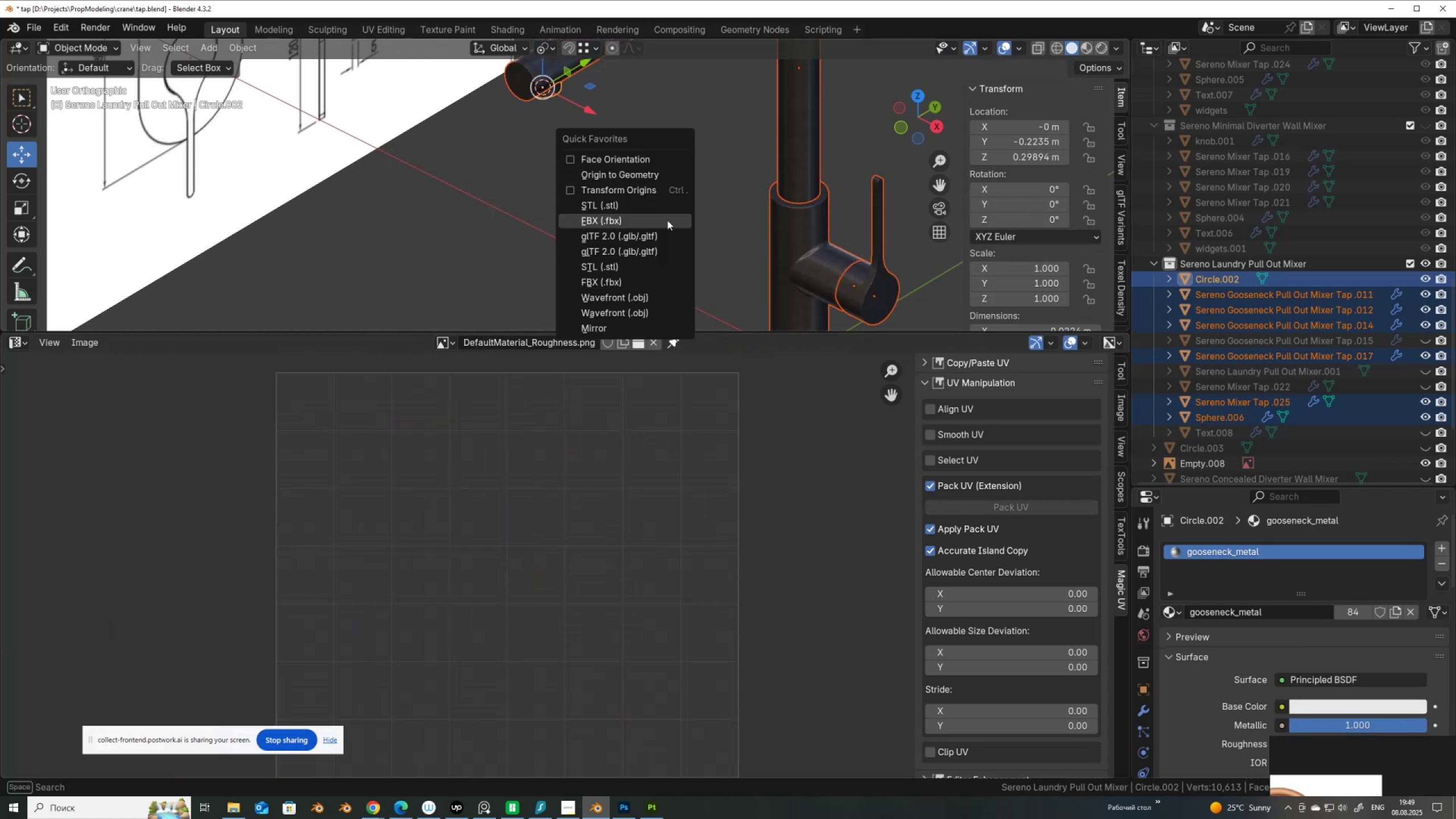 
left_click([667, 220])
 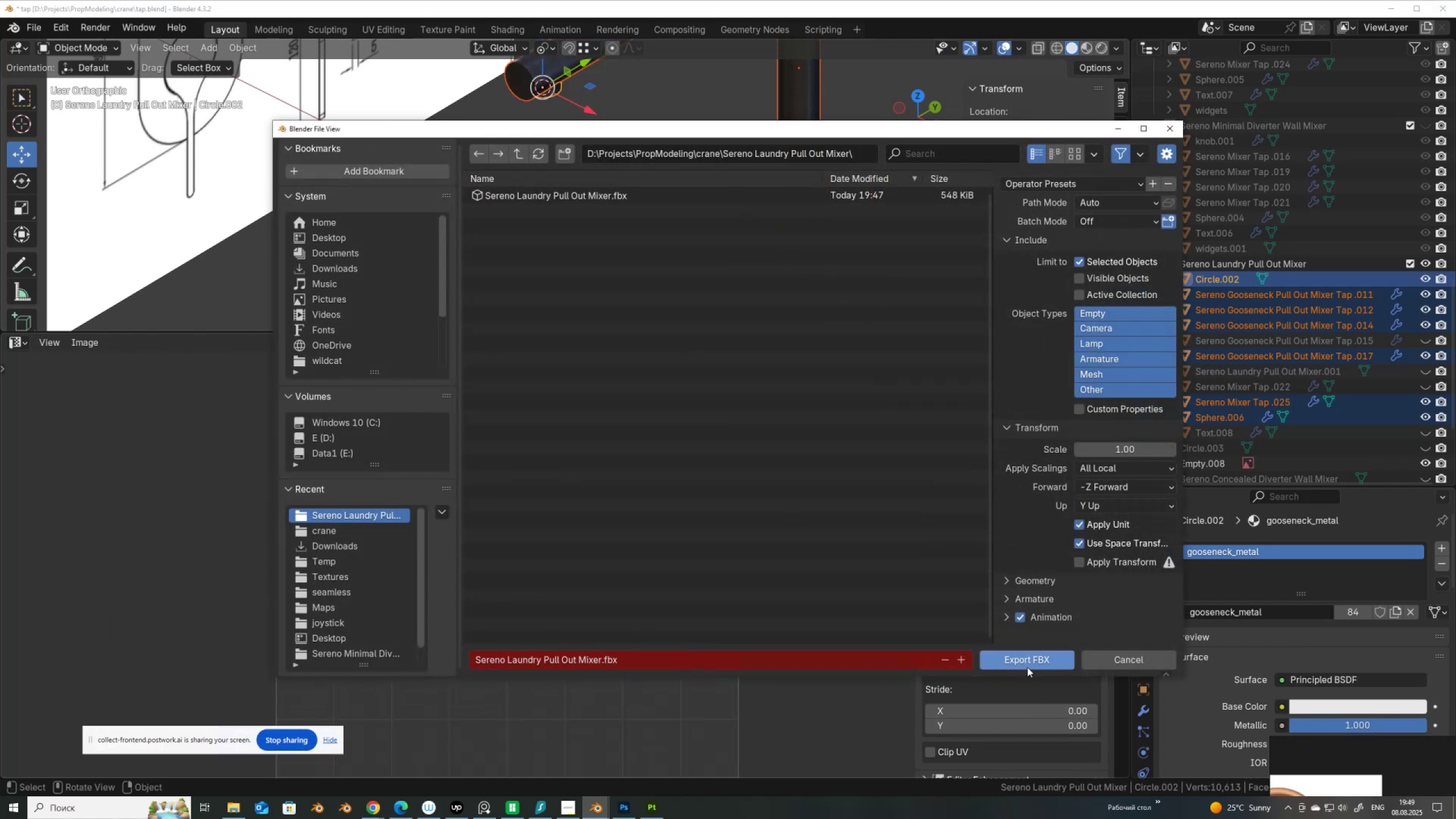 
left_click([1029, 658])
 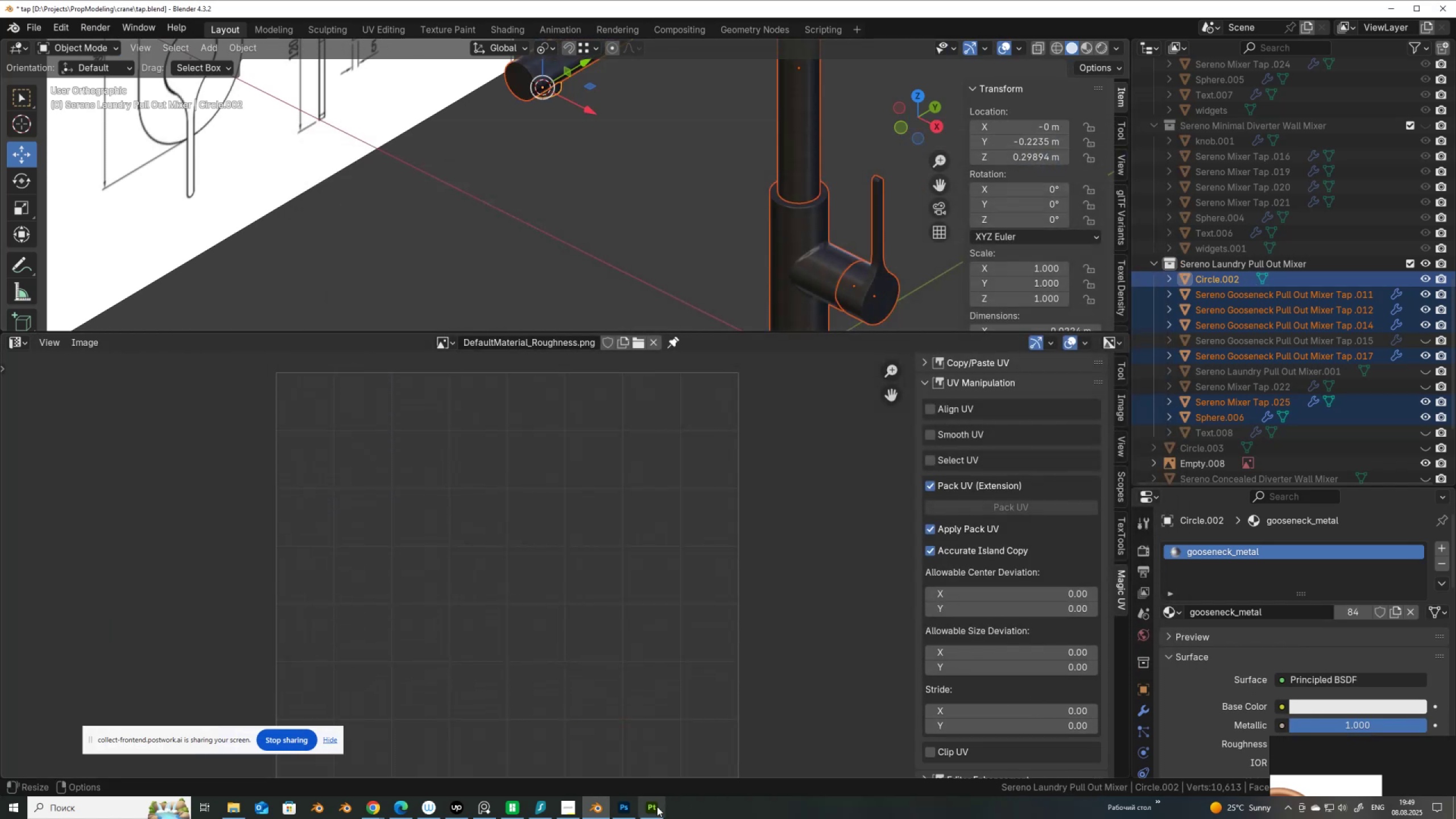 
left_click([656, 806])
 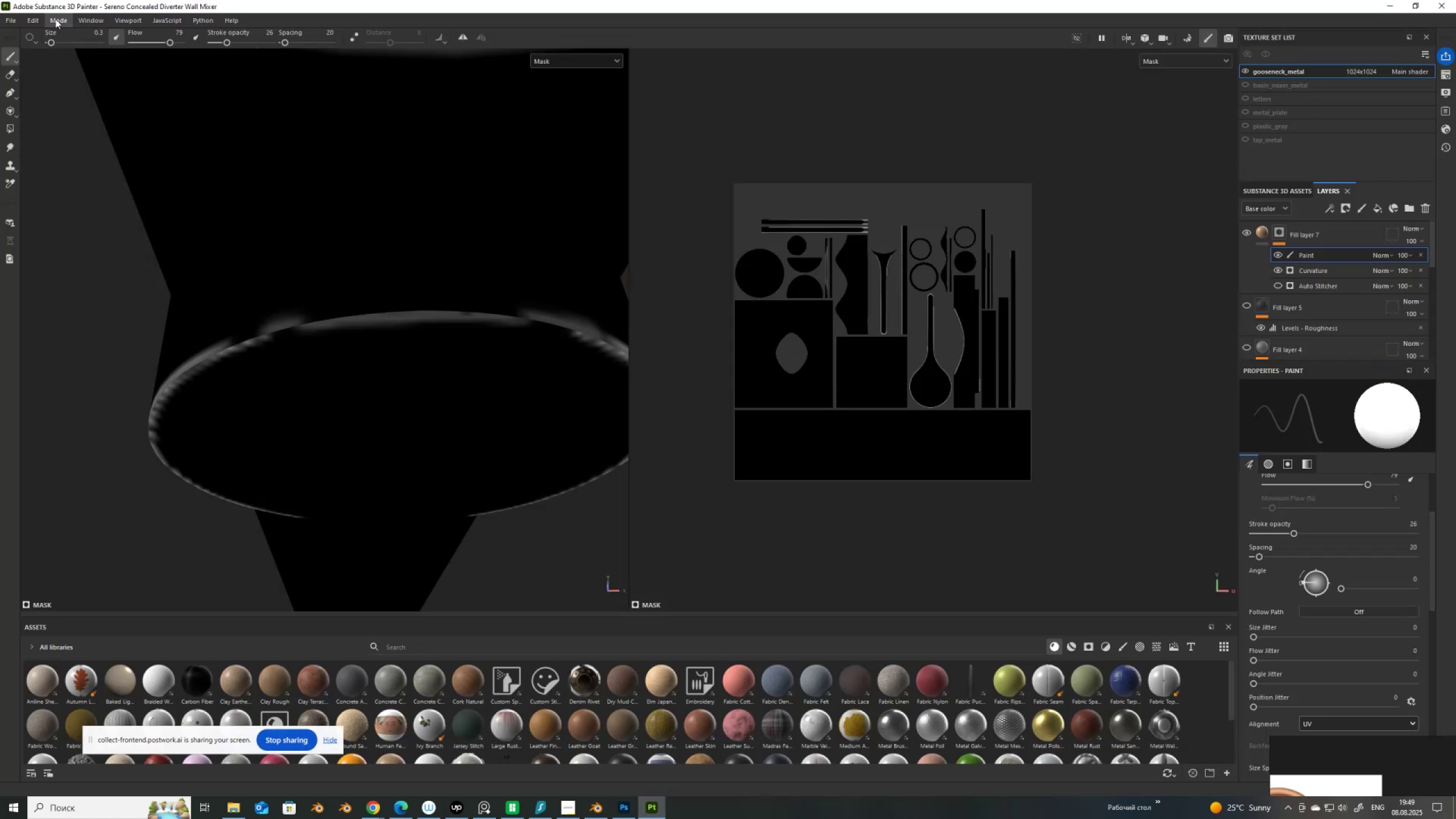 
left_click([39, 20])
 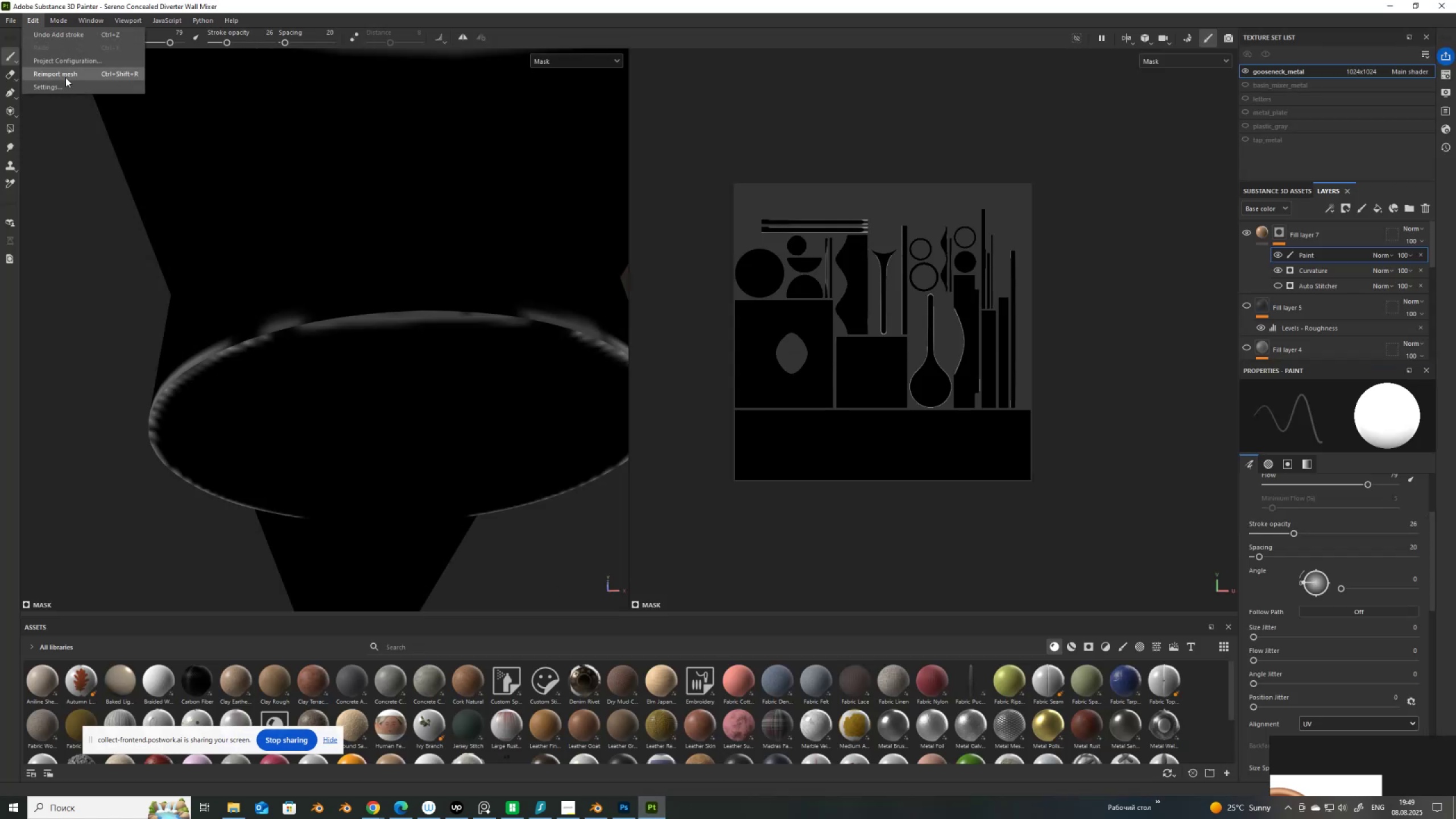 
left_click([68, 76])
 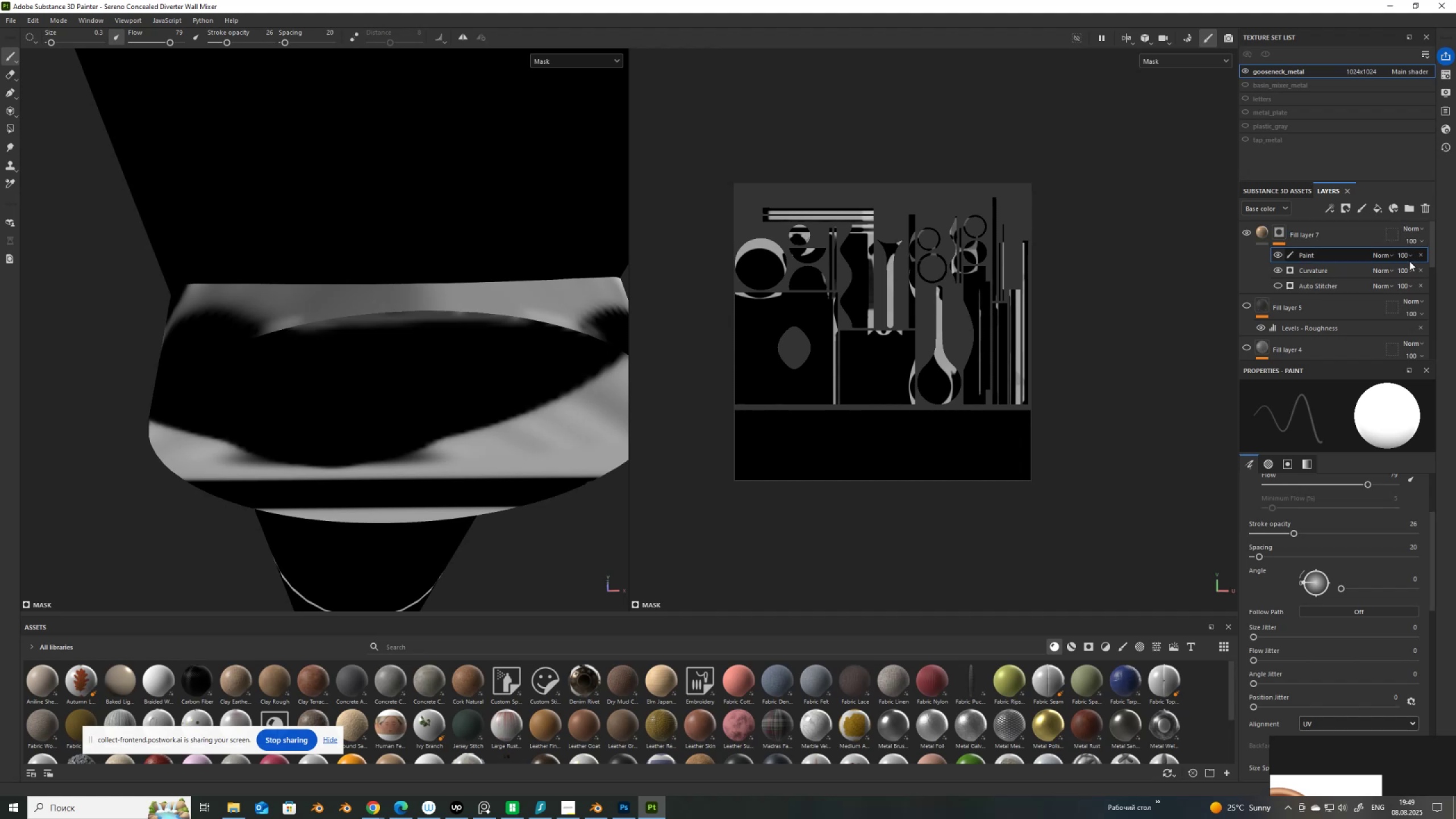 
left_click([1420, 256])
 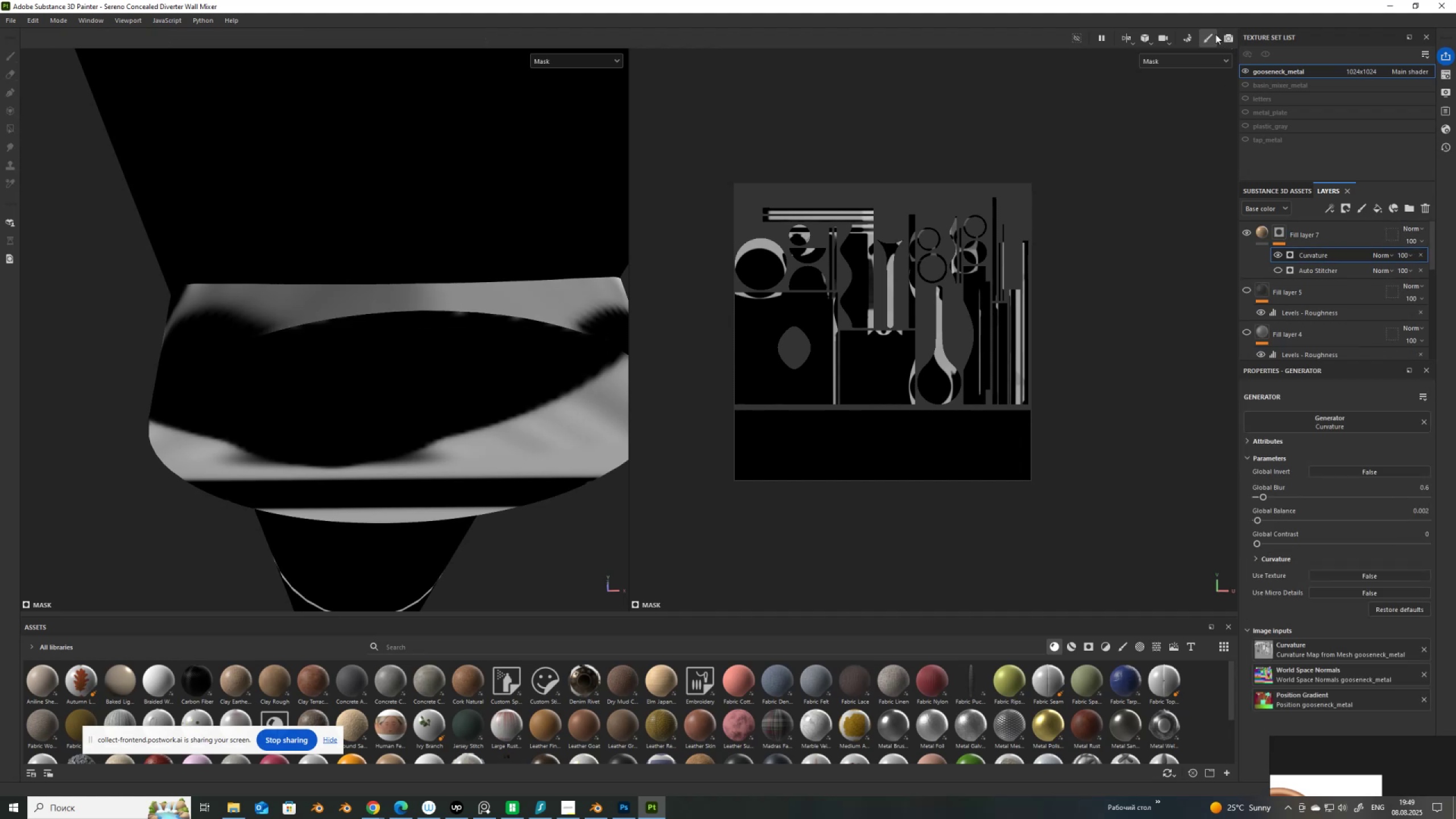 
left_click([1192, 37])
 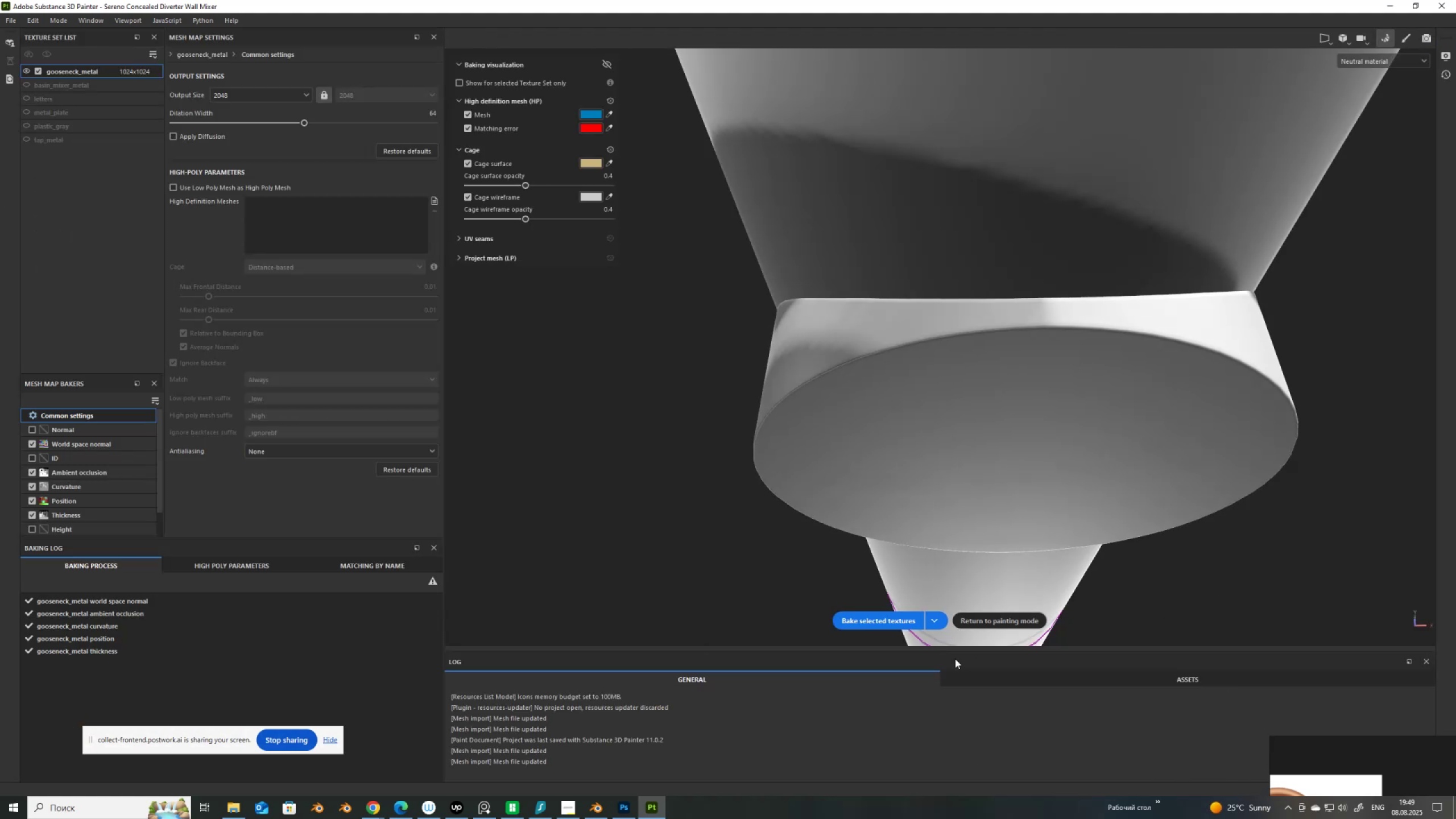 
left_click([901, 621])
 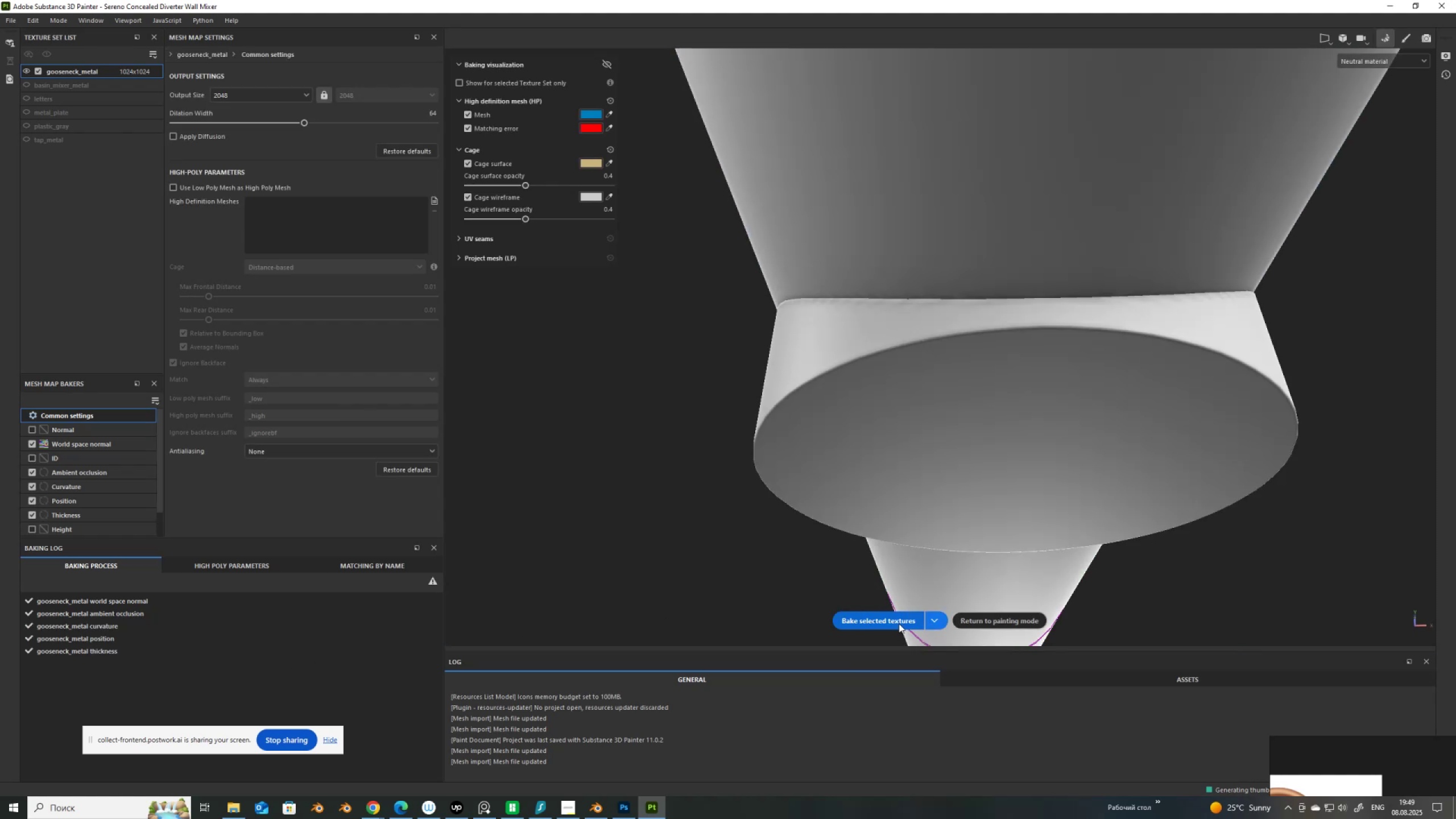 
wait(14.49)
 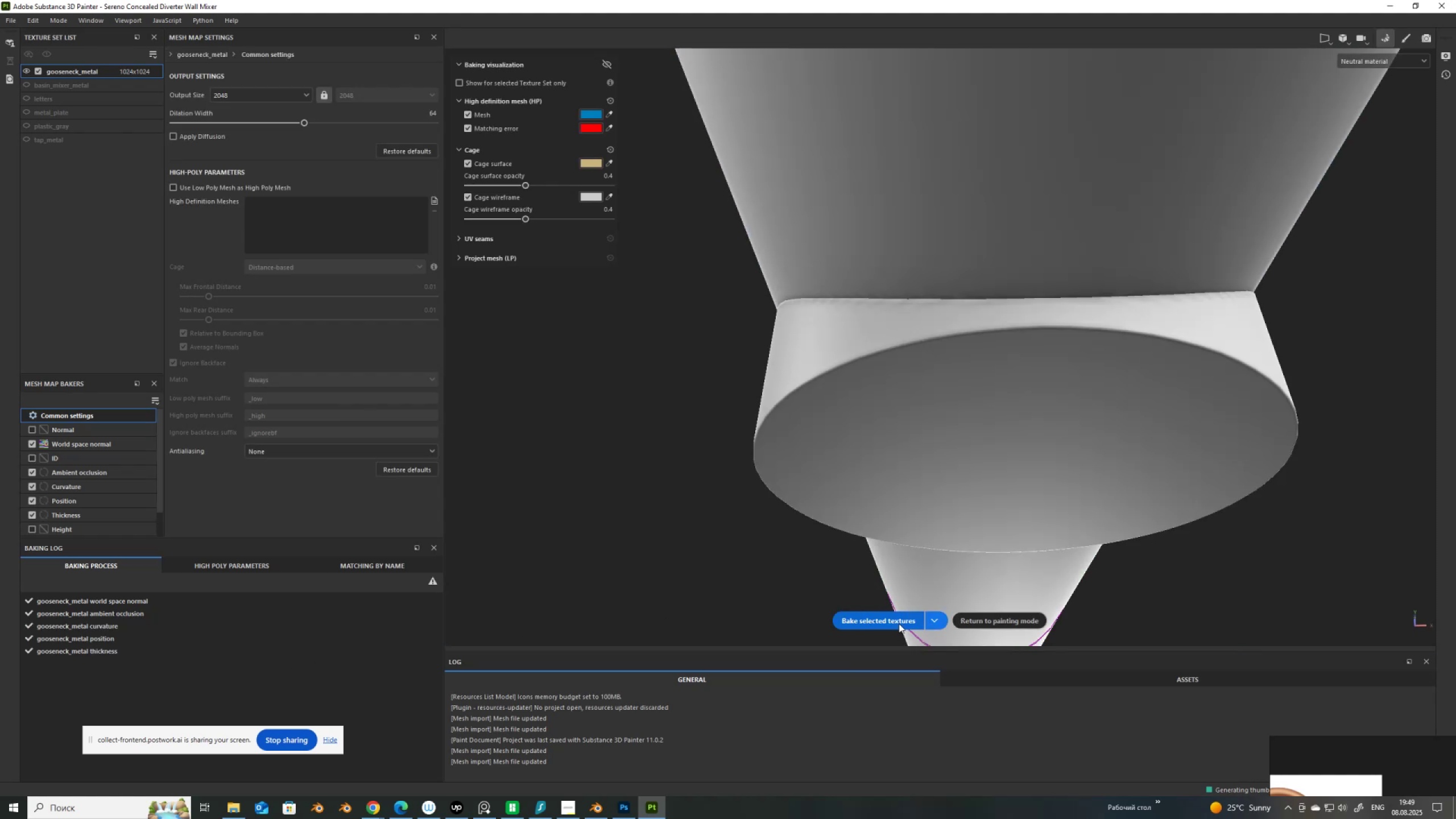 
left_click([85, 488])
 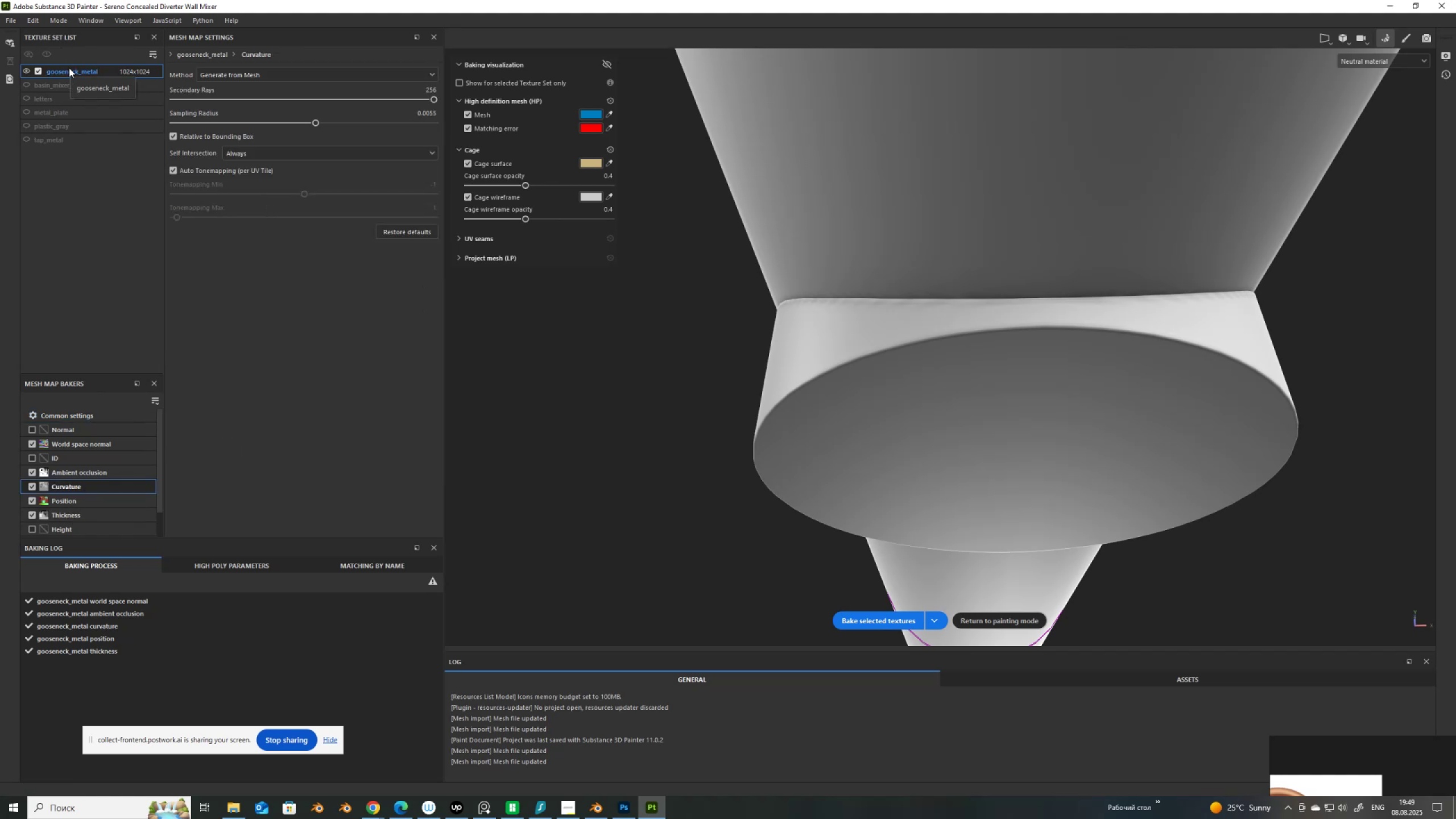 
wait(5.93)
 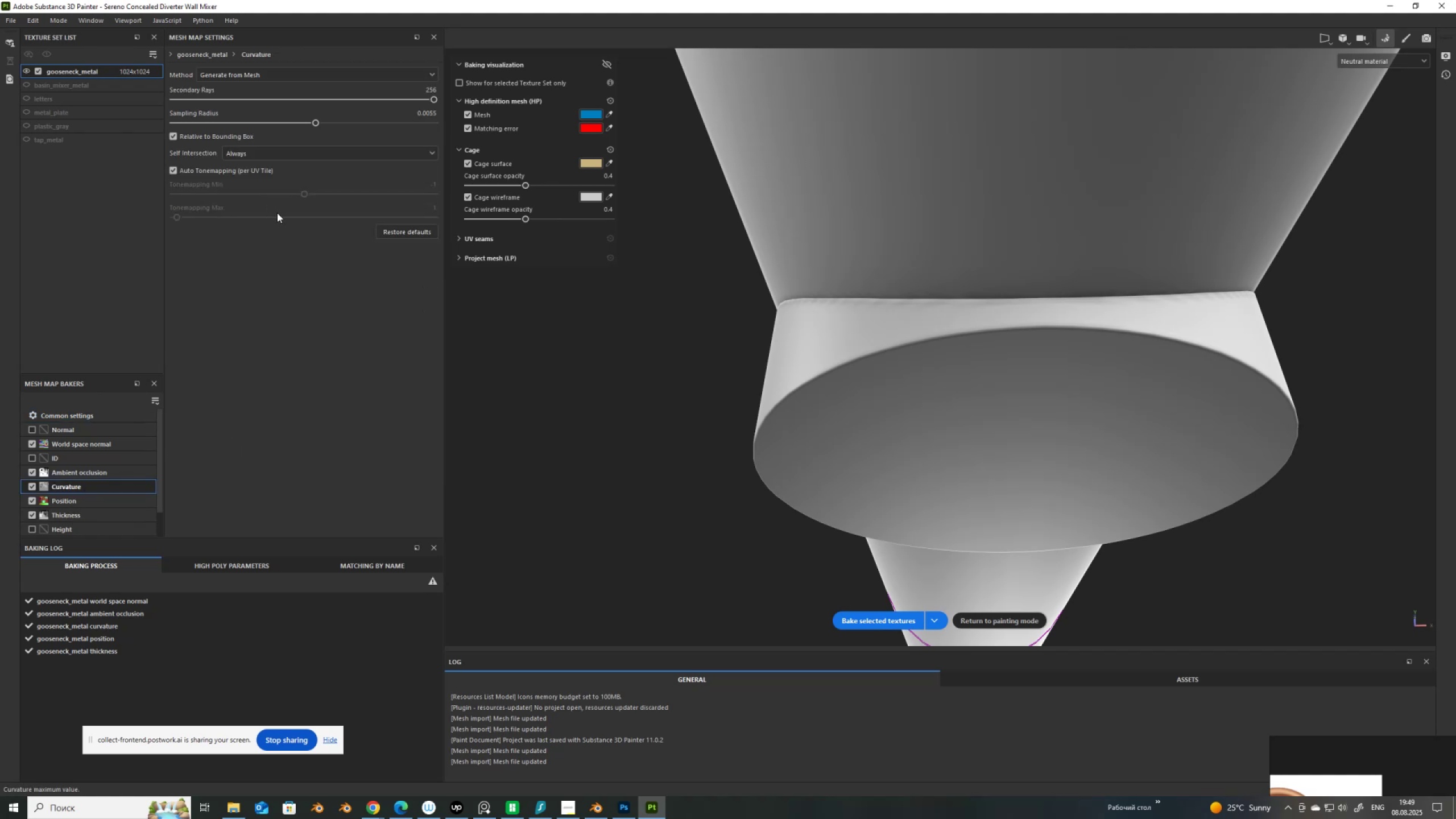 
left_click([237, 75])
 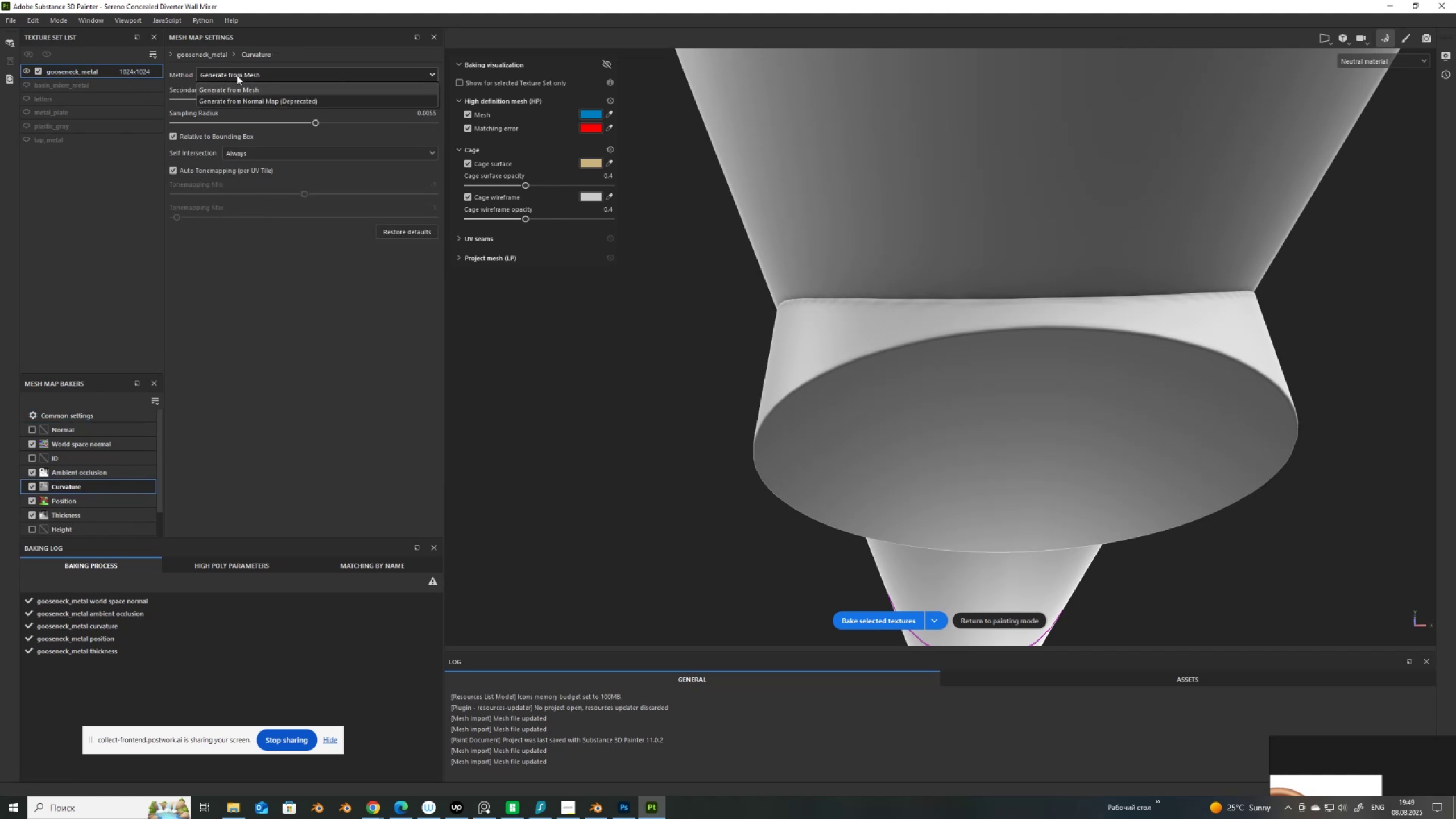 
left_click([237, 75])
 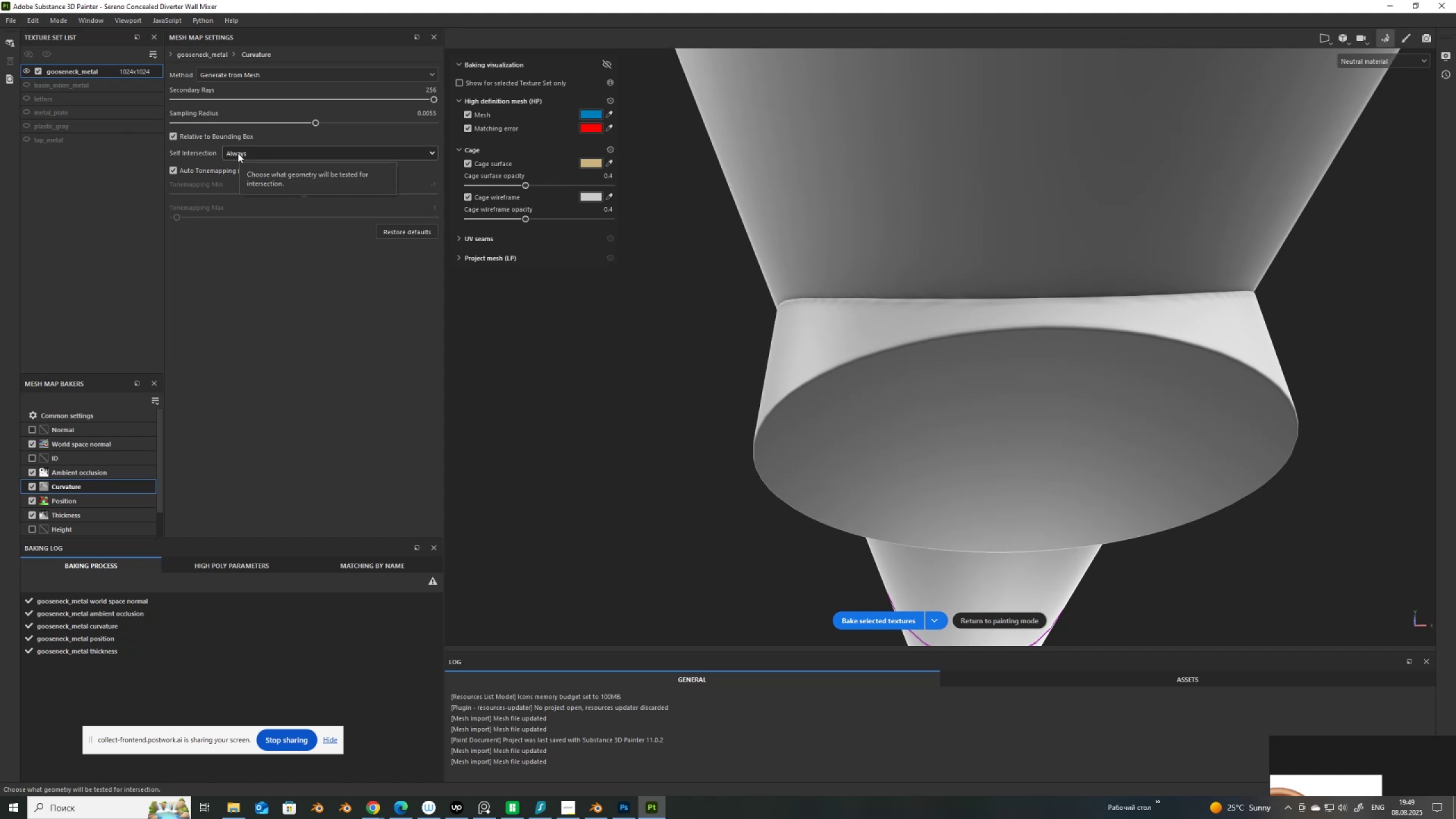 
wait(5.05)
 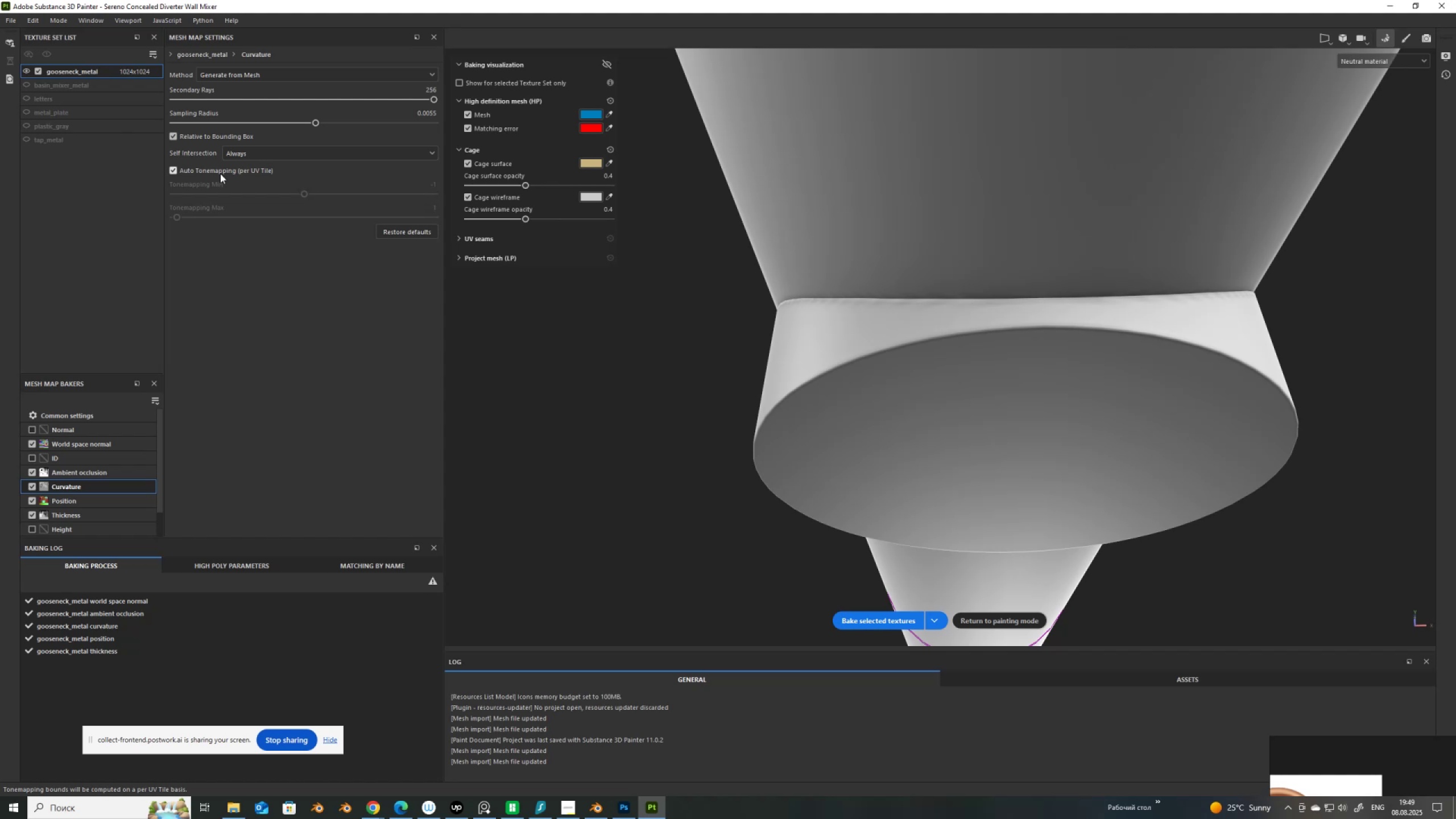 
left_click([238, 153])
 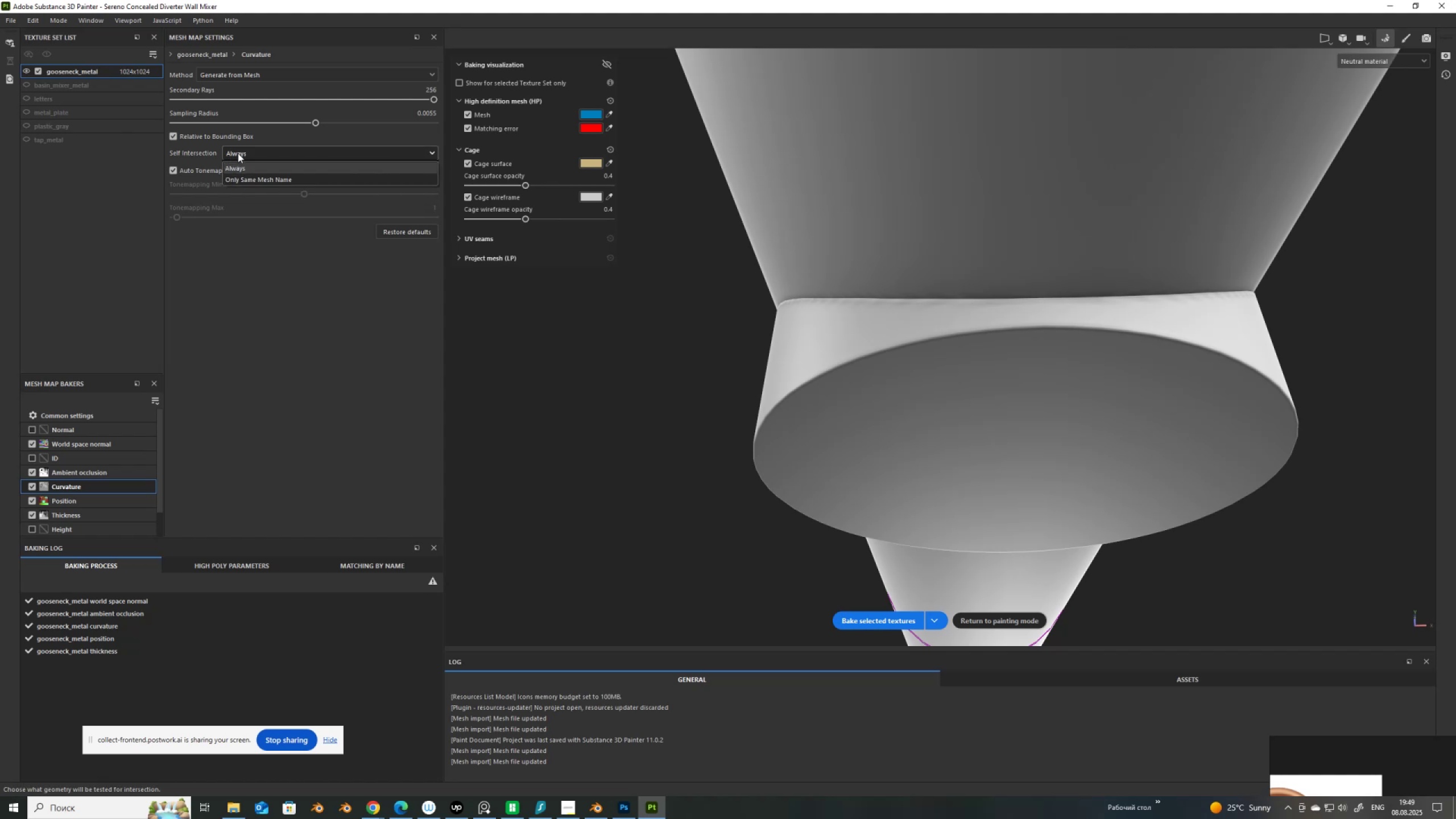 
left_click([204, 249])
 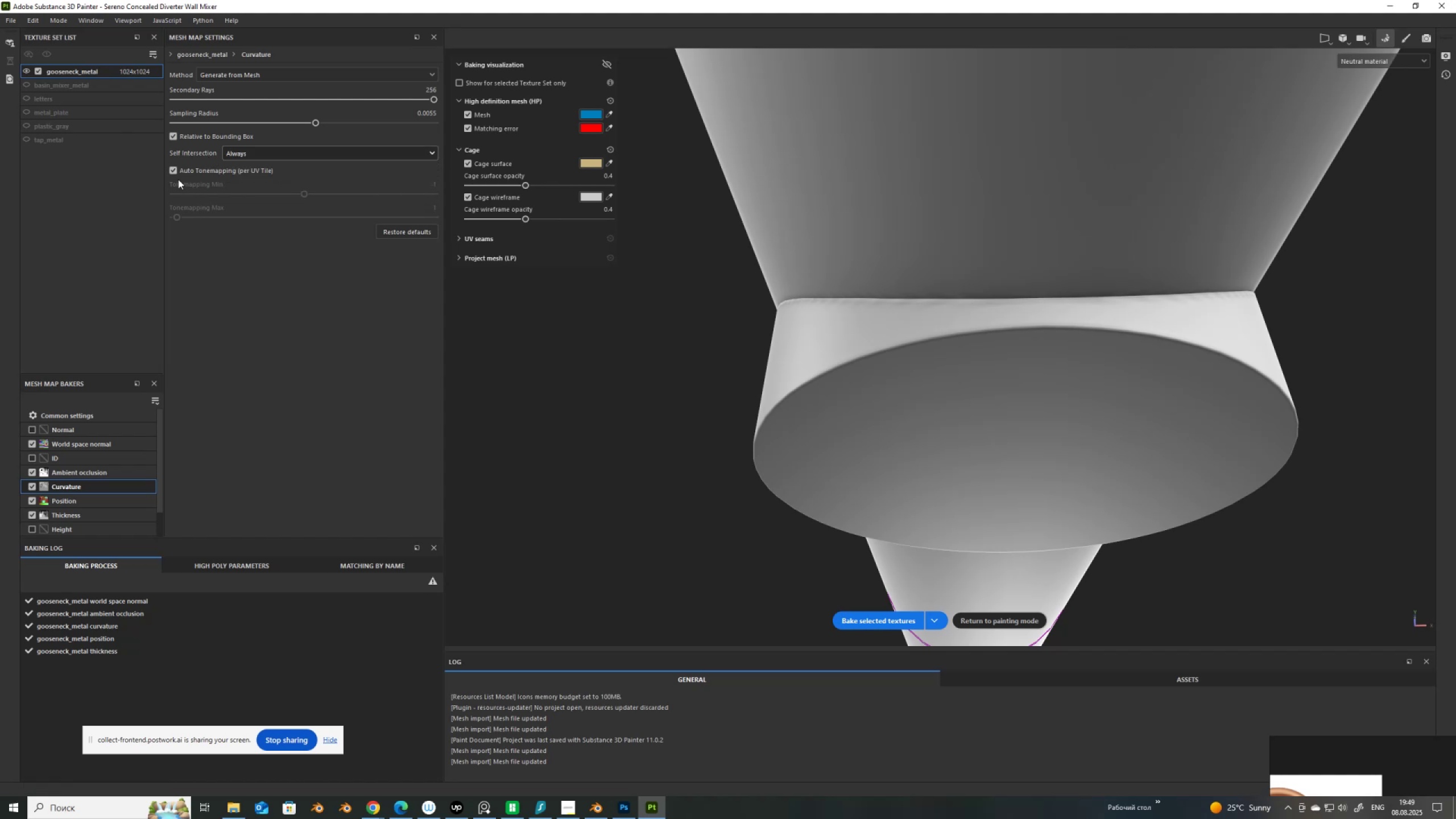 
left_click([173, 170])
 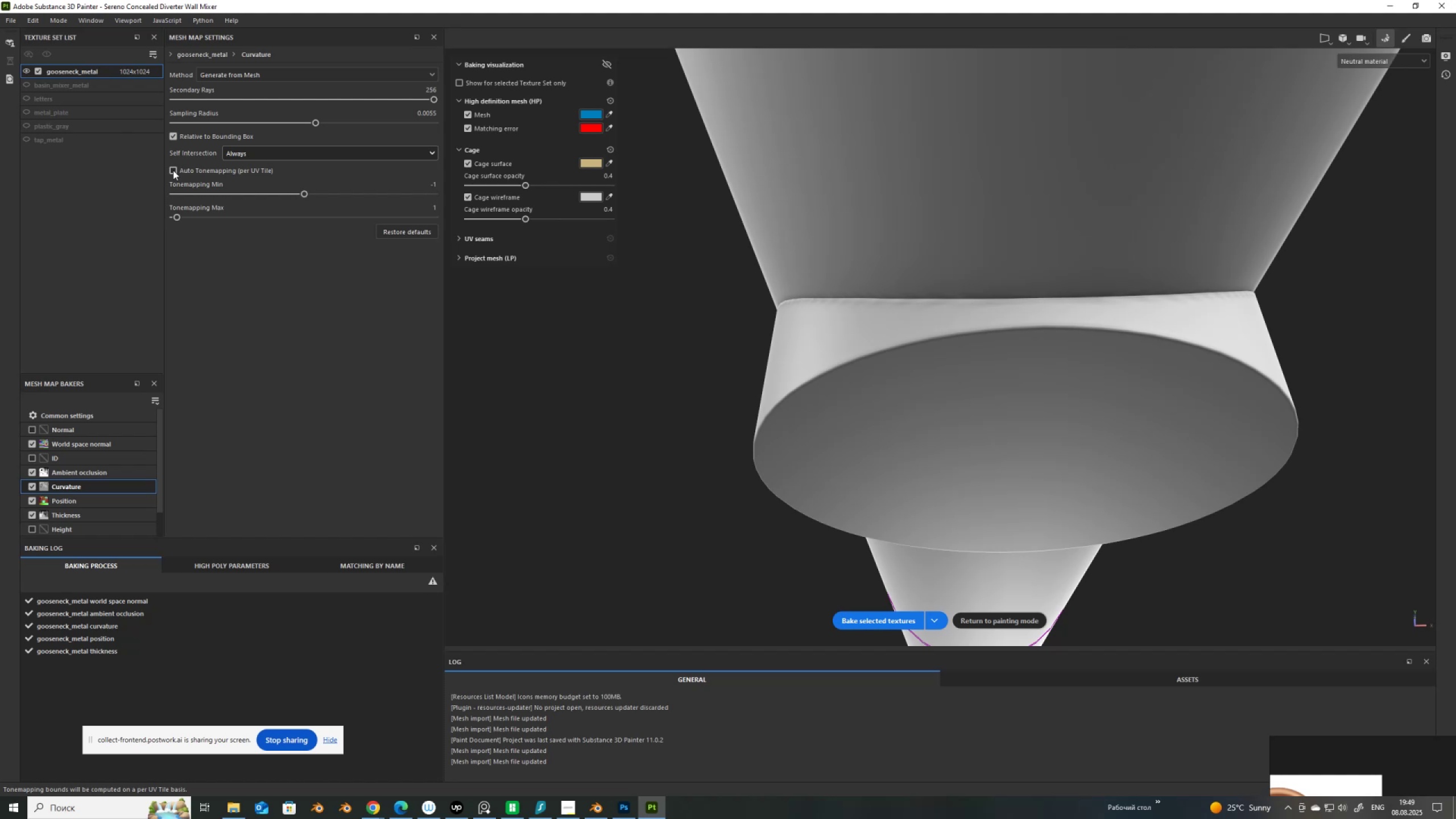 
left_click([173, 170])
 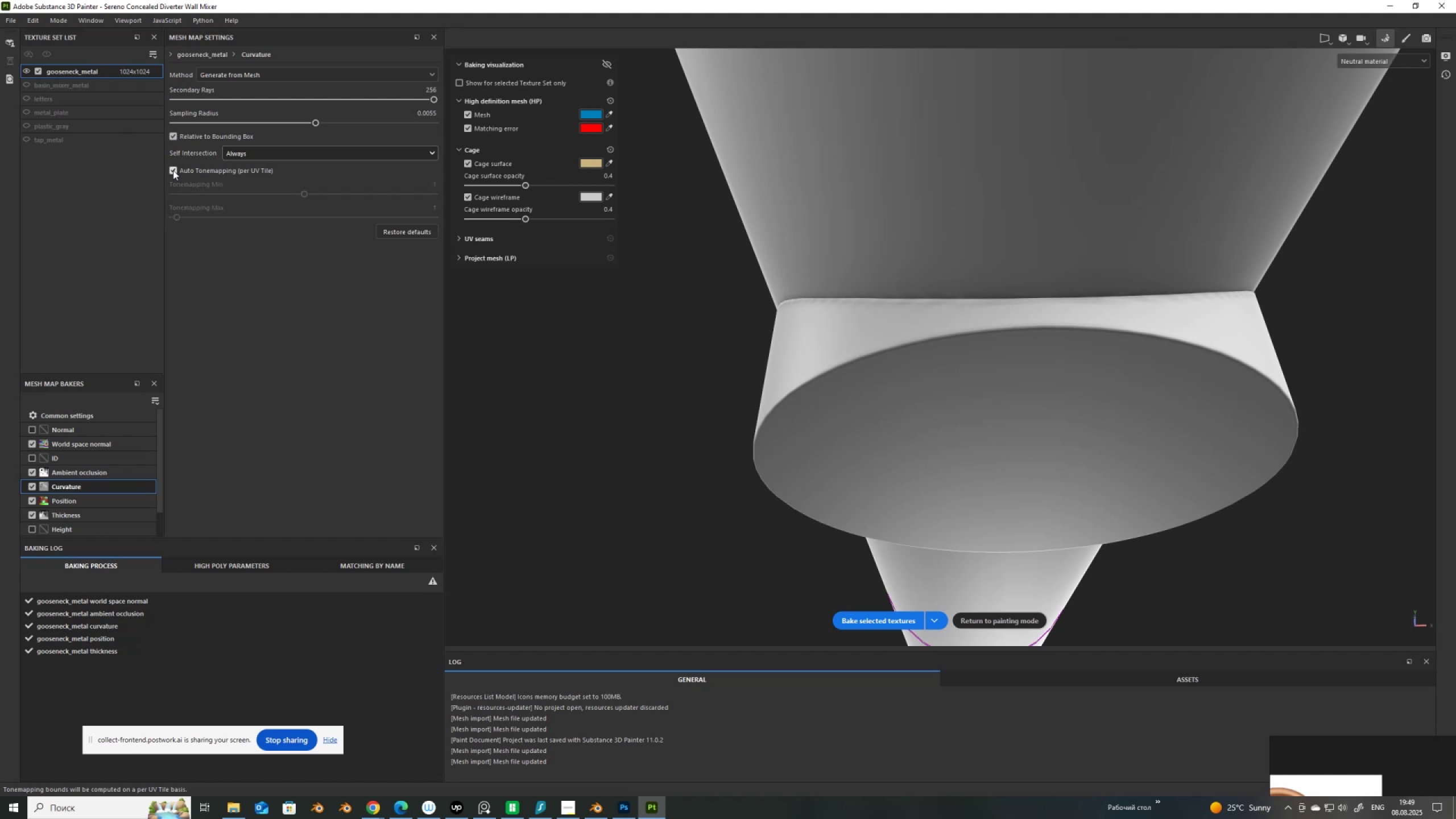 
left_click([173, 170])
 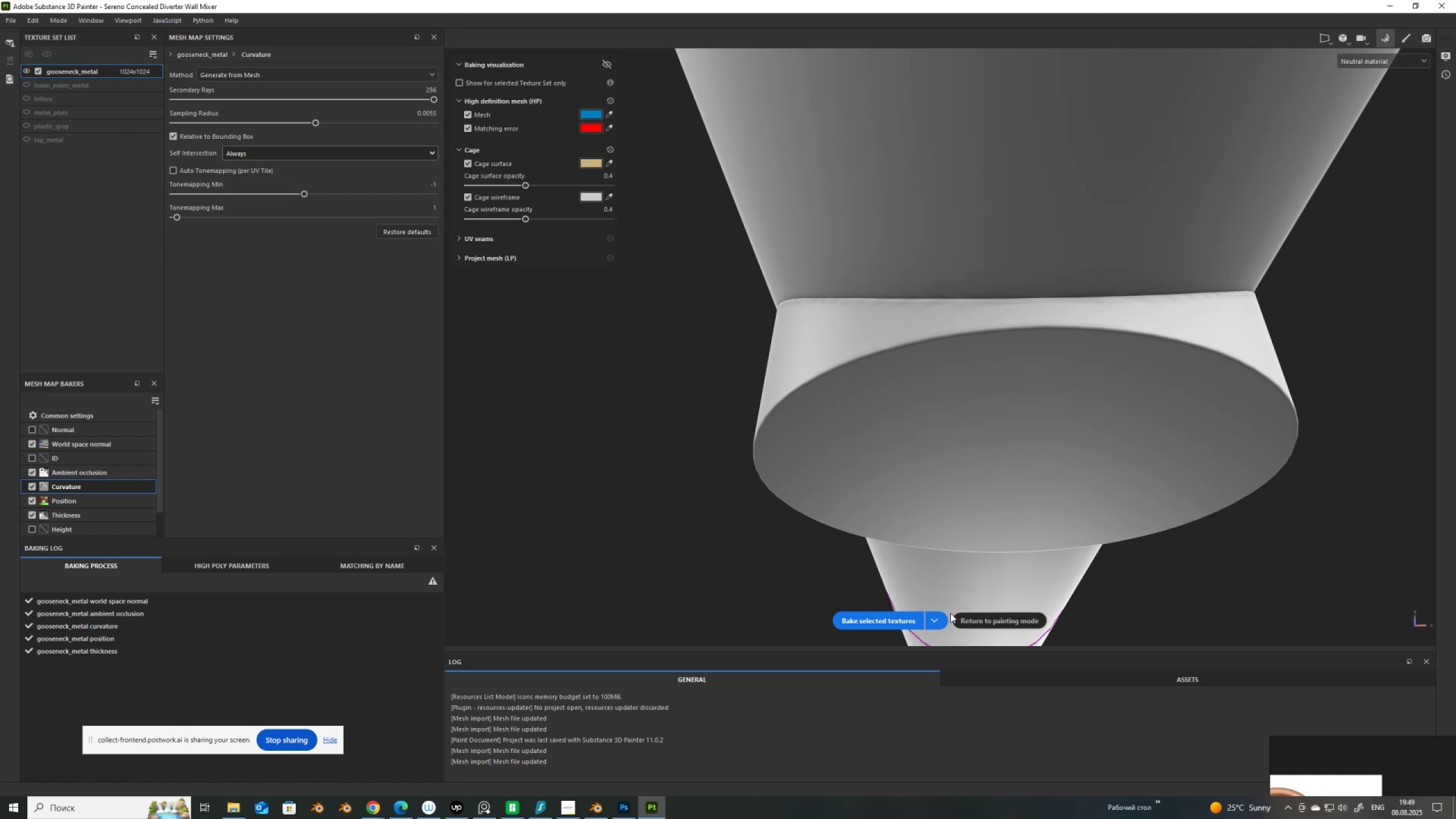 
left_click([892, 622])
 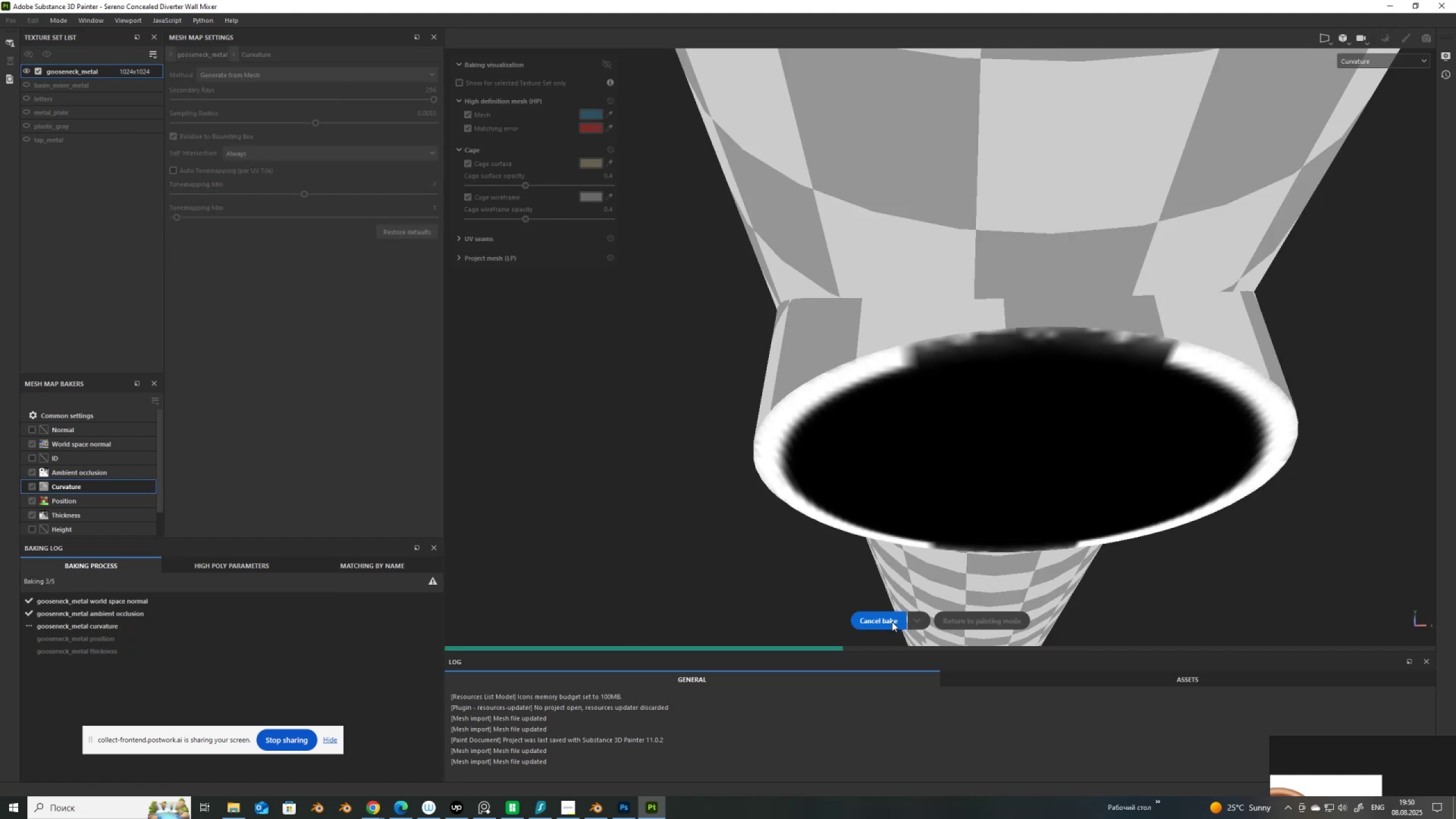 
wait(9.11)
 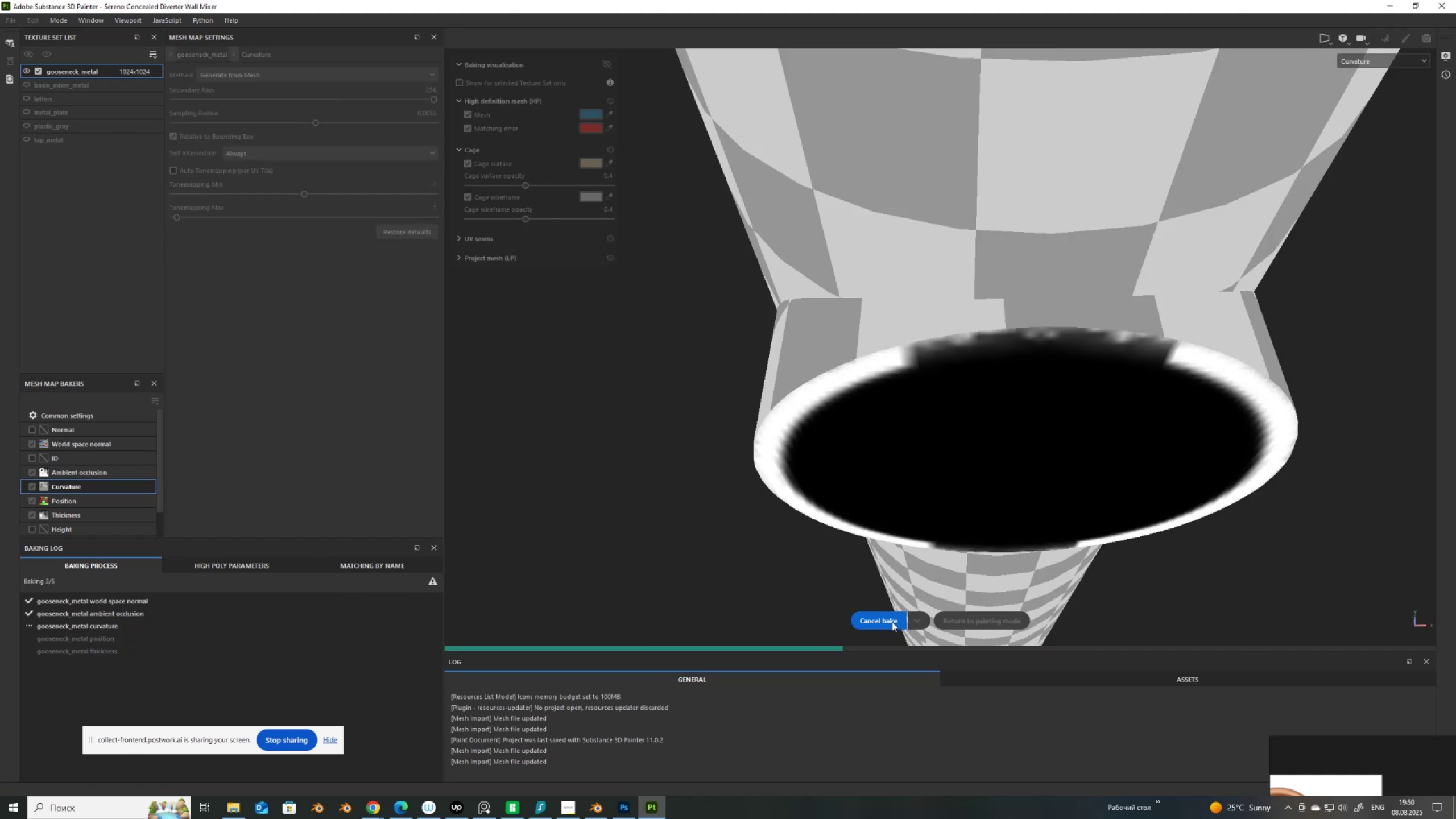 
double_click([868, 614])
 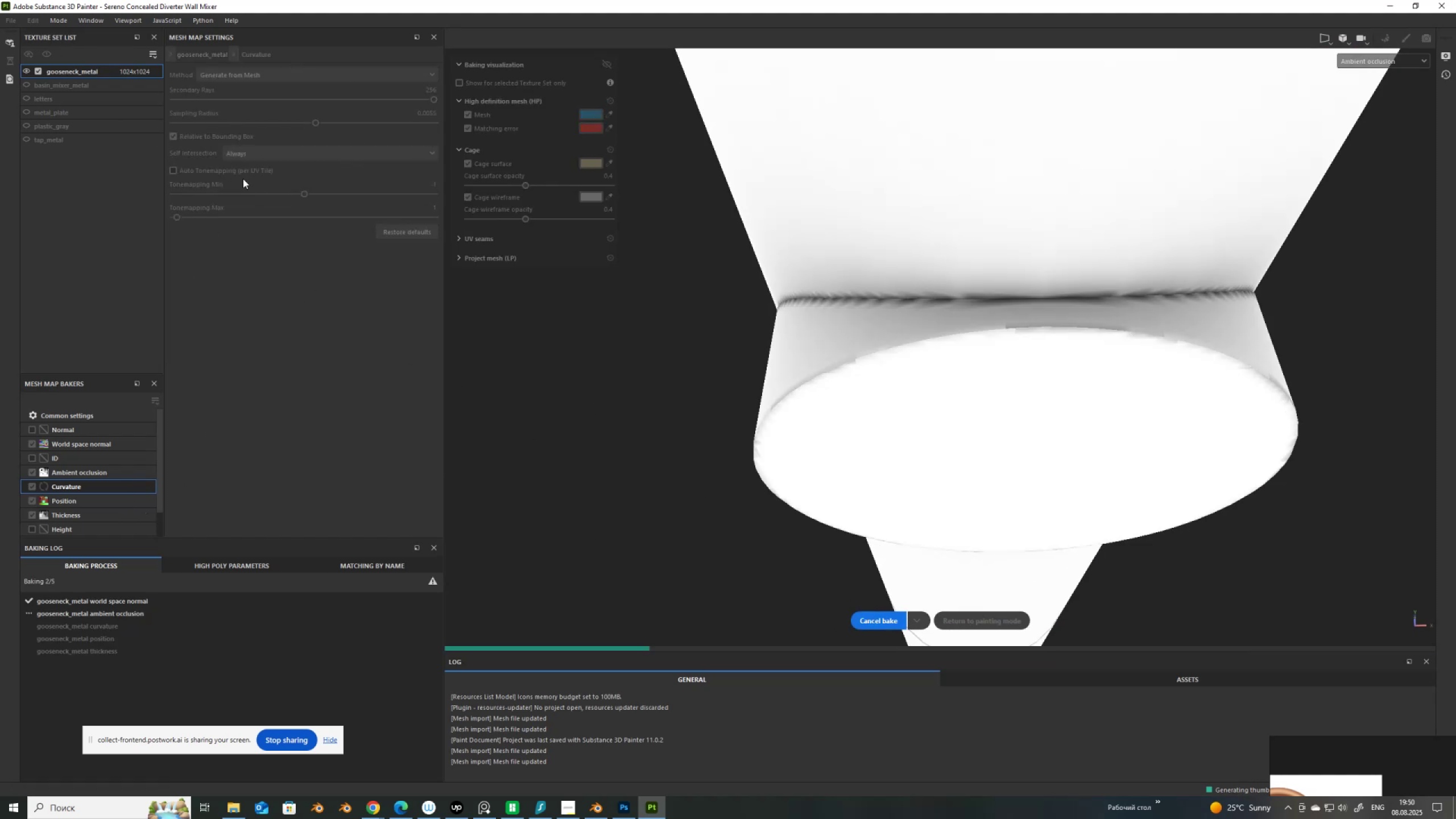 
left_click([873, 621])
 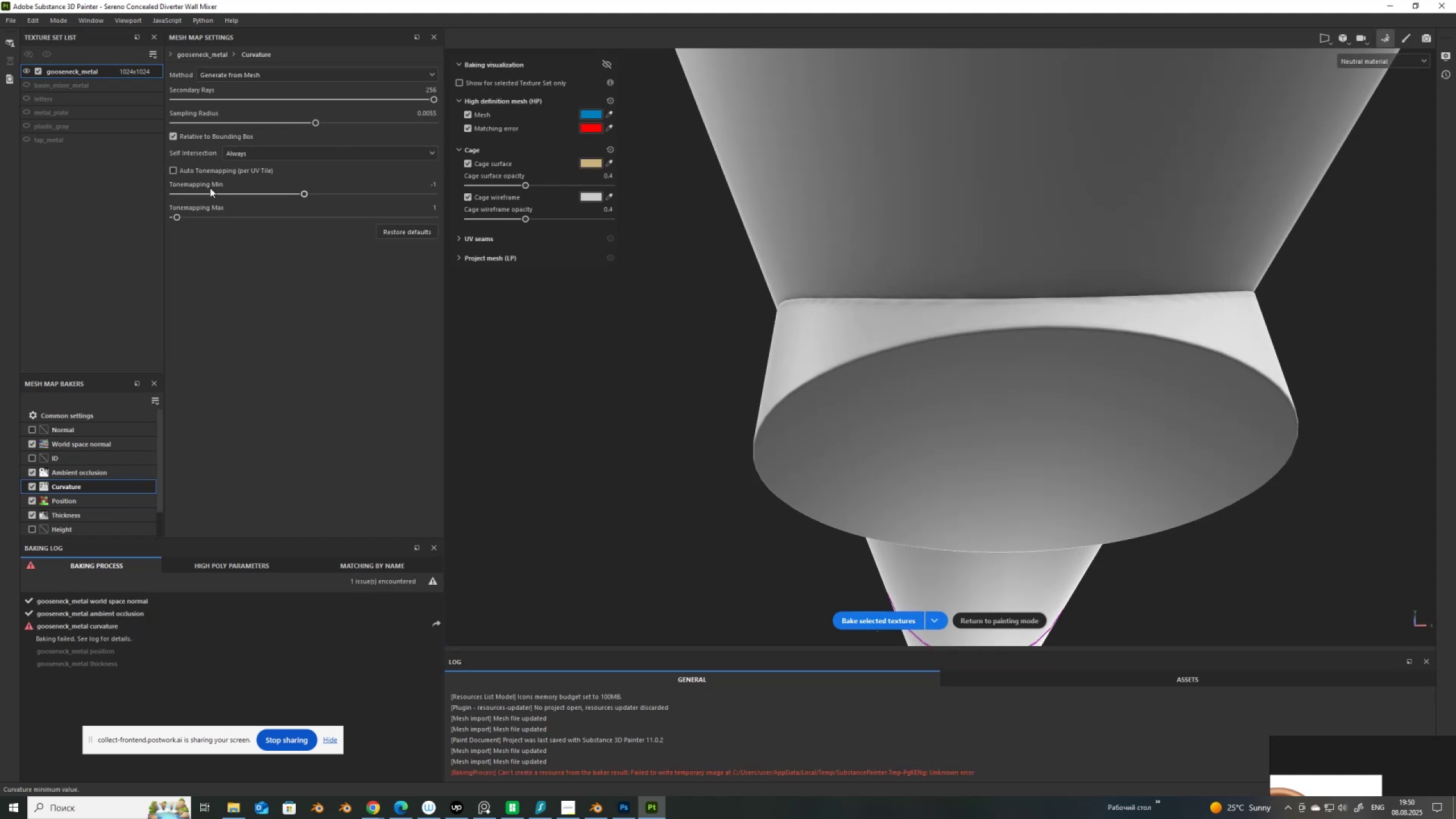 
left_click([176, 171])
 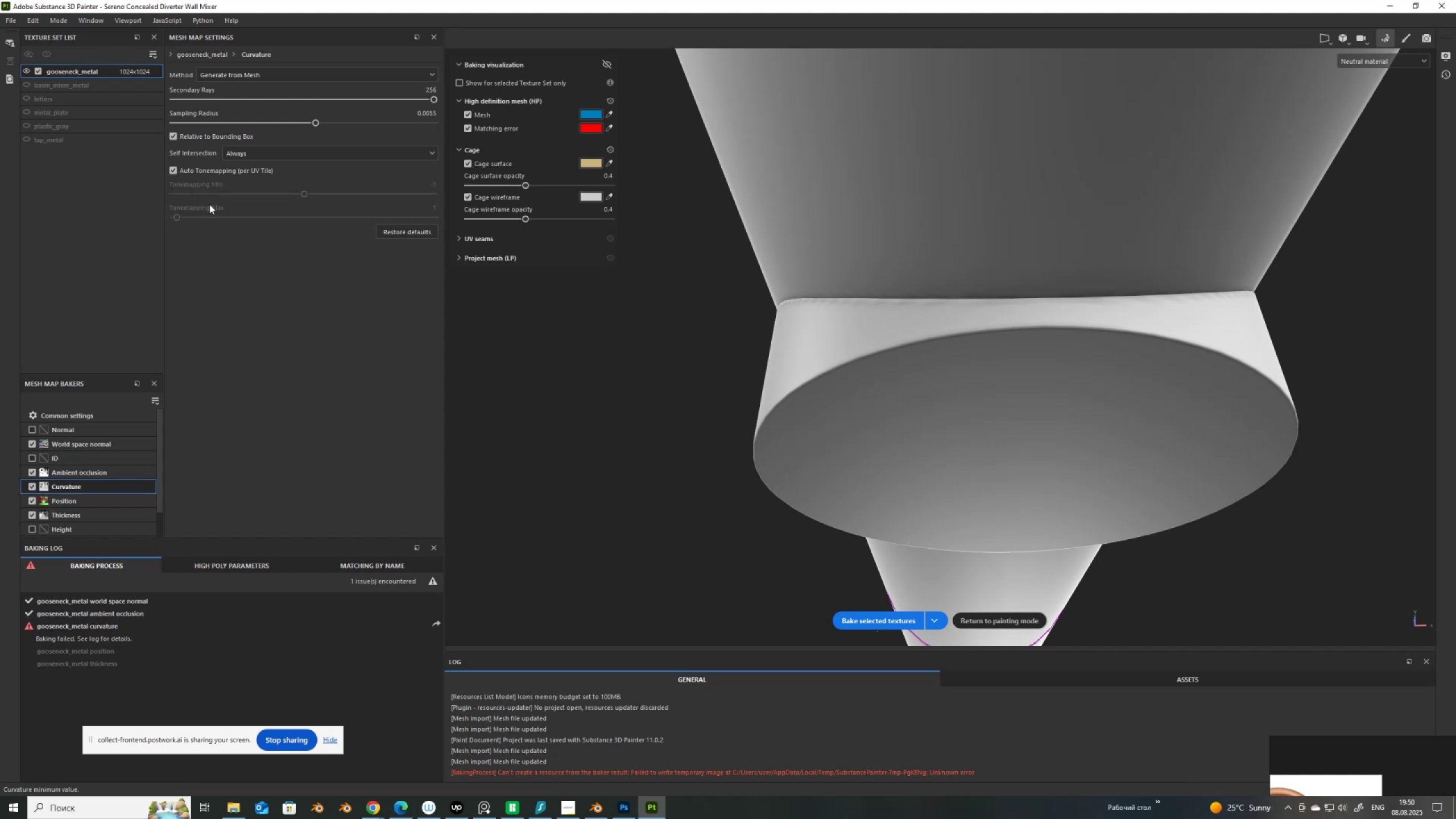 
mouse_move([245, 142])
 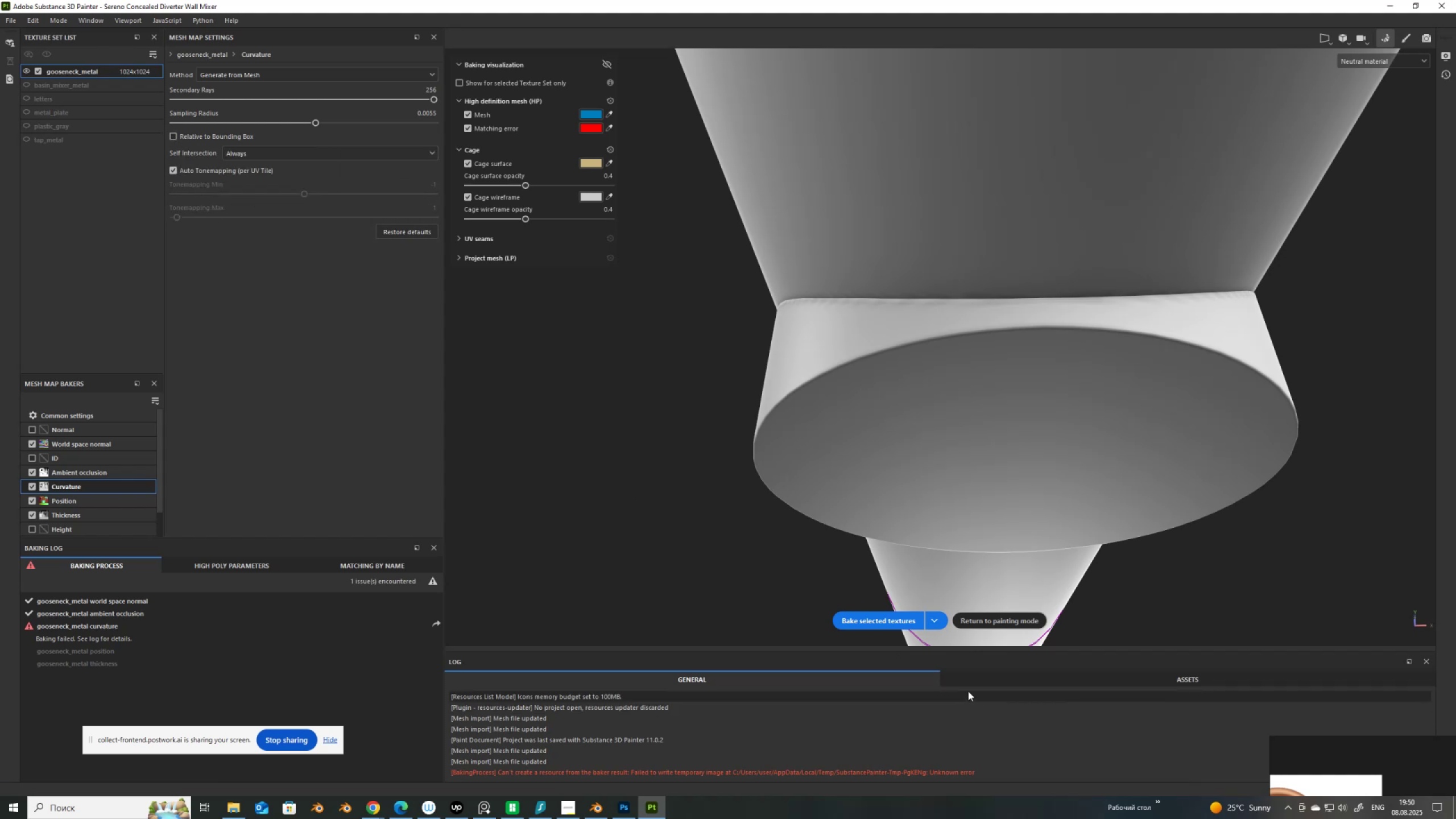 
left_click([875, 617])
 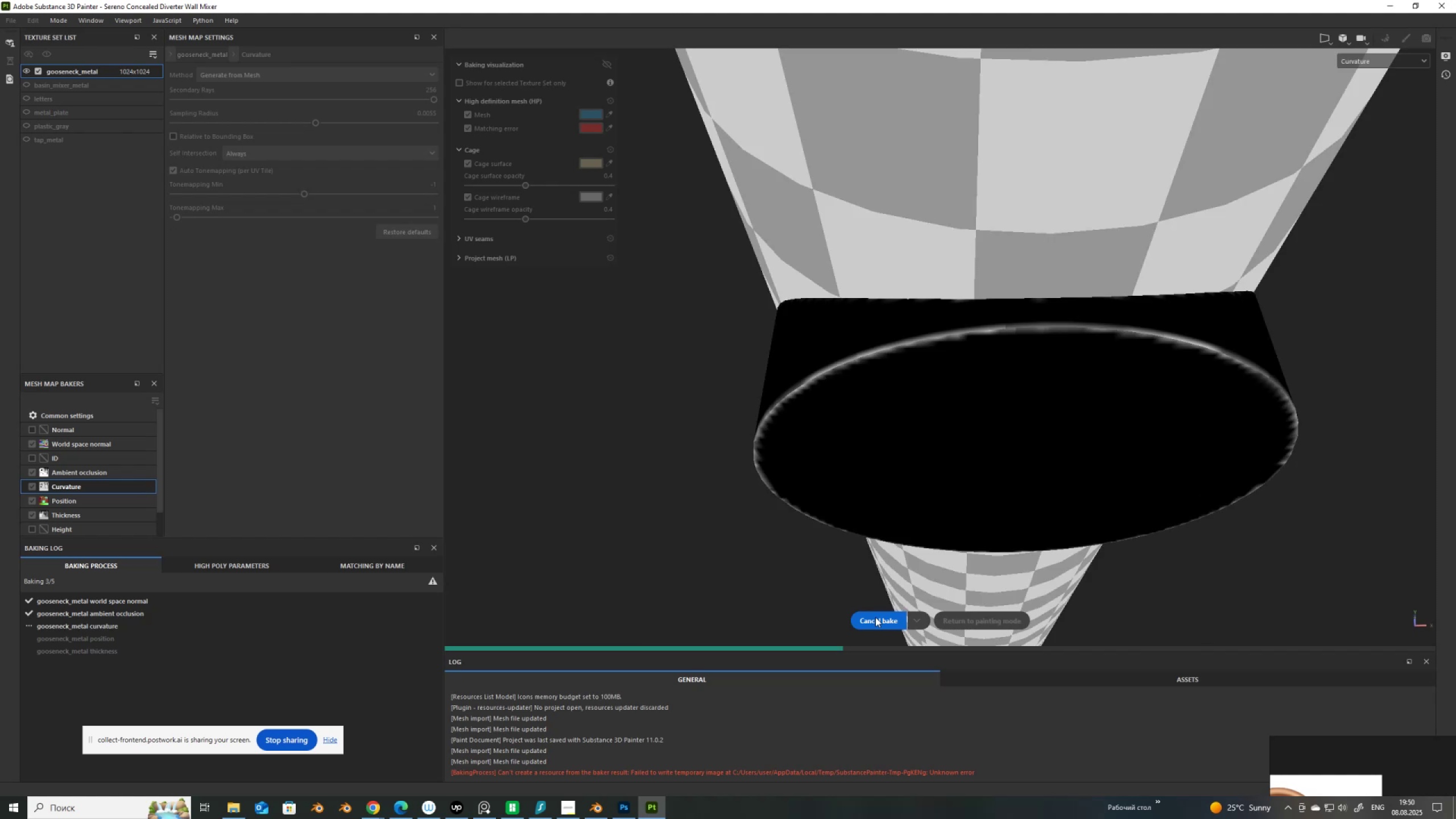 
wait(9.89)
 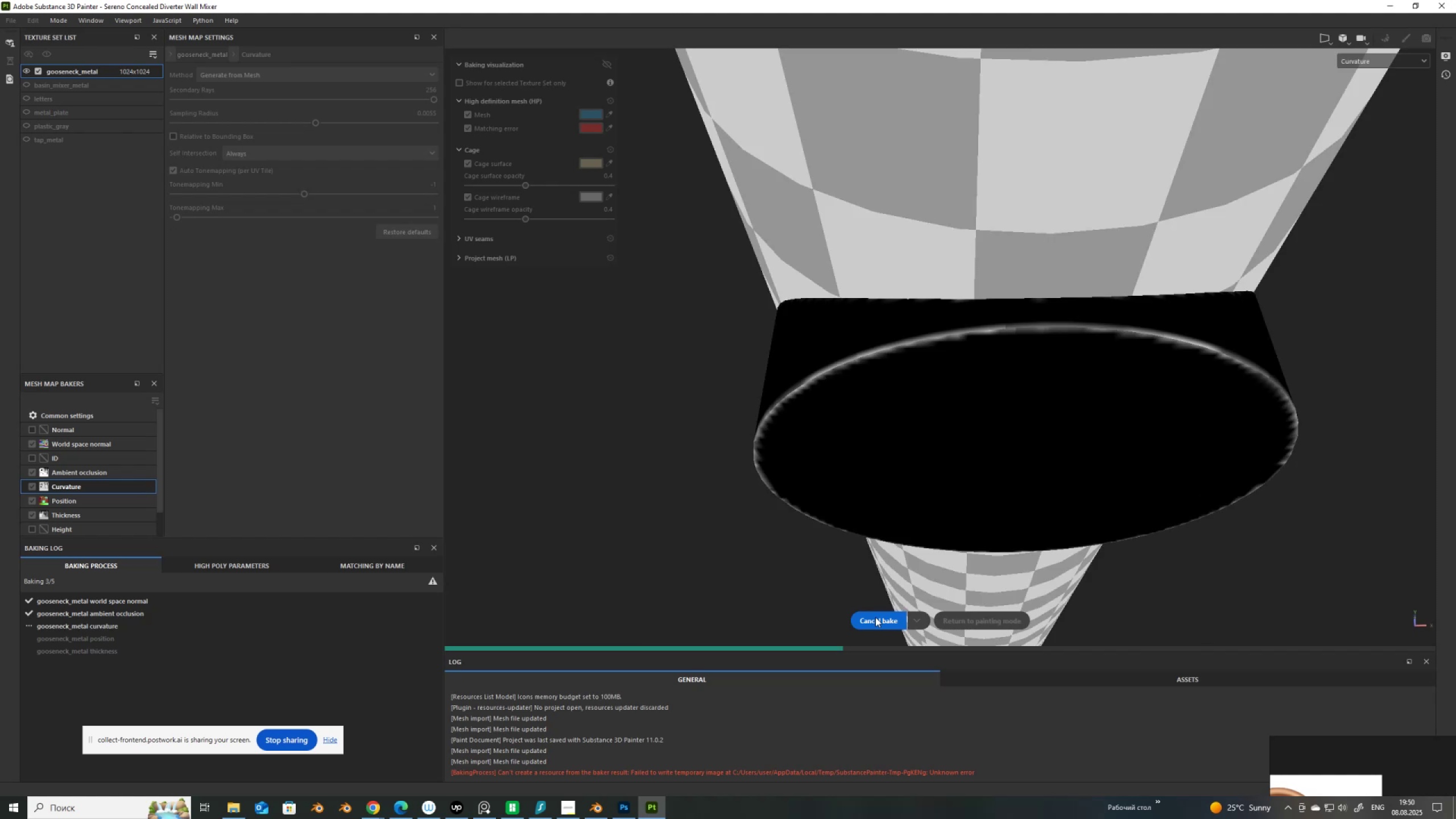 
left_click([172, 138])
 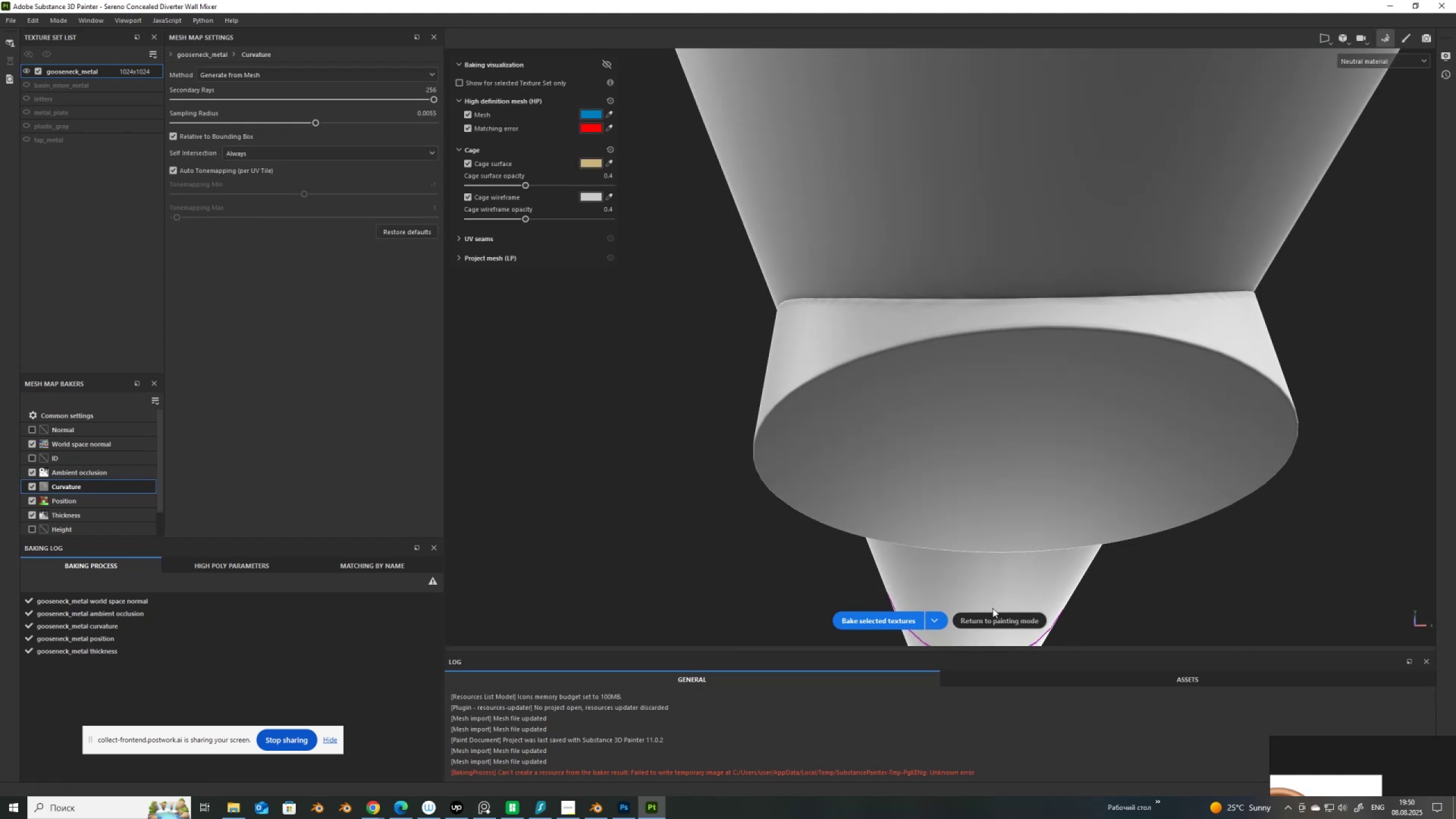 
left_click([998, 618])
 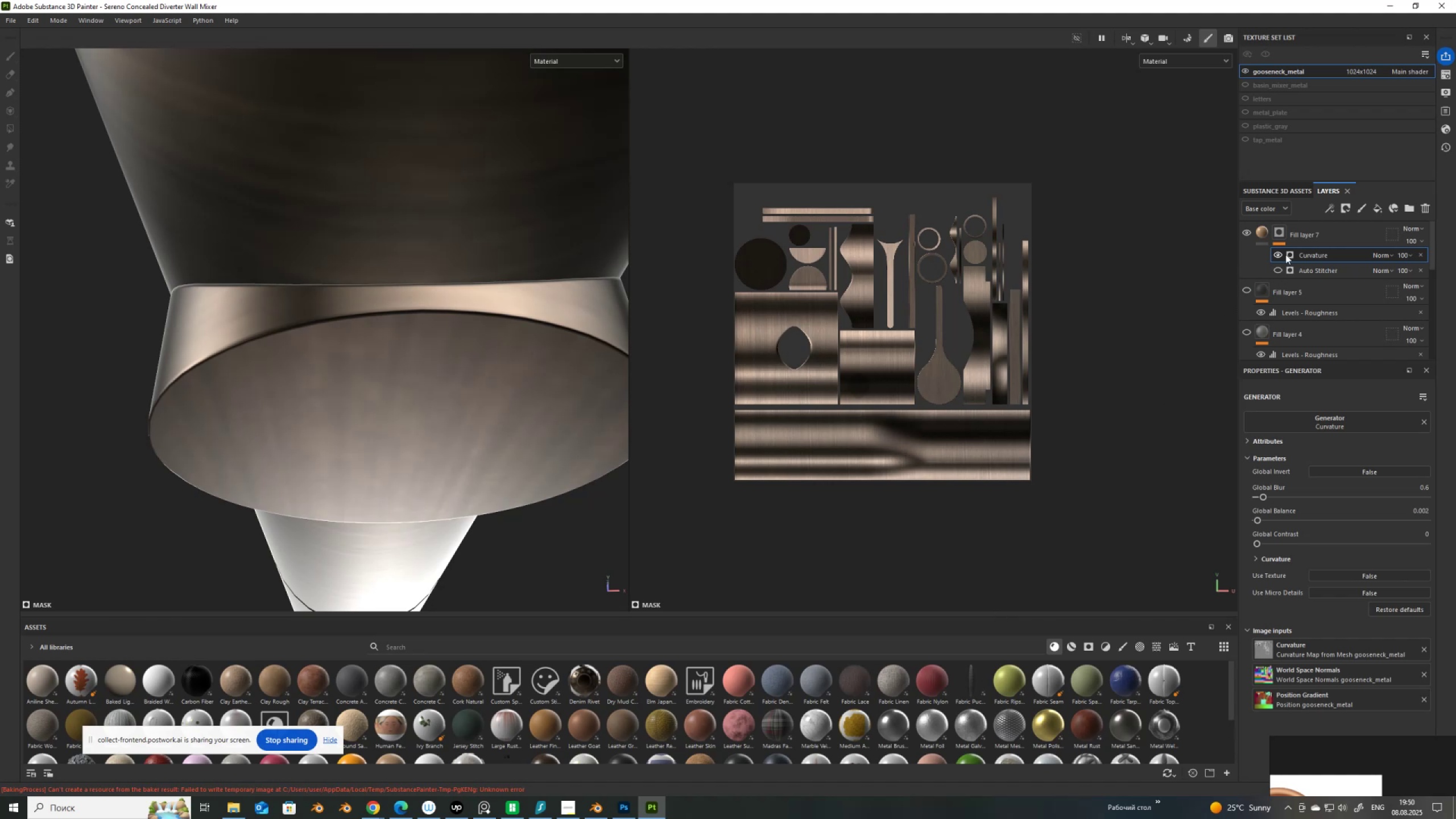 
hold_key(key=AltLeft, duration=0.39)
left_click([1282, 230])
 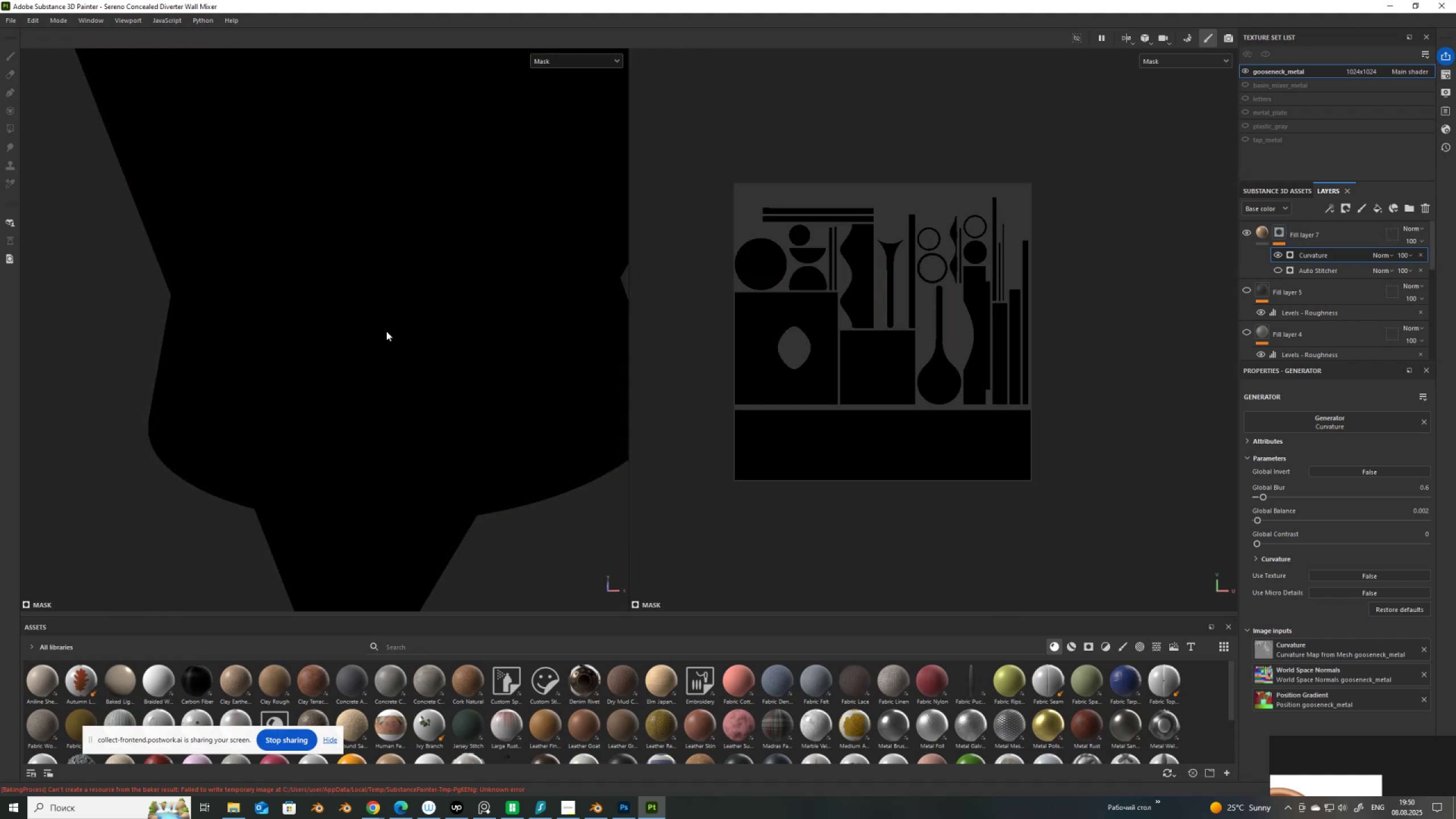 
scroll: coordinate [355, 325], scroll_direction: down, amount: 8.0
 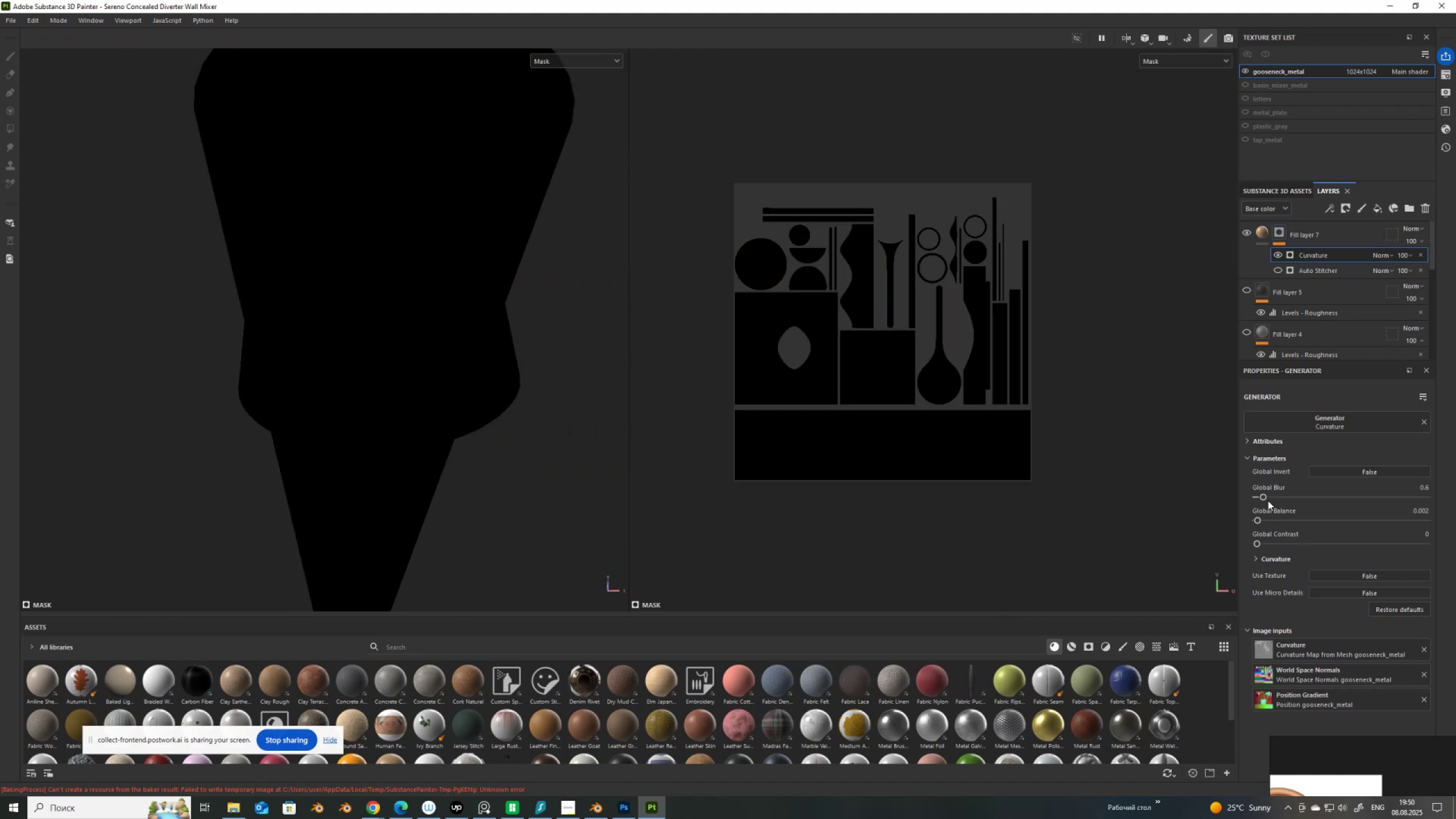 
left_click_drag(start_coordinate=[1264, 493], to_coordinate=[1284, 495])
 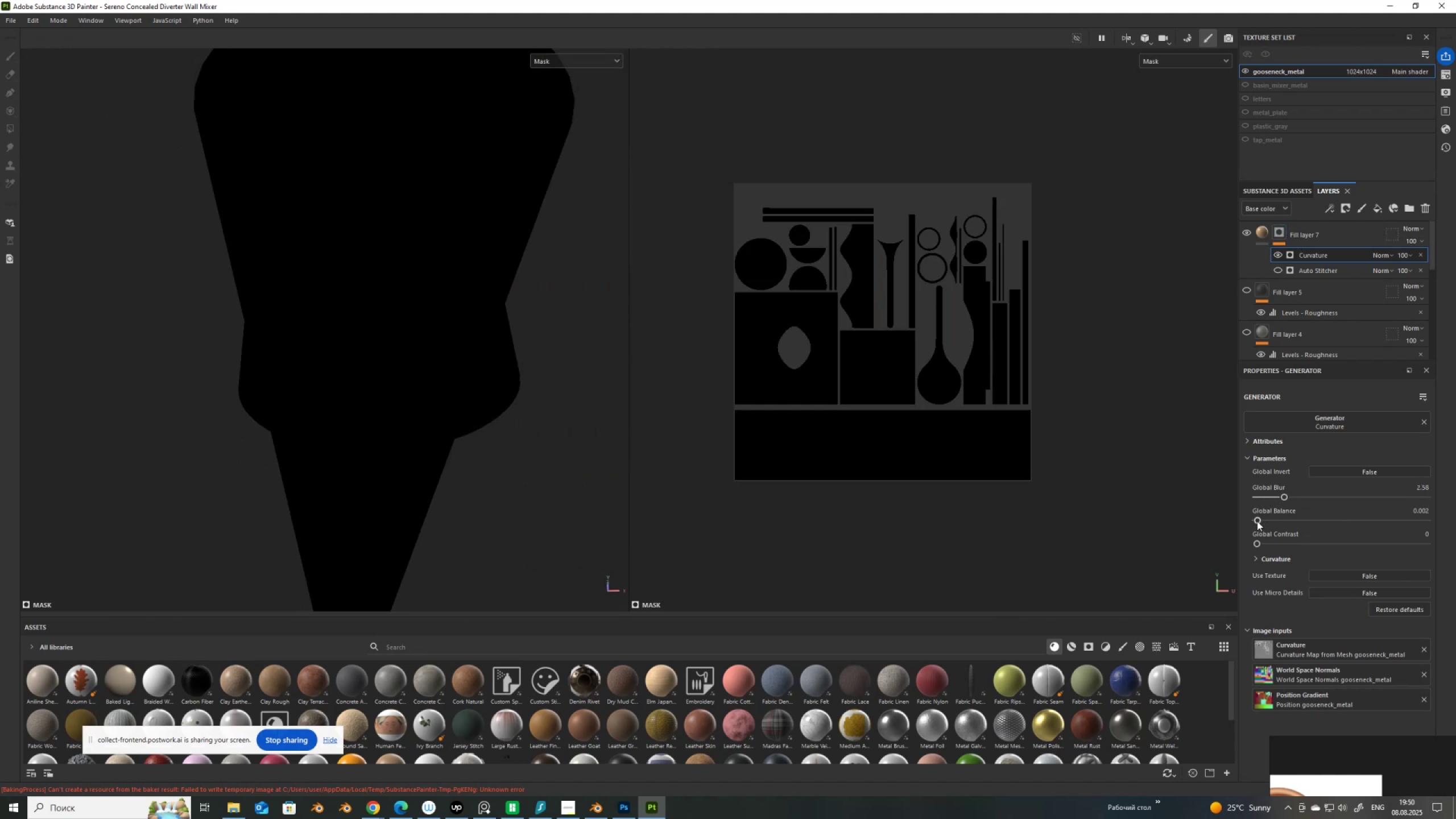 
left_click_drag(start_coordinate=[1258, 518], to_coordinate=[1280, 522])
 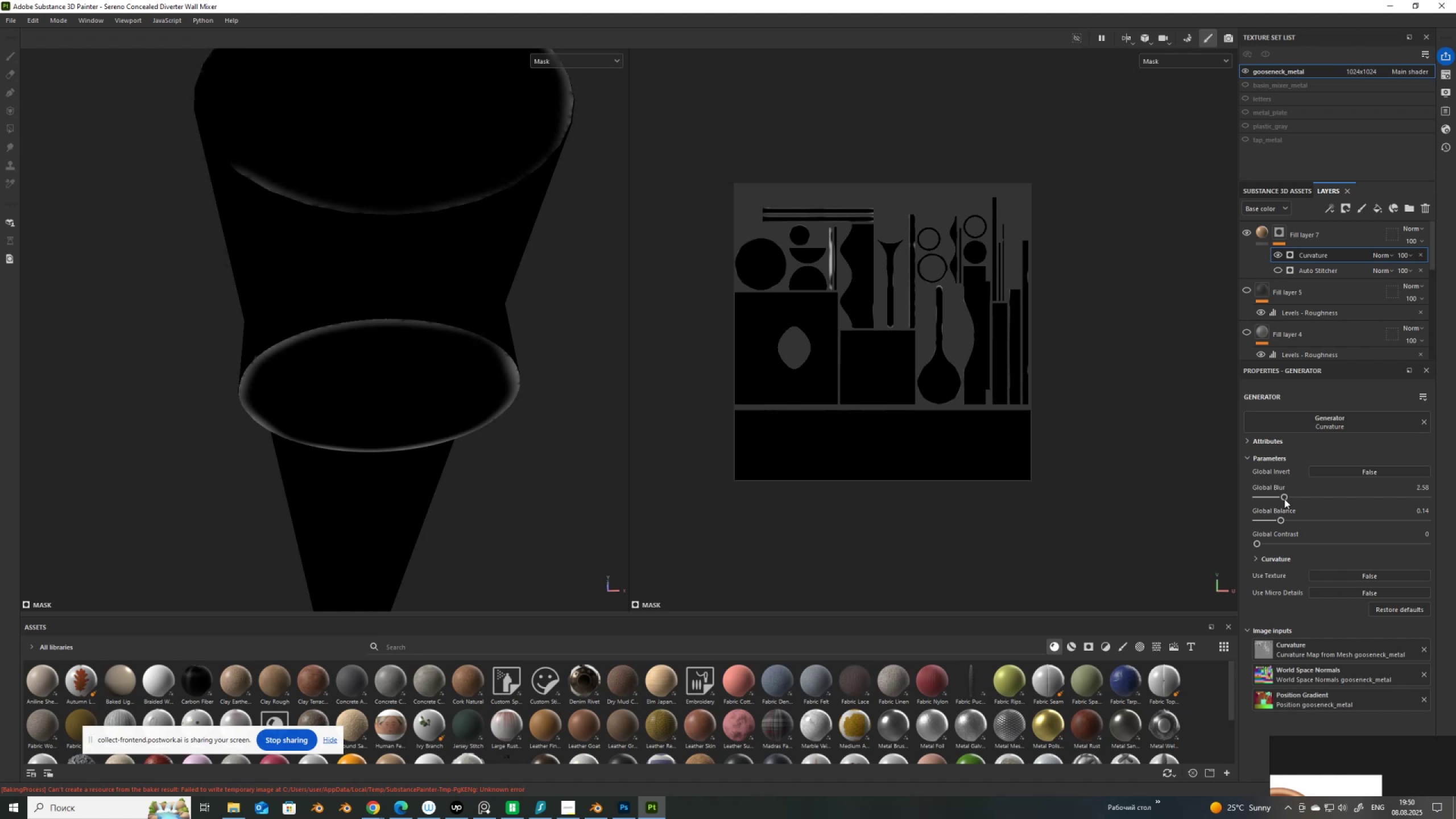 
left_click_drag(start_coordinate=[1284, 497], to_coordinate=[1135, 498])
 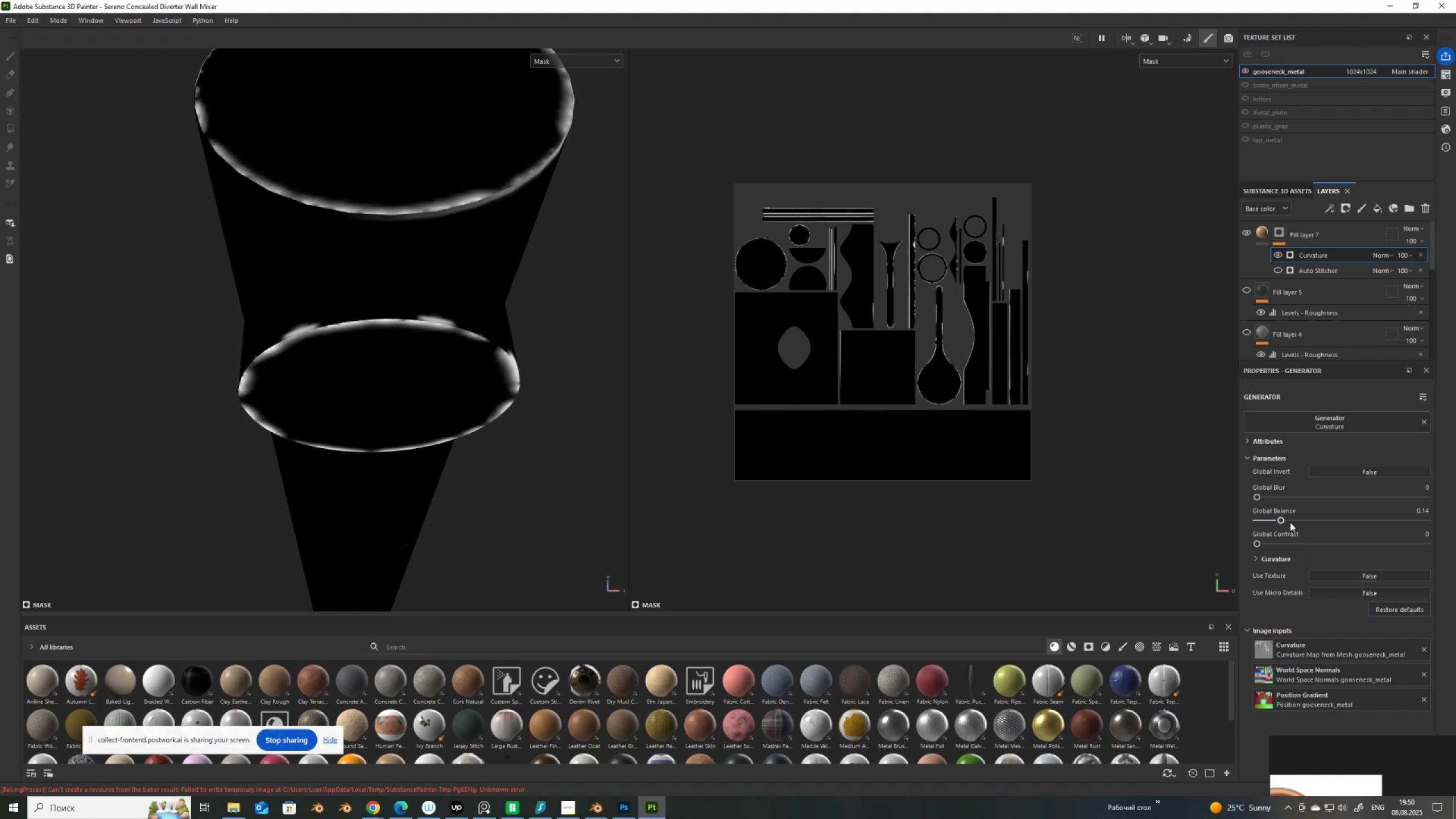 
left_click_drag(start_coordinate=[1283, 518], to_coordinate=[1284, 527])
 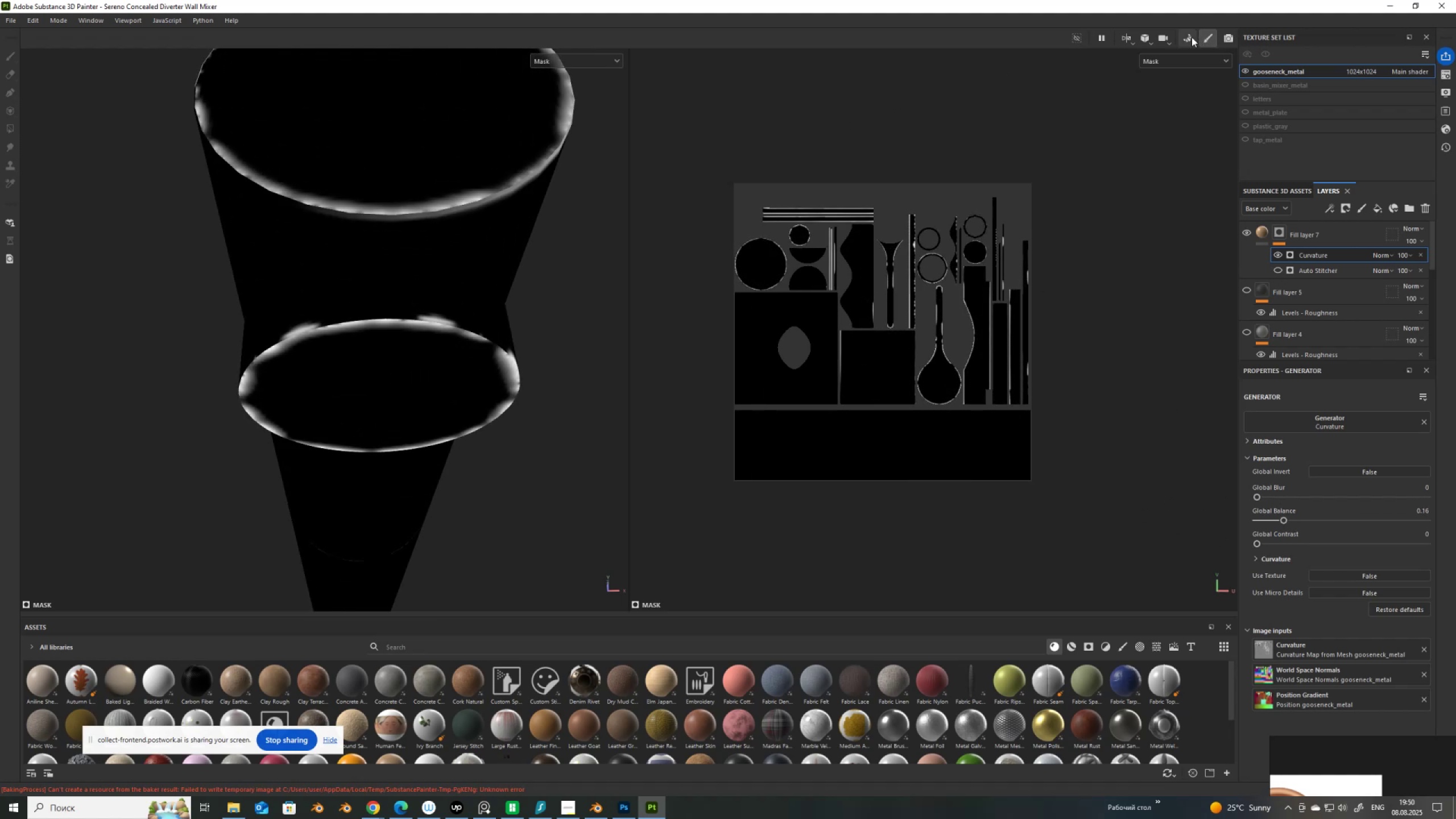 
left_click([1189, 36])
 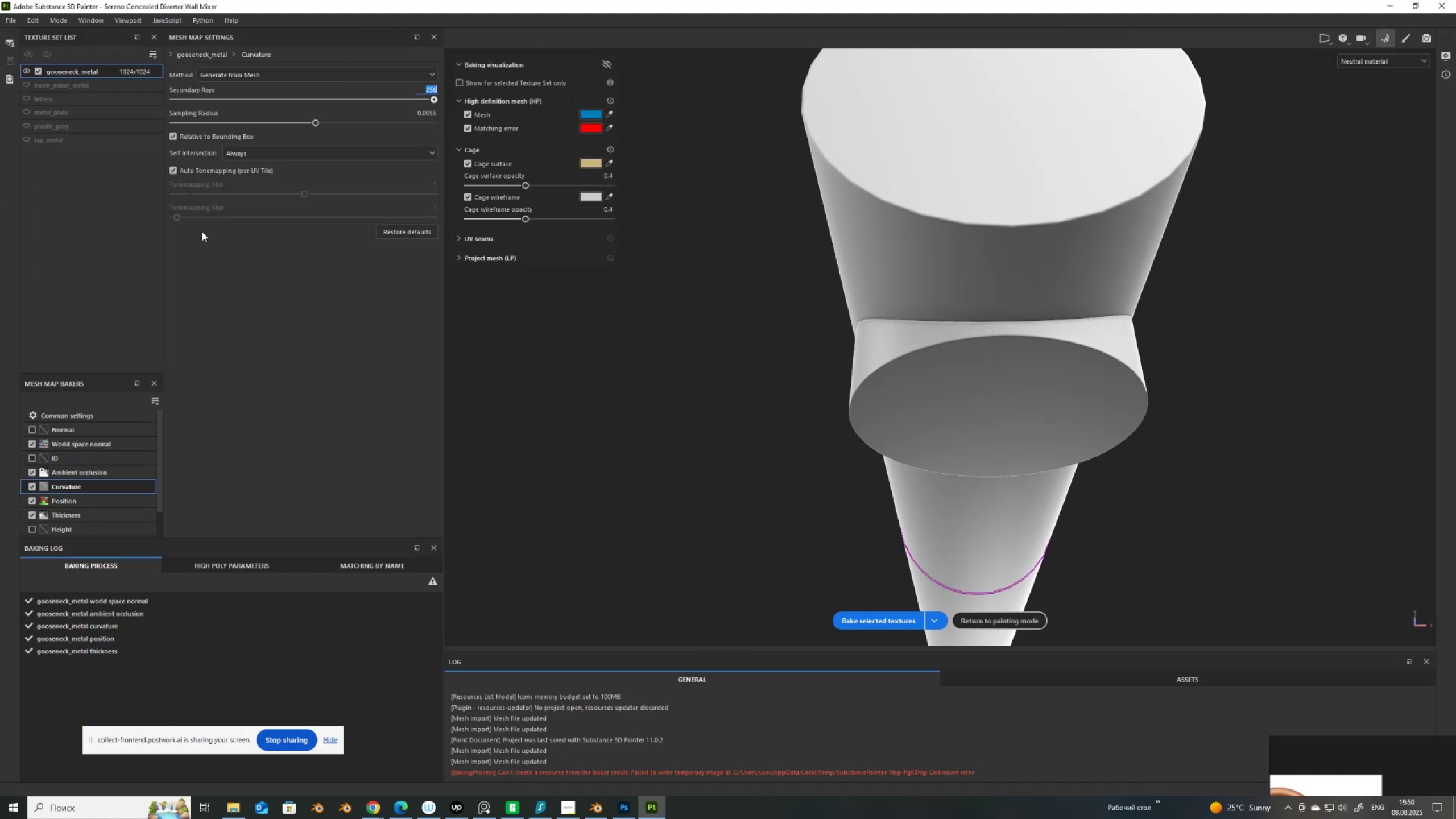 
wait(8.97)
 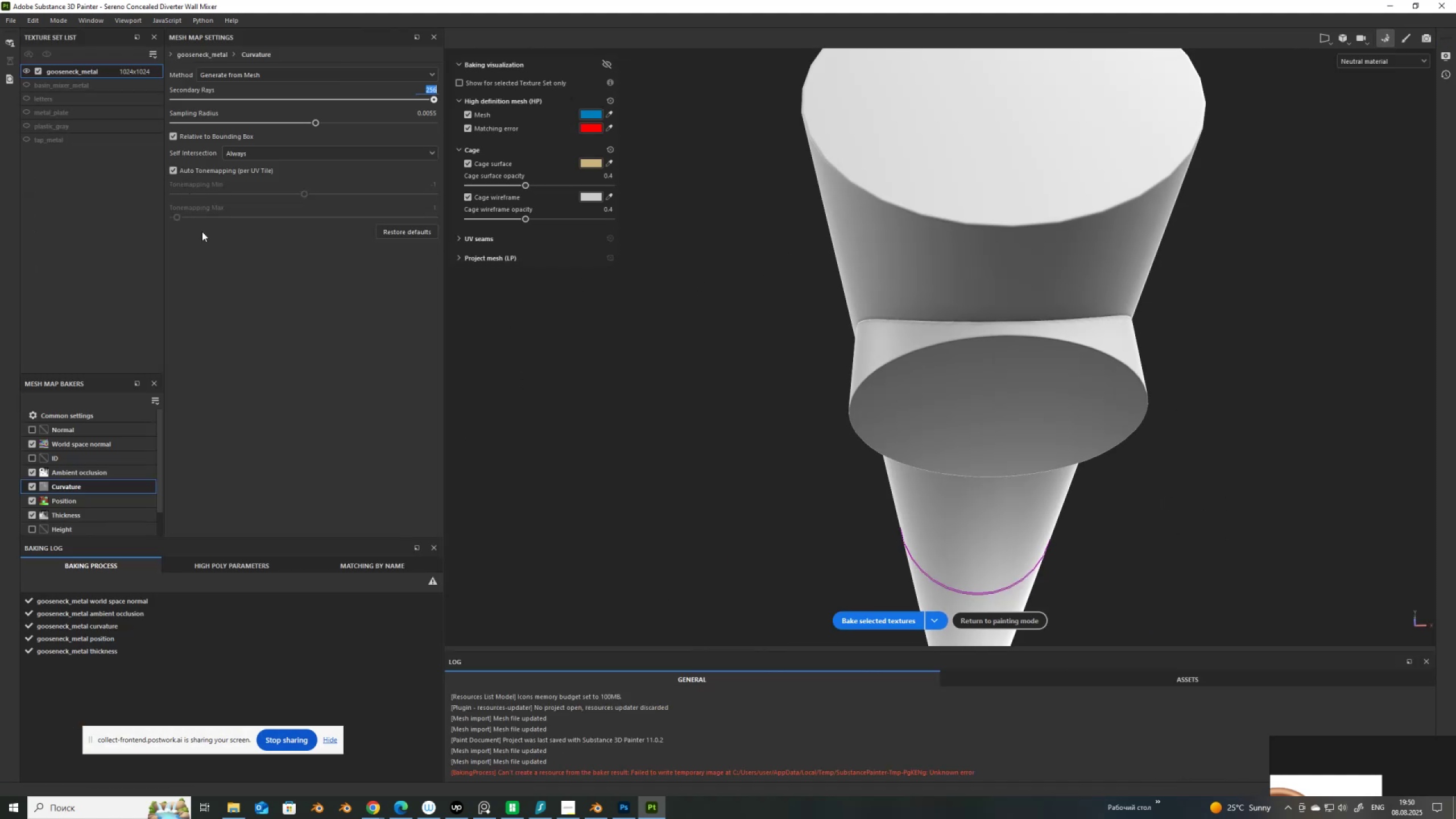 
left_click([205, 54])
 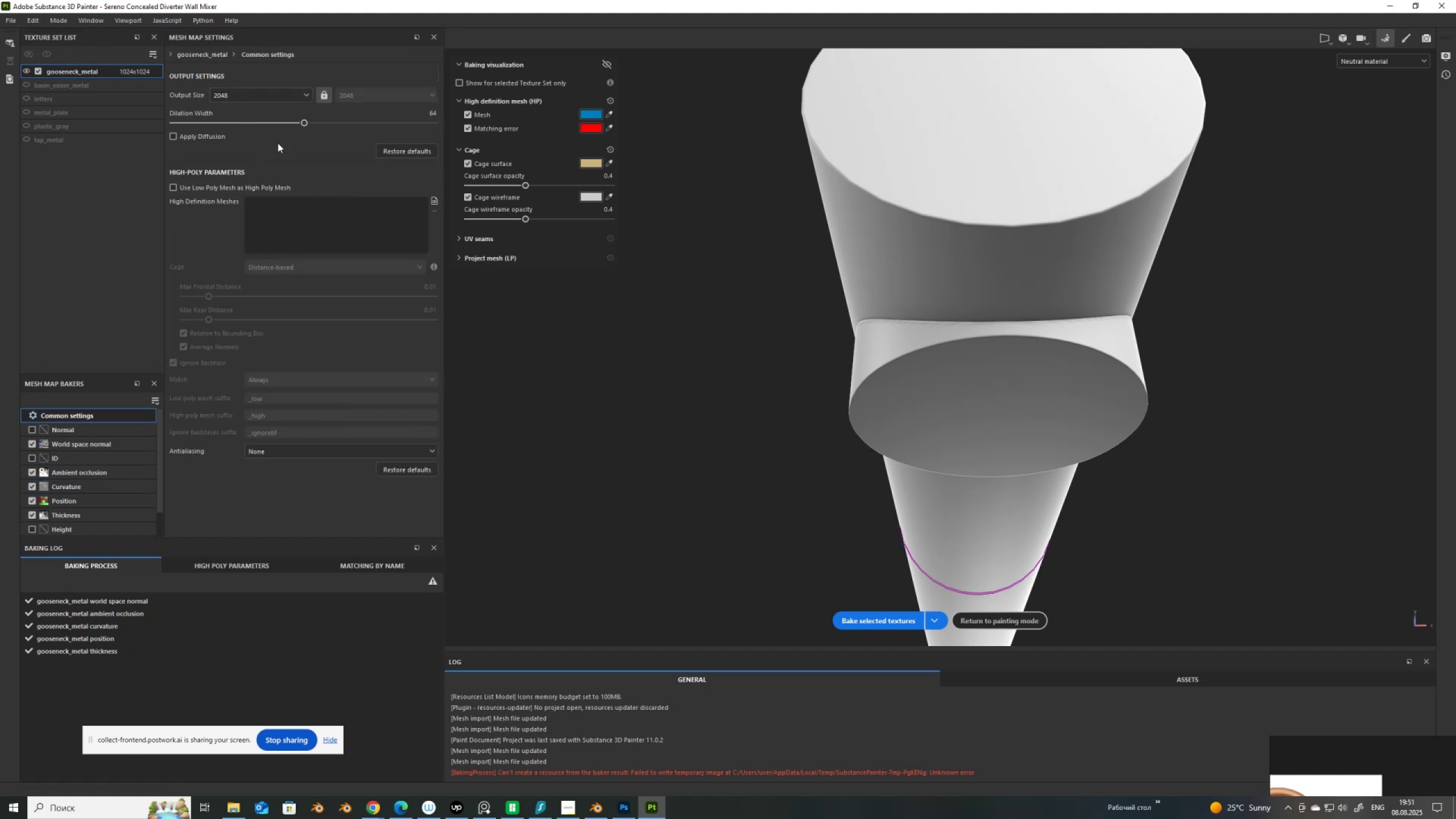 
left_click_drag(start_coordinate=[304, 122], to_coordinate=[533, 144])
 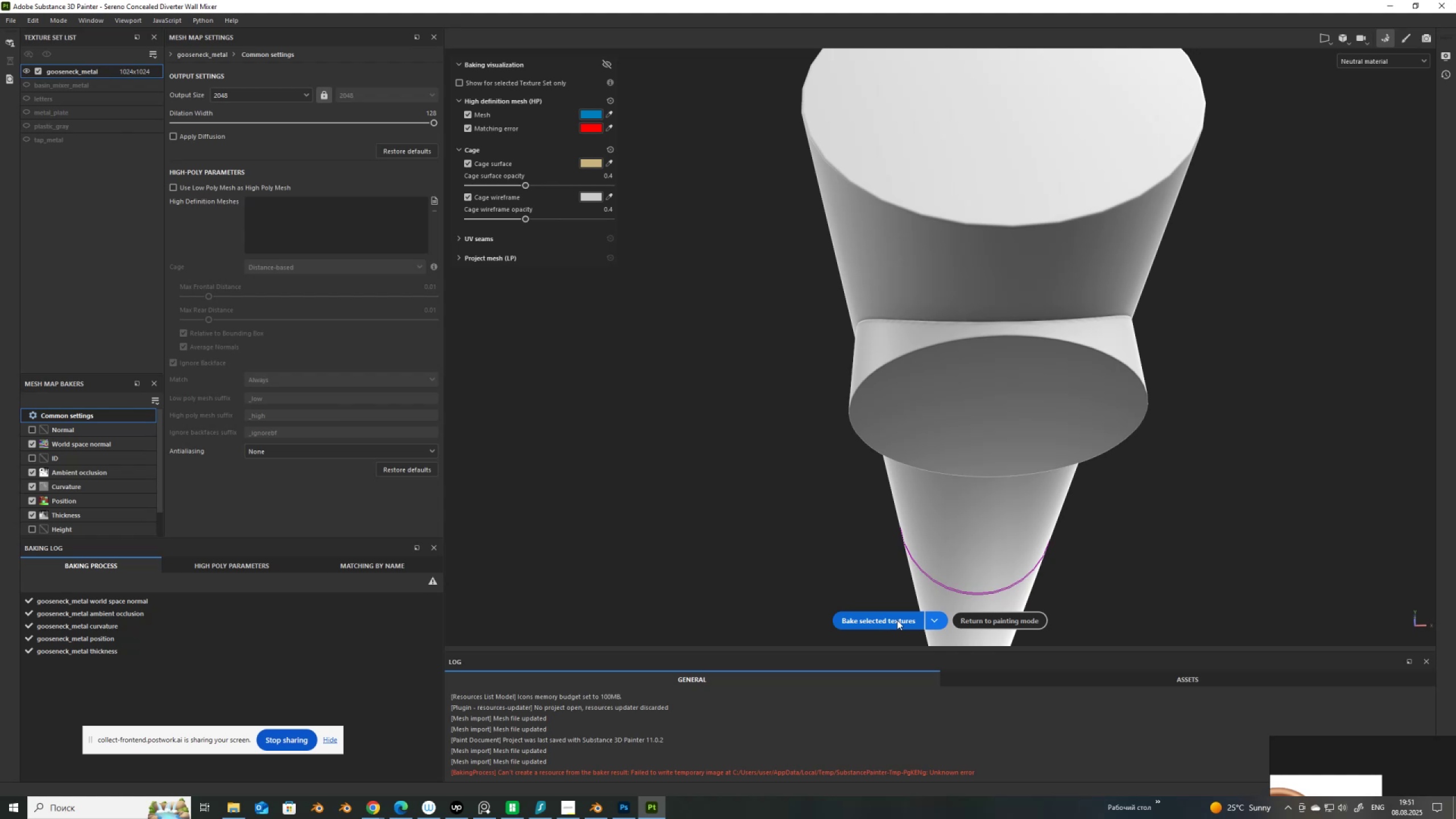 
wait(5.42)
 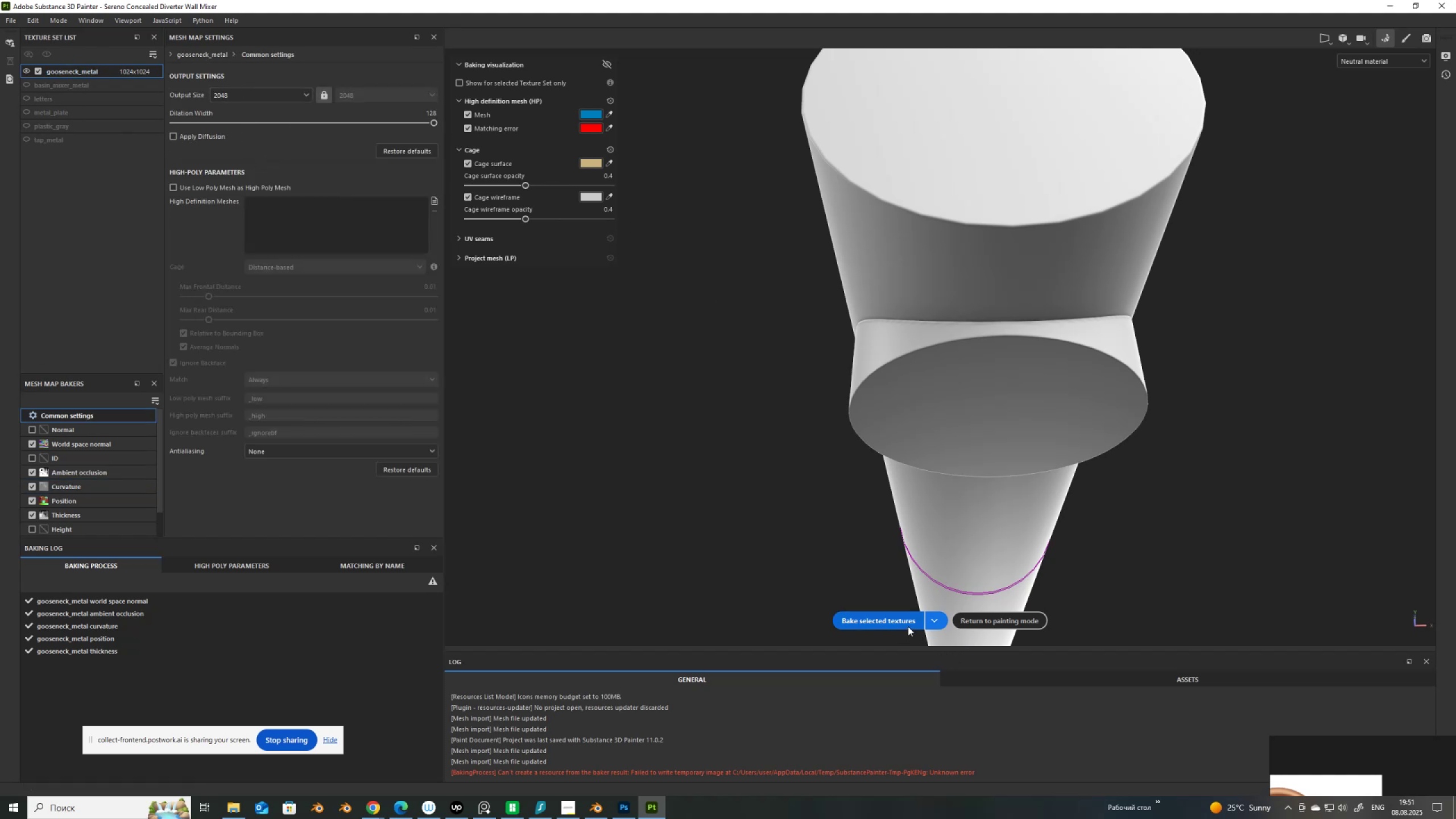 
left_click([307, 94])
 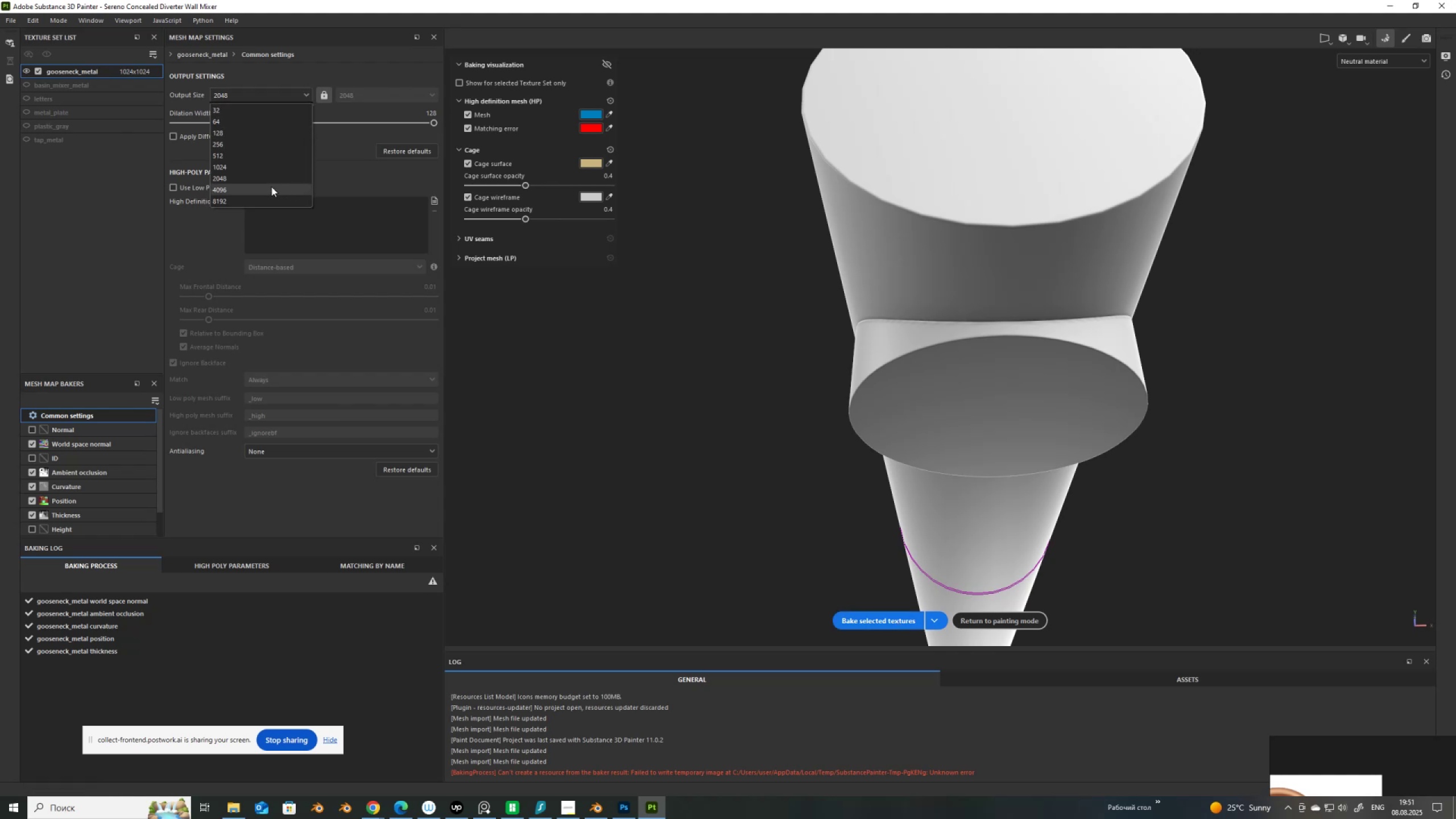 
left_click([271, 187])
 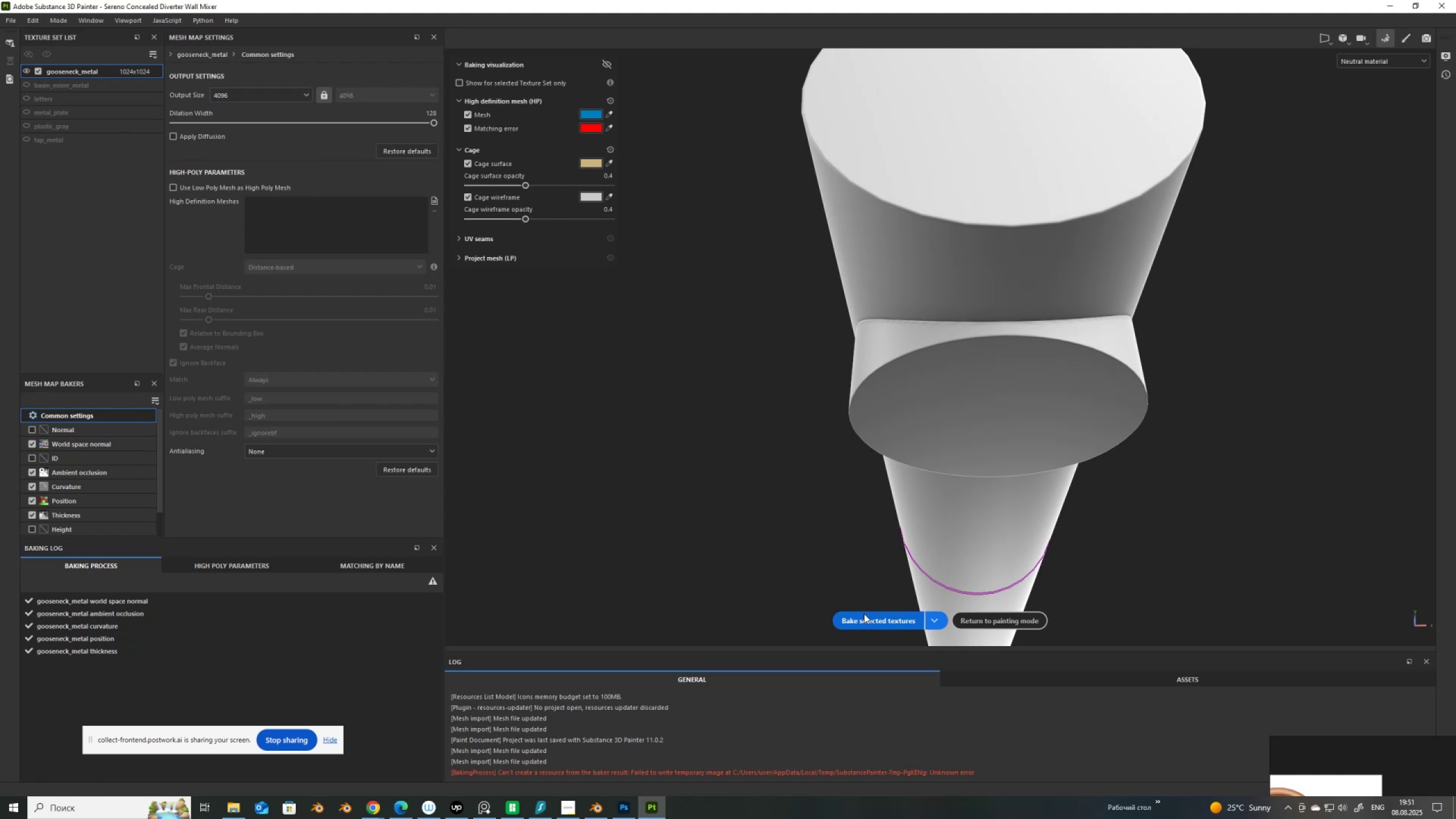 
left_click([863, 620])
 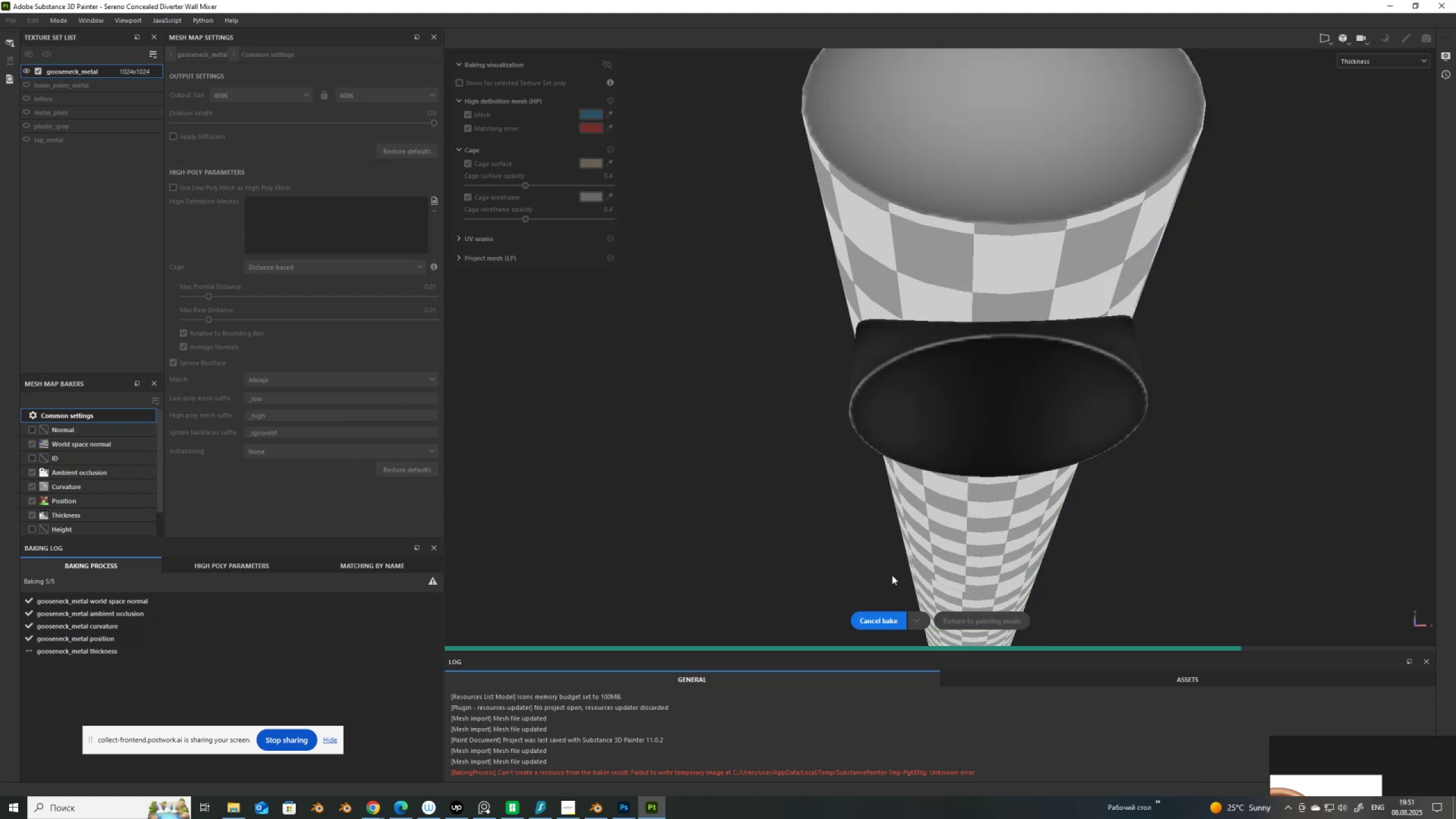 
wait(34.38)
 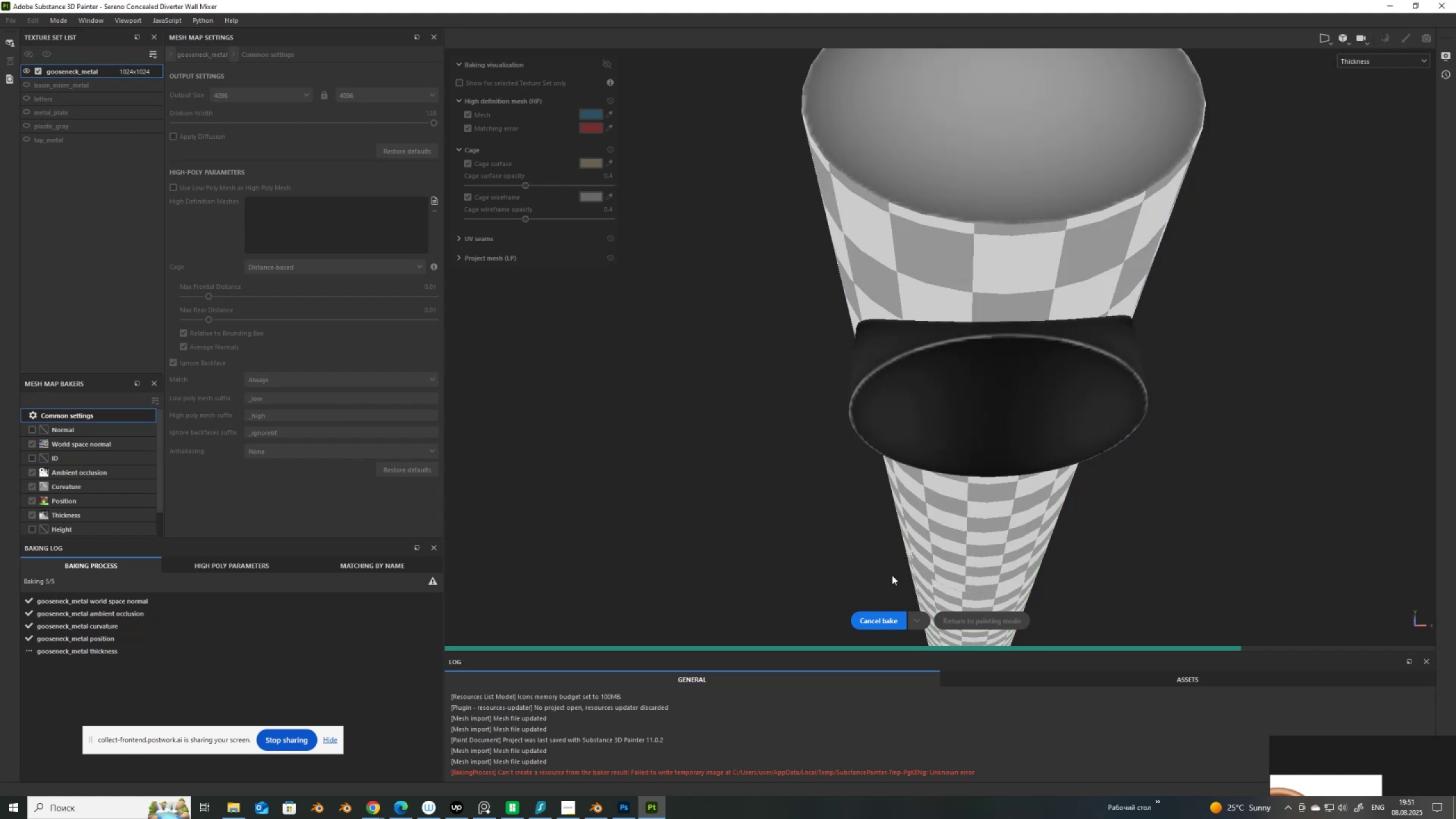 
left_click([1001, 620])
 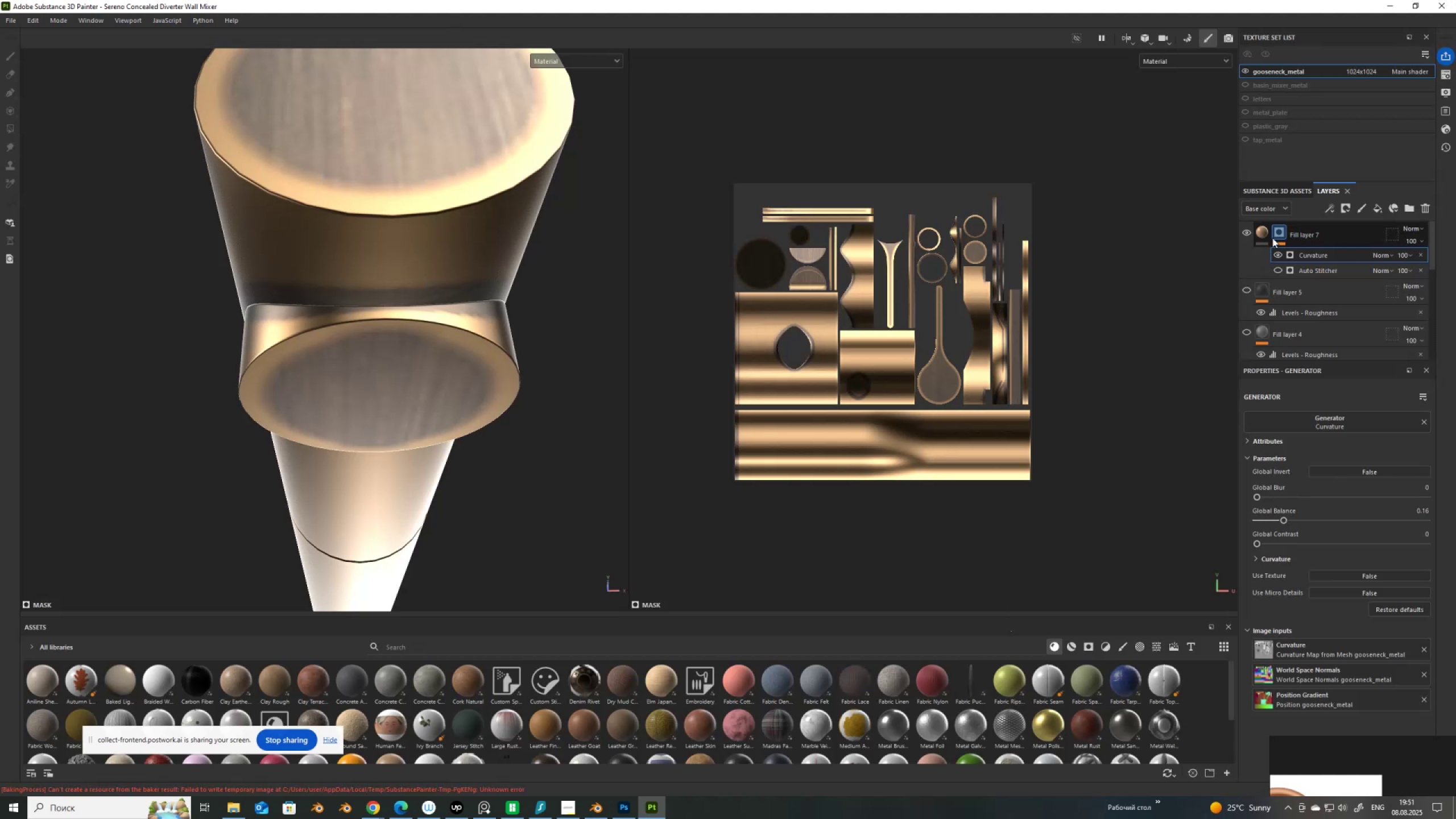 
hold_key(key=AltLeft, duration=0.37)
left_click([1280, 233])
 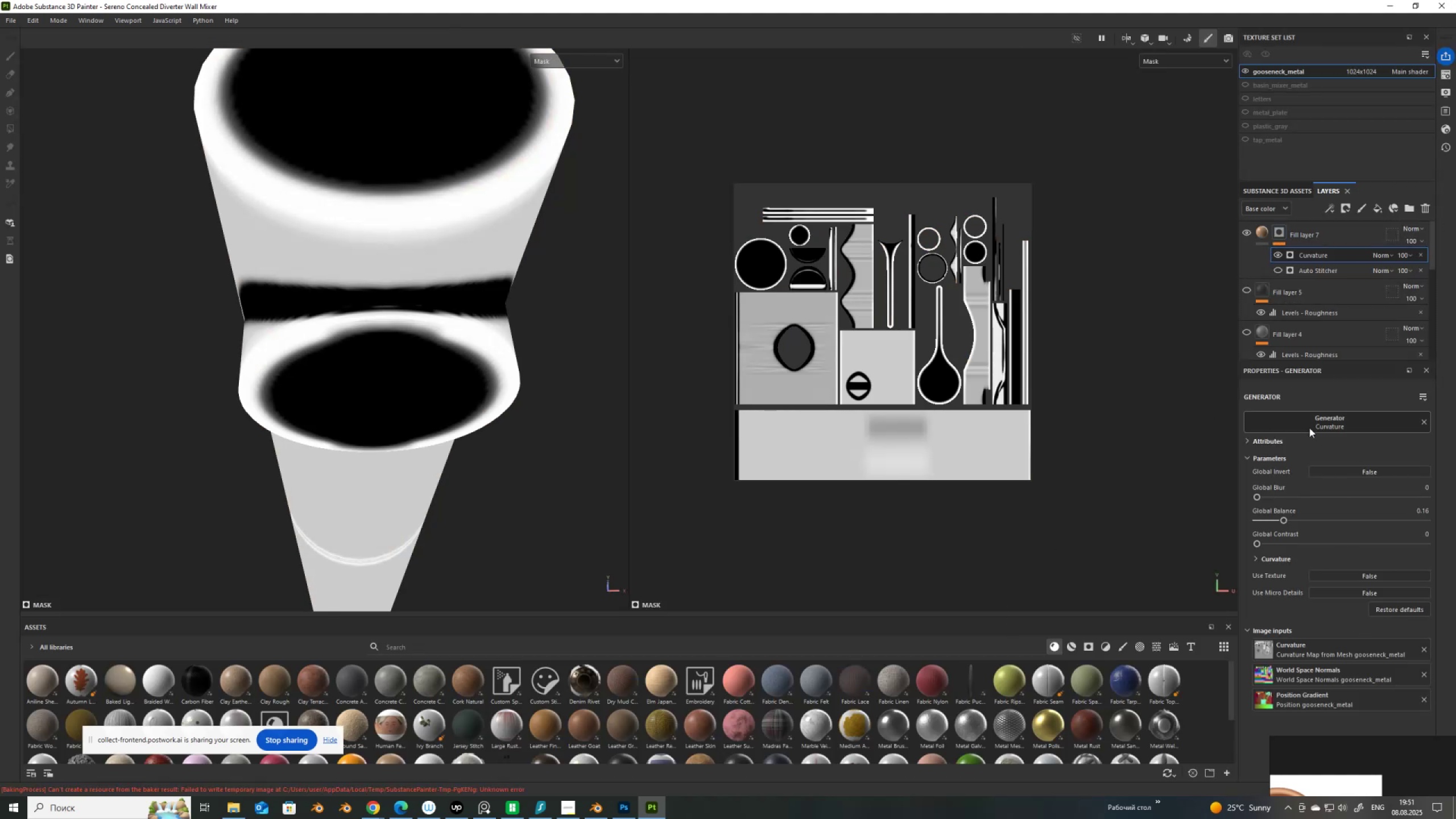 
left_click_drag(start_coordinate=[1286, 518], to_coordinate=[1198, 519])
 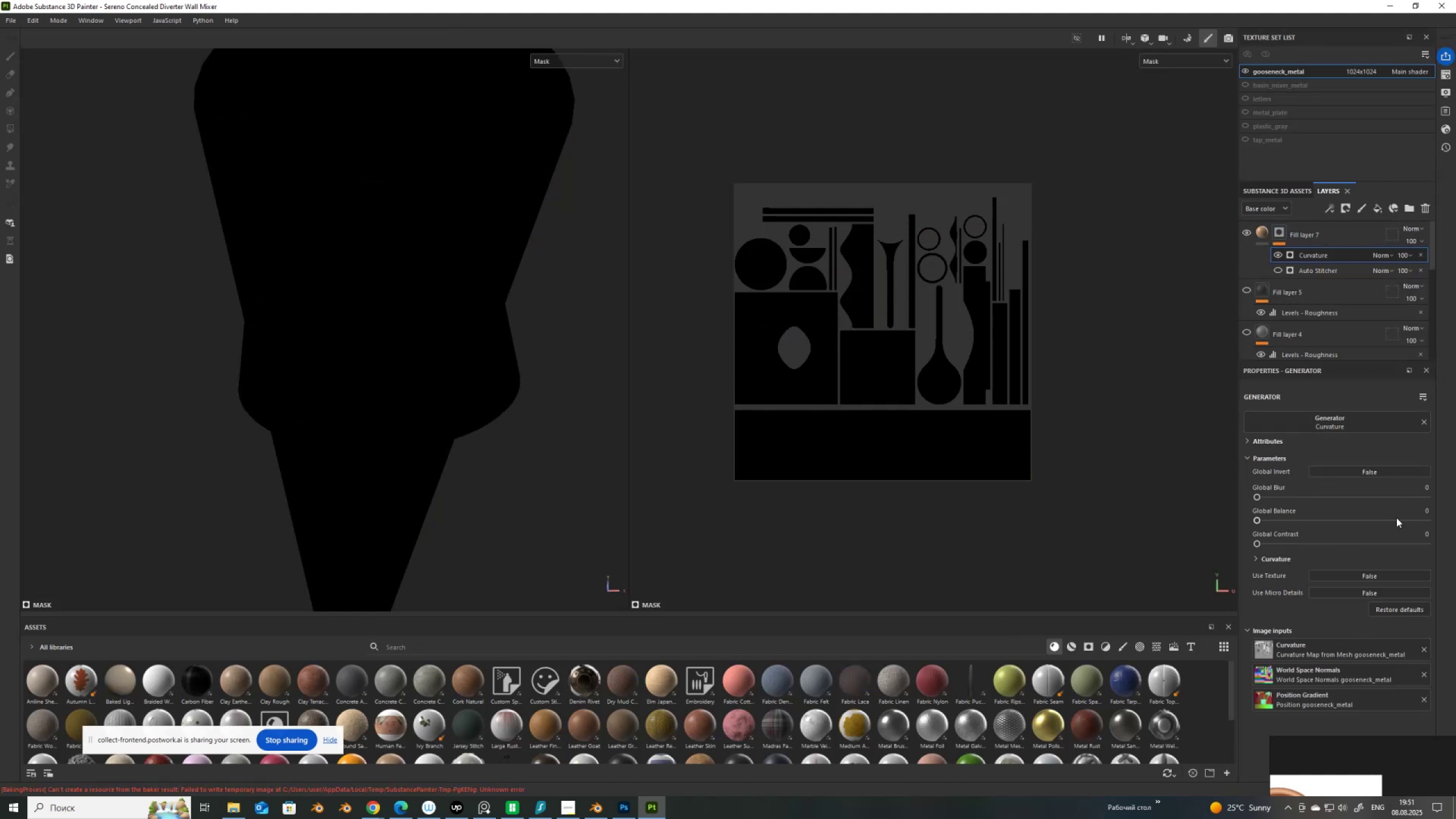 
left_click_drag(start_coordinate=[1424, 511], to_coordinate=[1448, 511])
 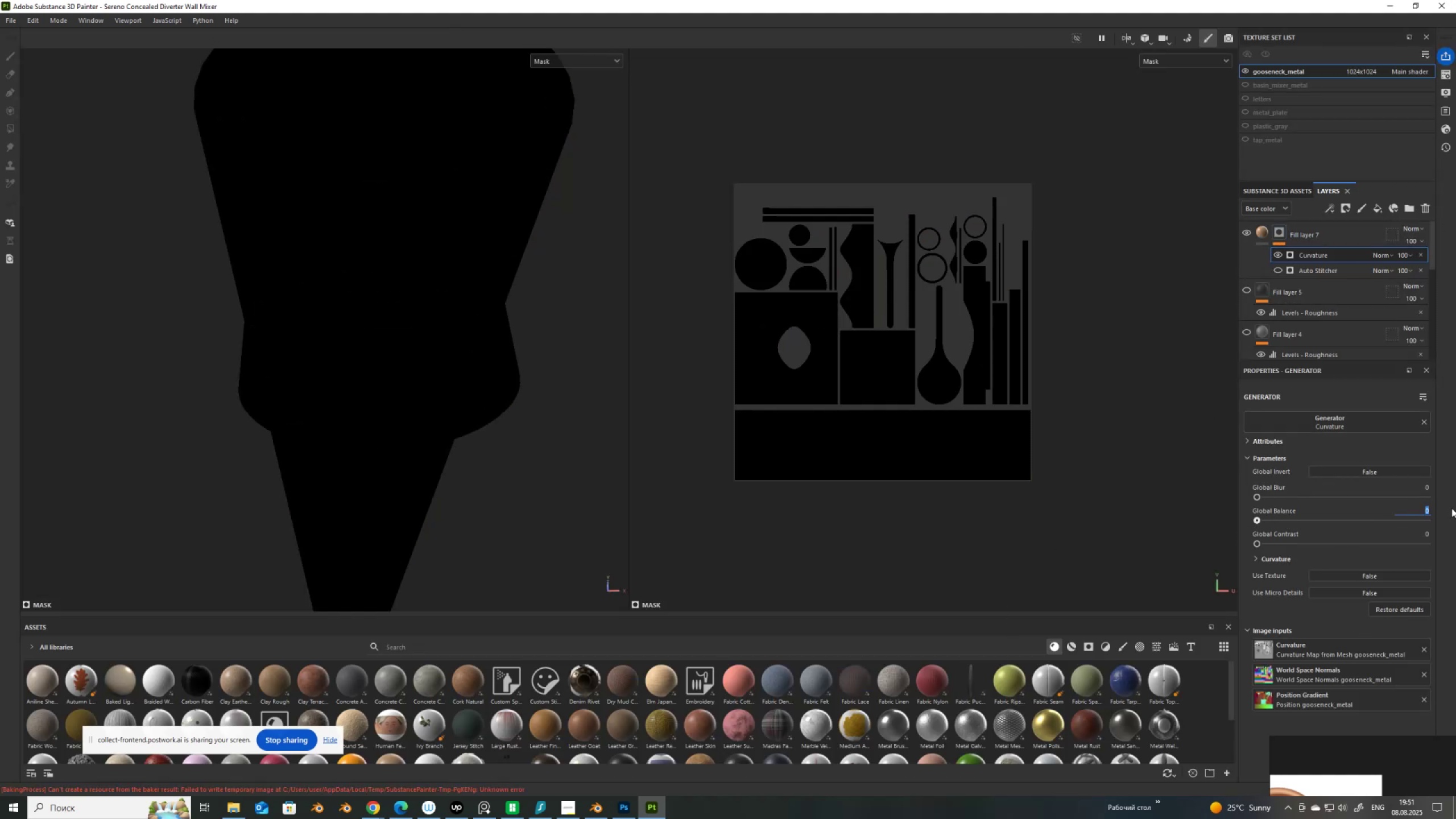 
key(Numpad0)
 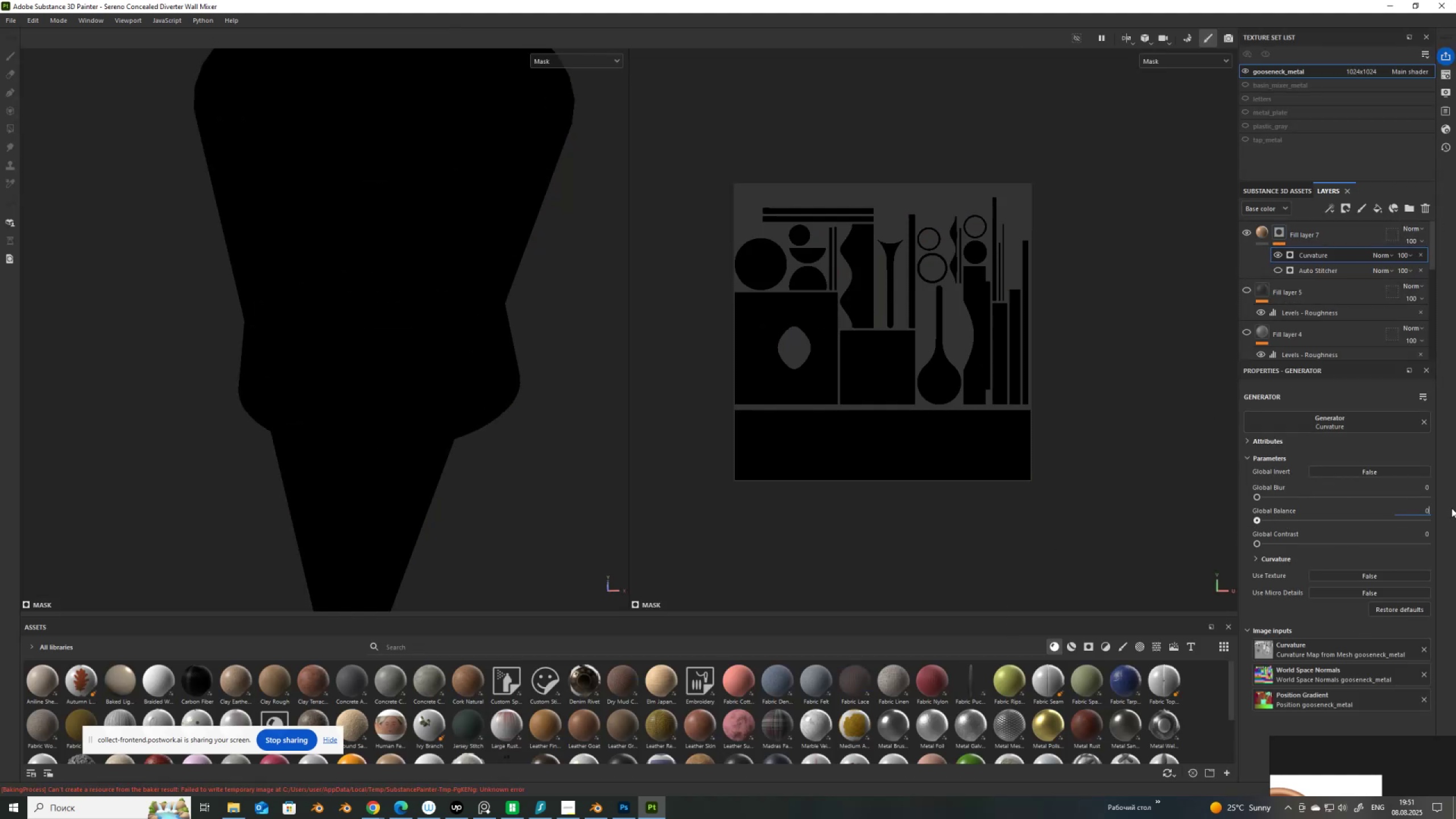 
key(NumpadDecimal)
 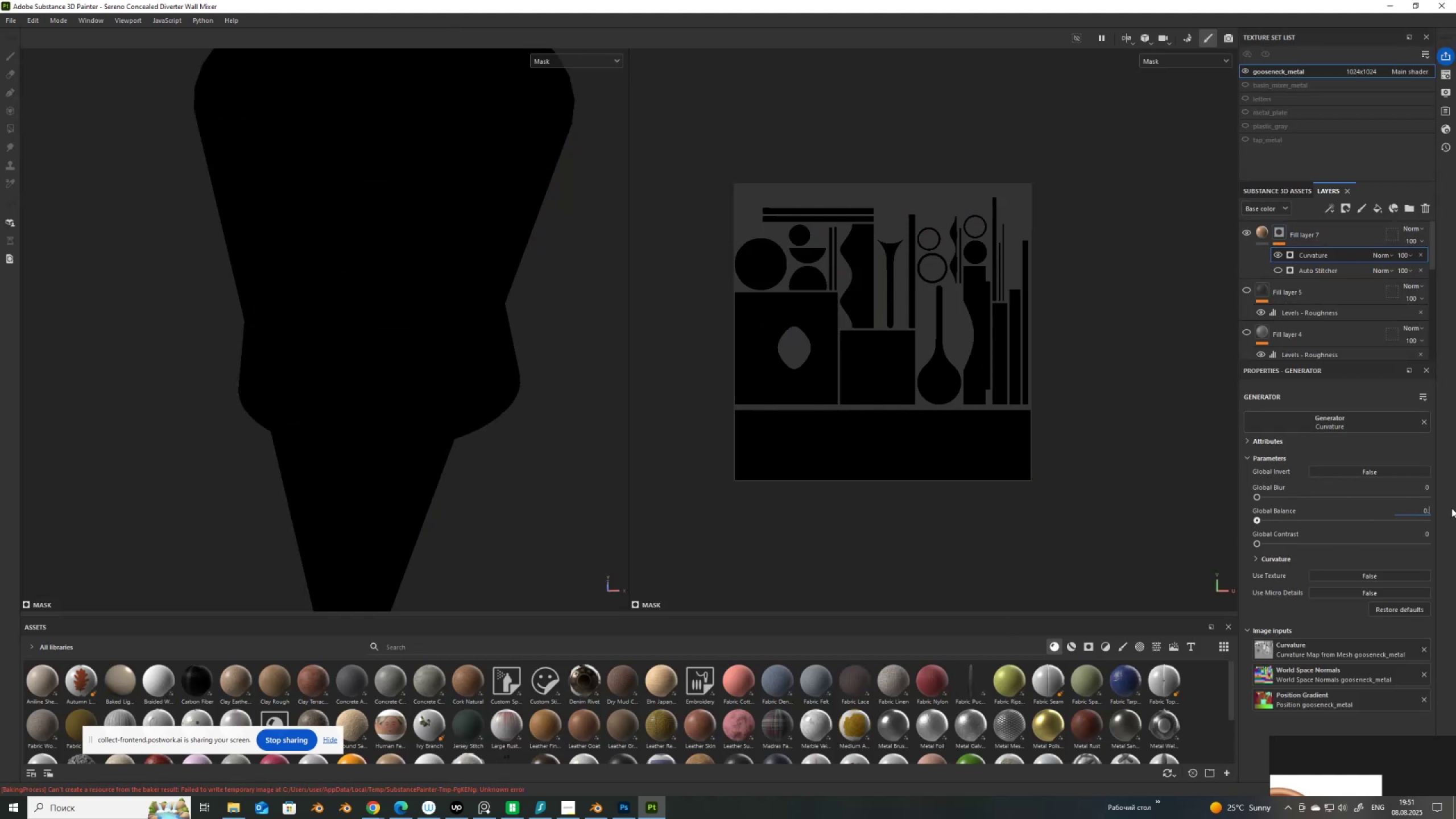 
key(Numpad0)
 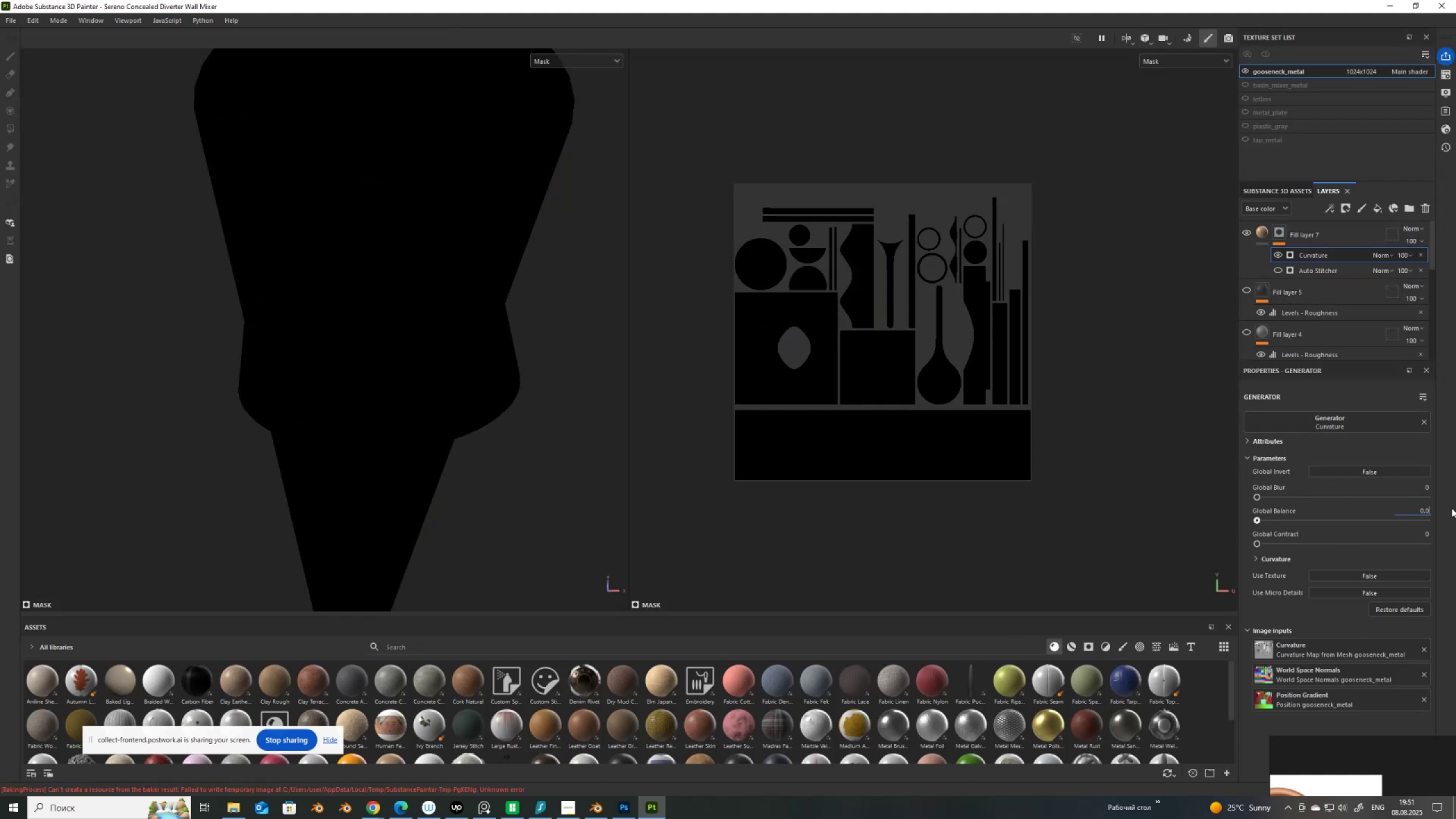 
key(Numpad0)
 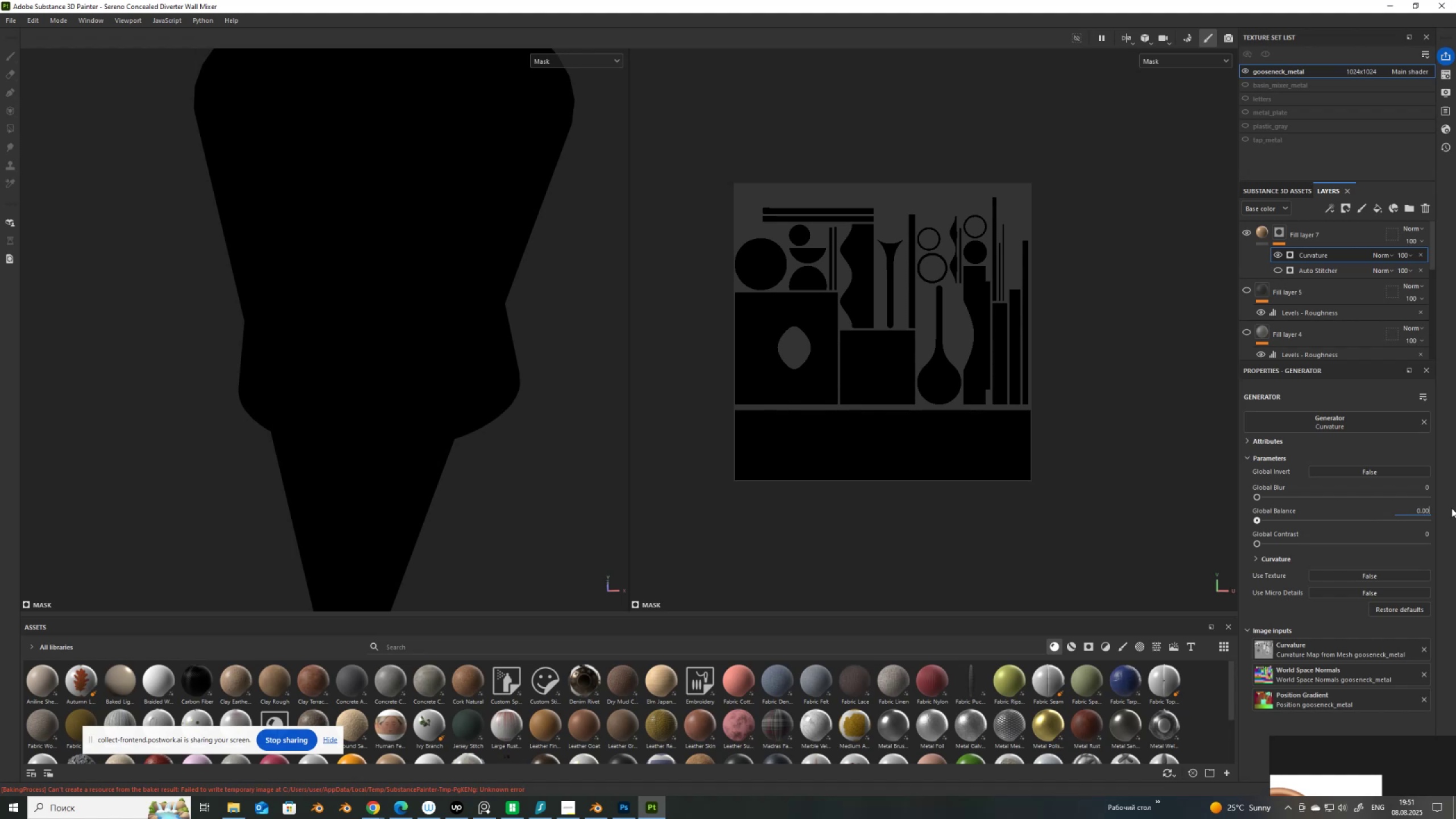 
key(Numpad1)
 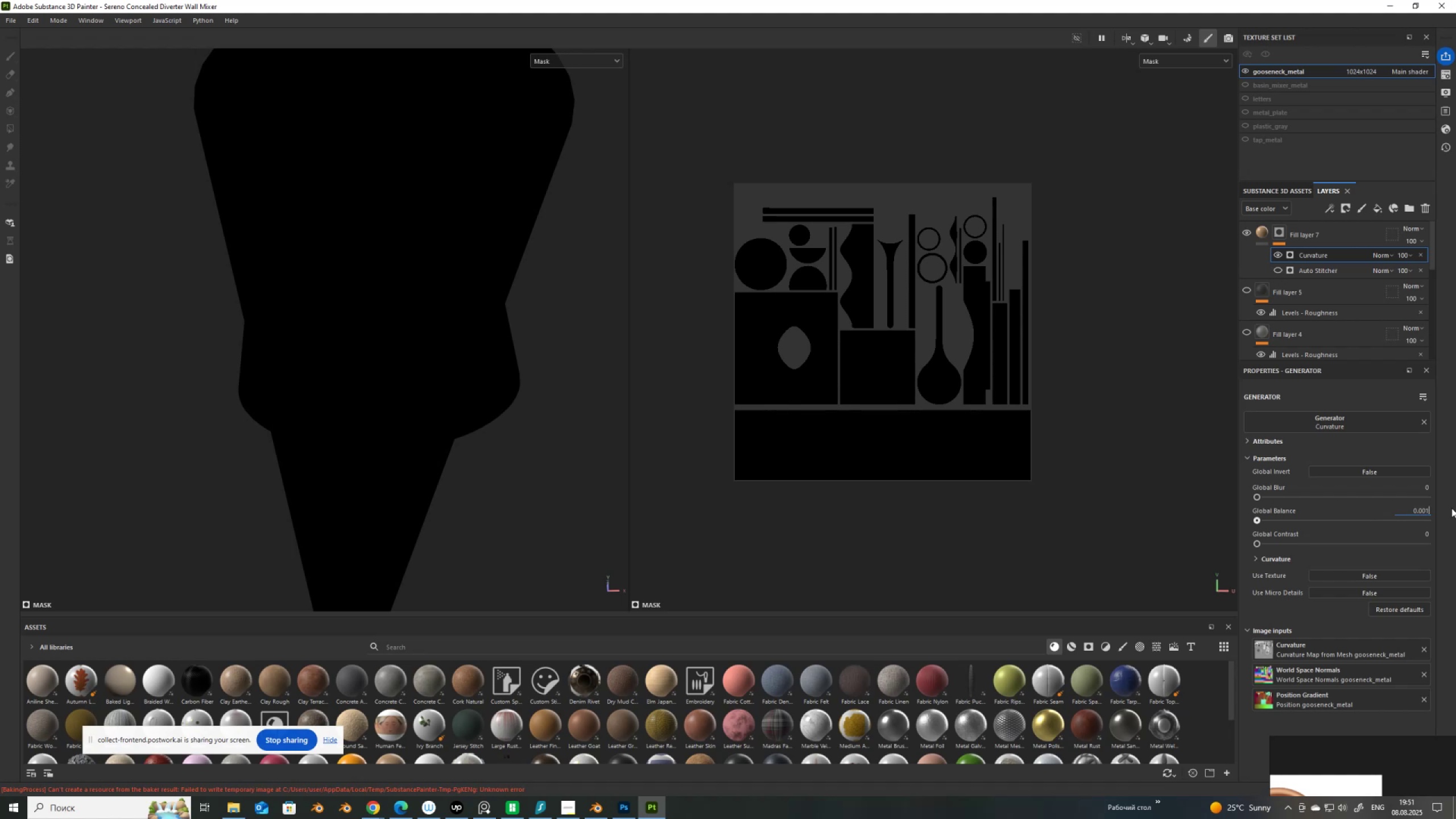 
key(NumpadEnter)
 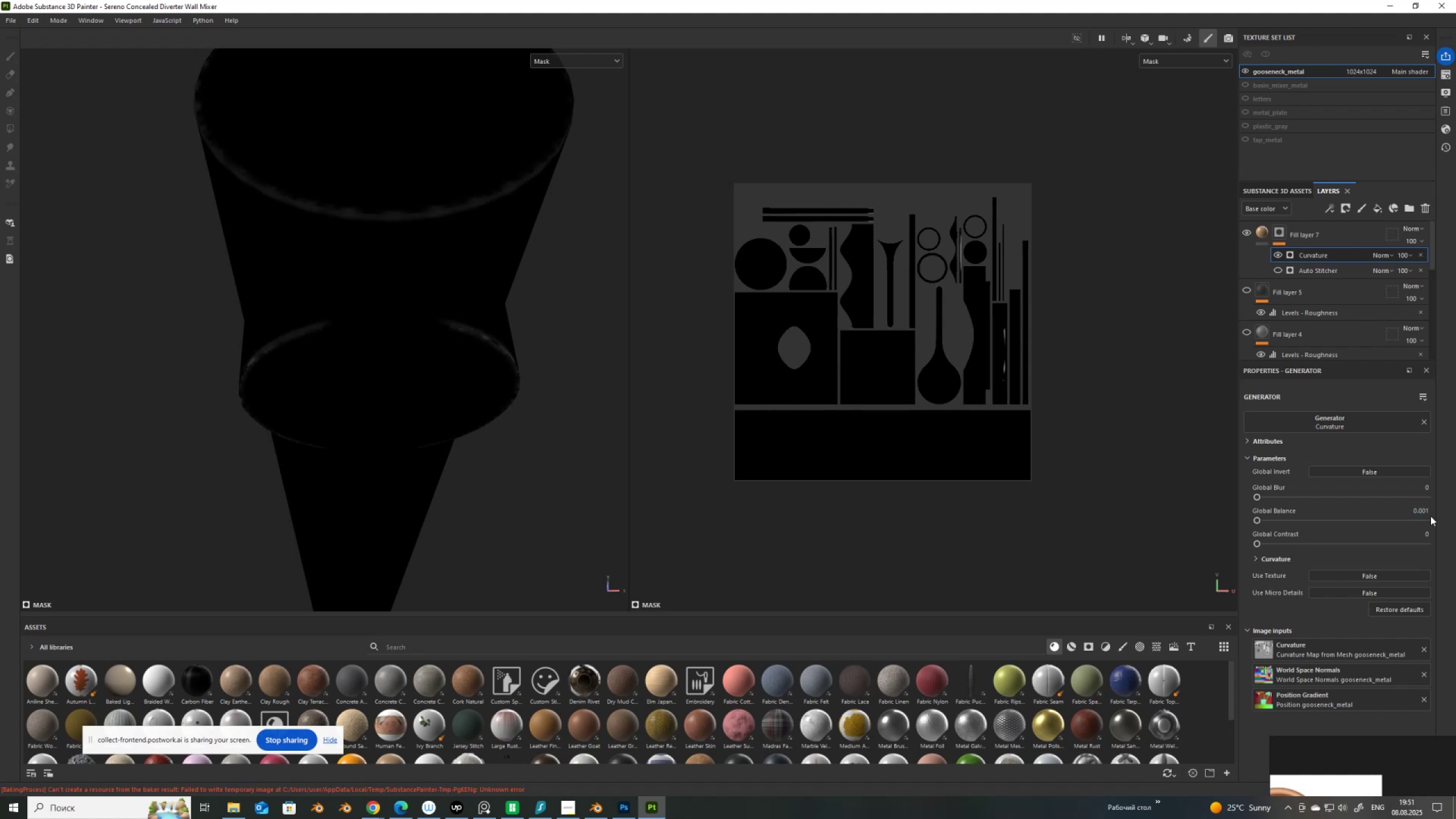 
left_click_drag(start_coordinate=[1408, 511], to_coordinate=[1443, 511])
 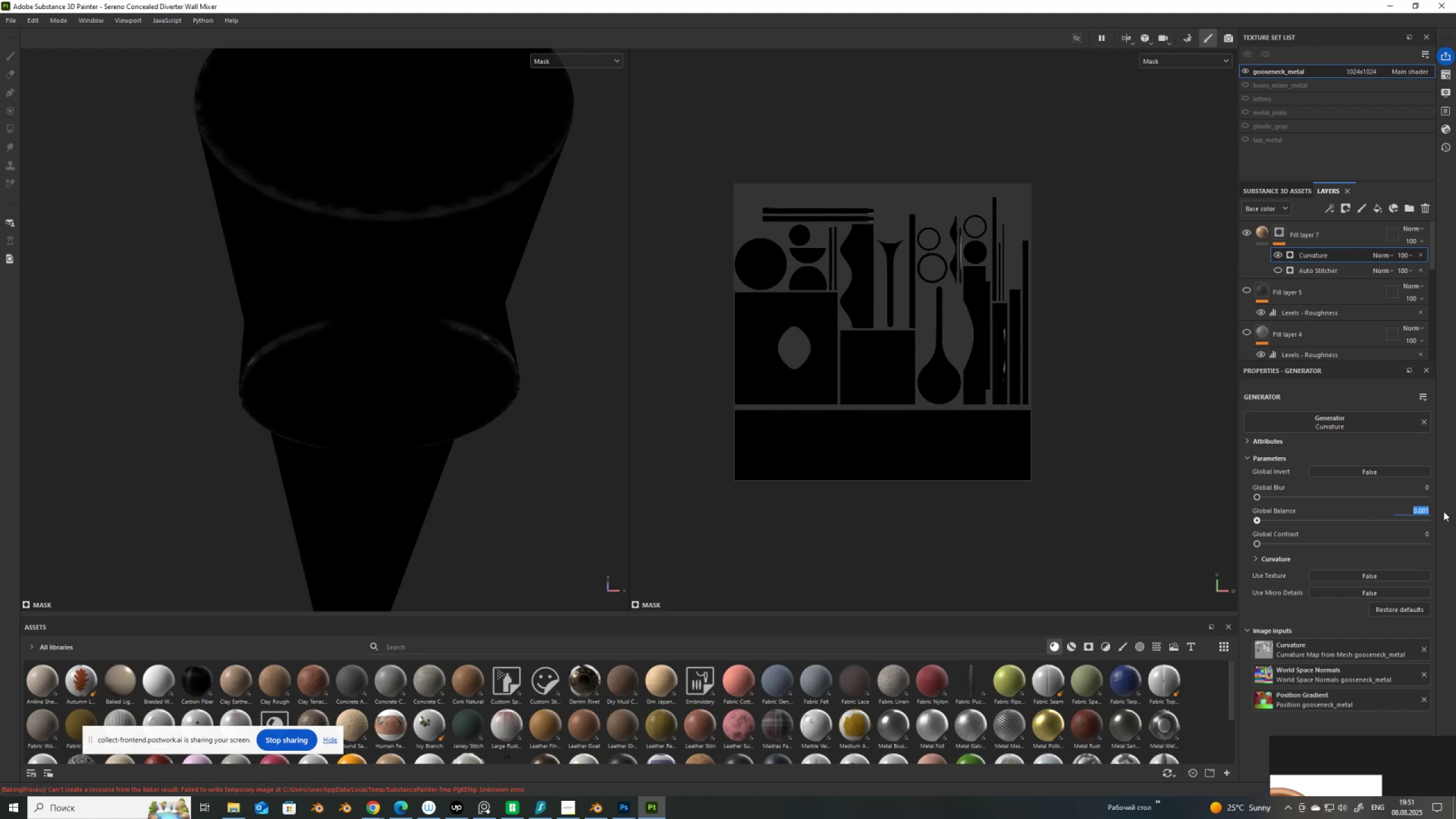 
key(Numpad0)
 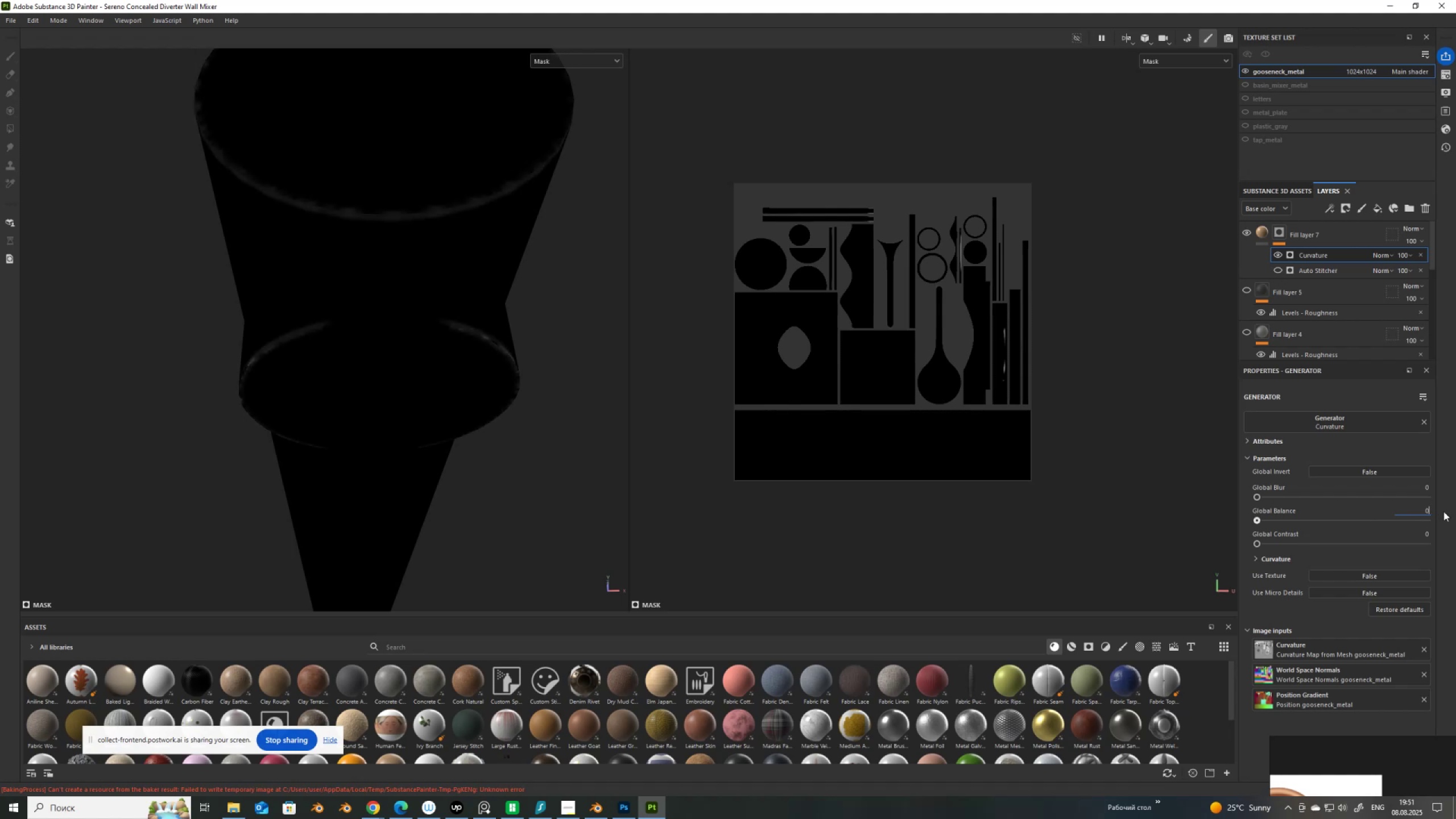 
key(NumpadDecimal)
 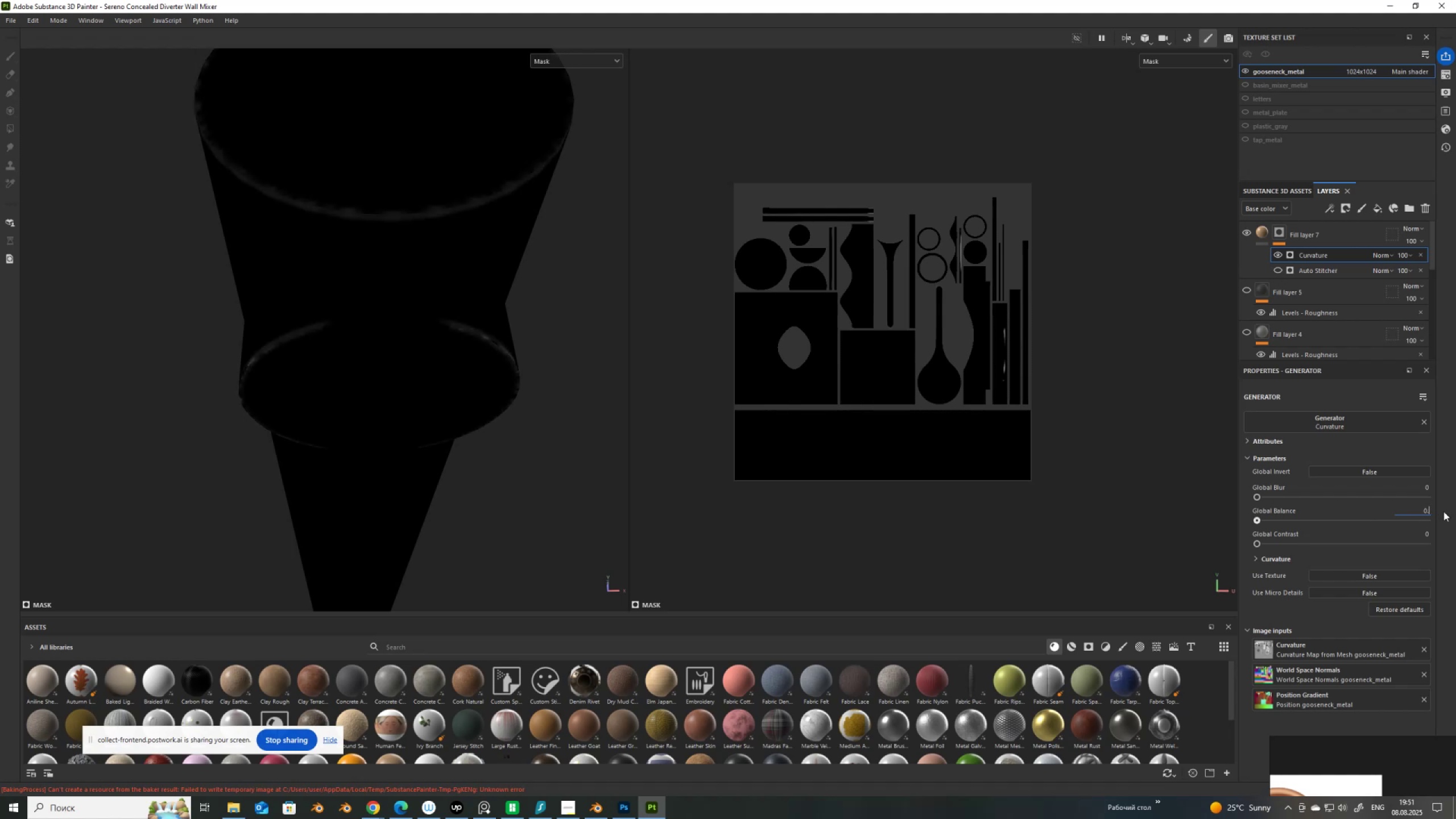 
key(Numpad0)
 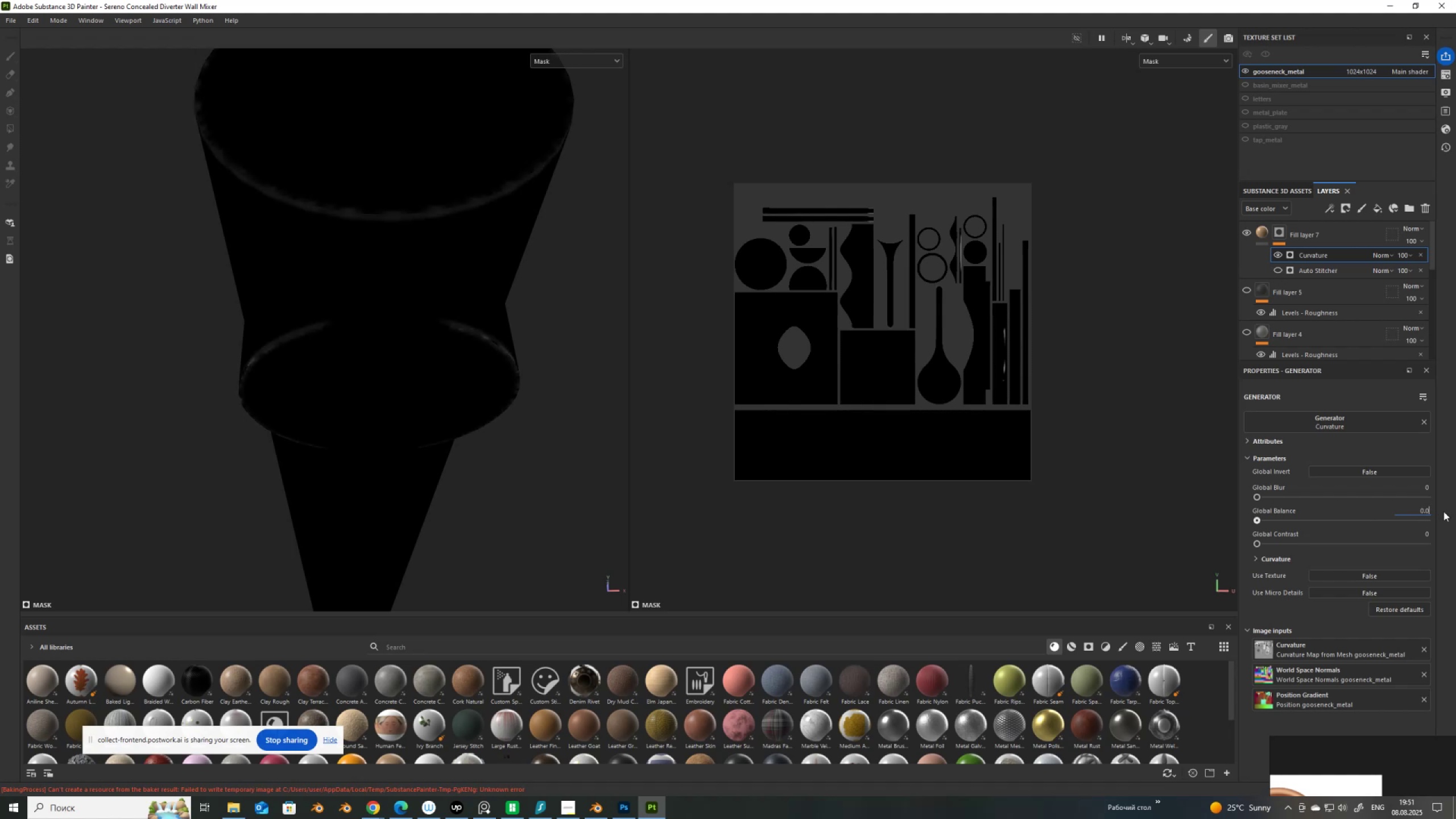 
key(Numpad0)
 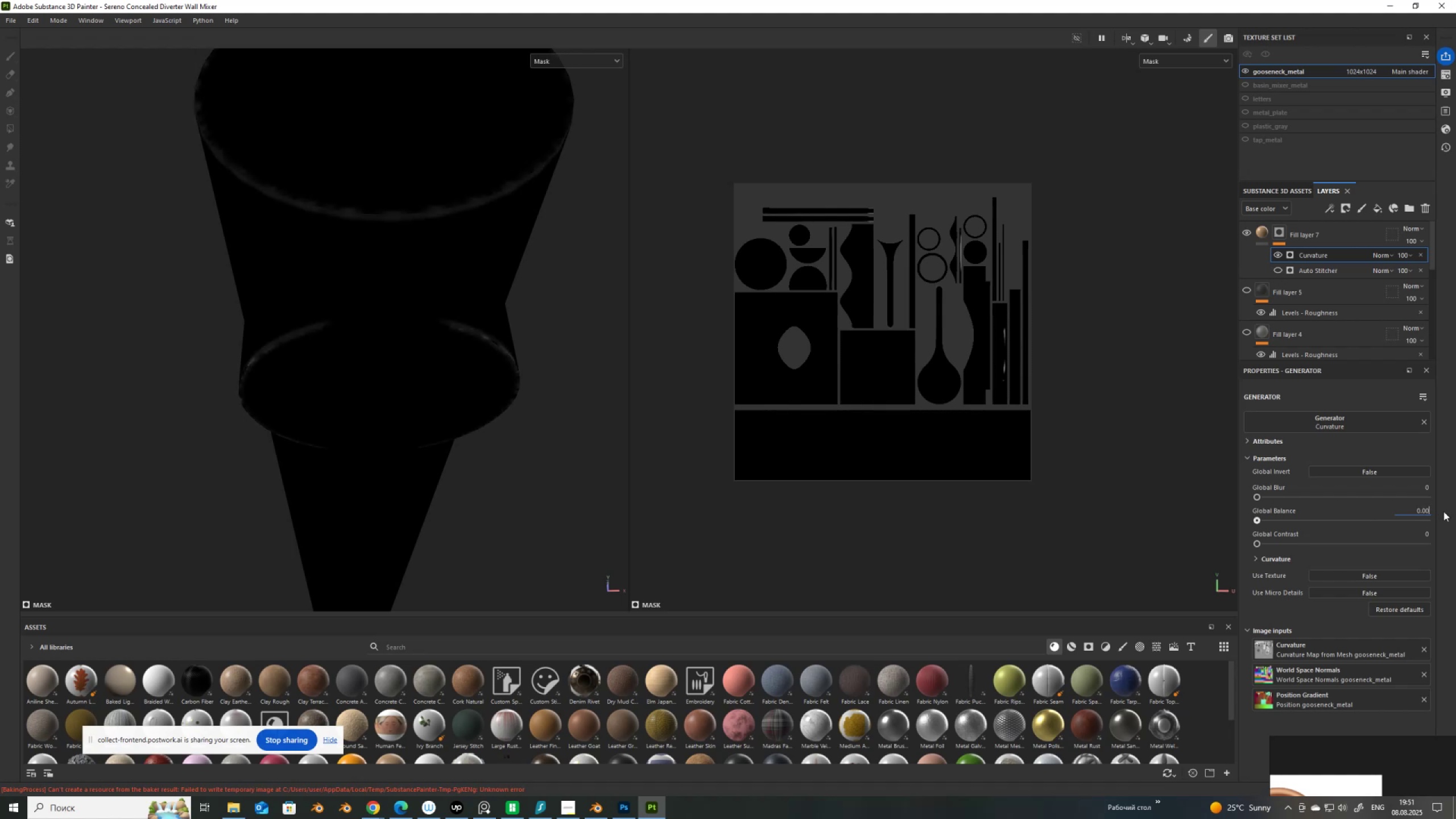 
key(Numpad2)
 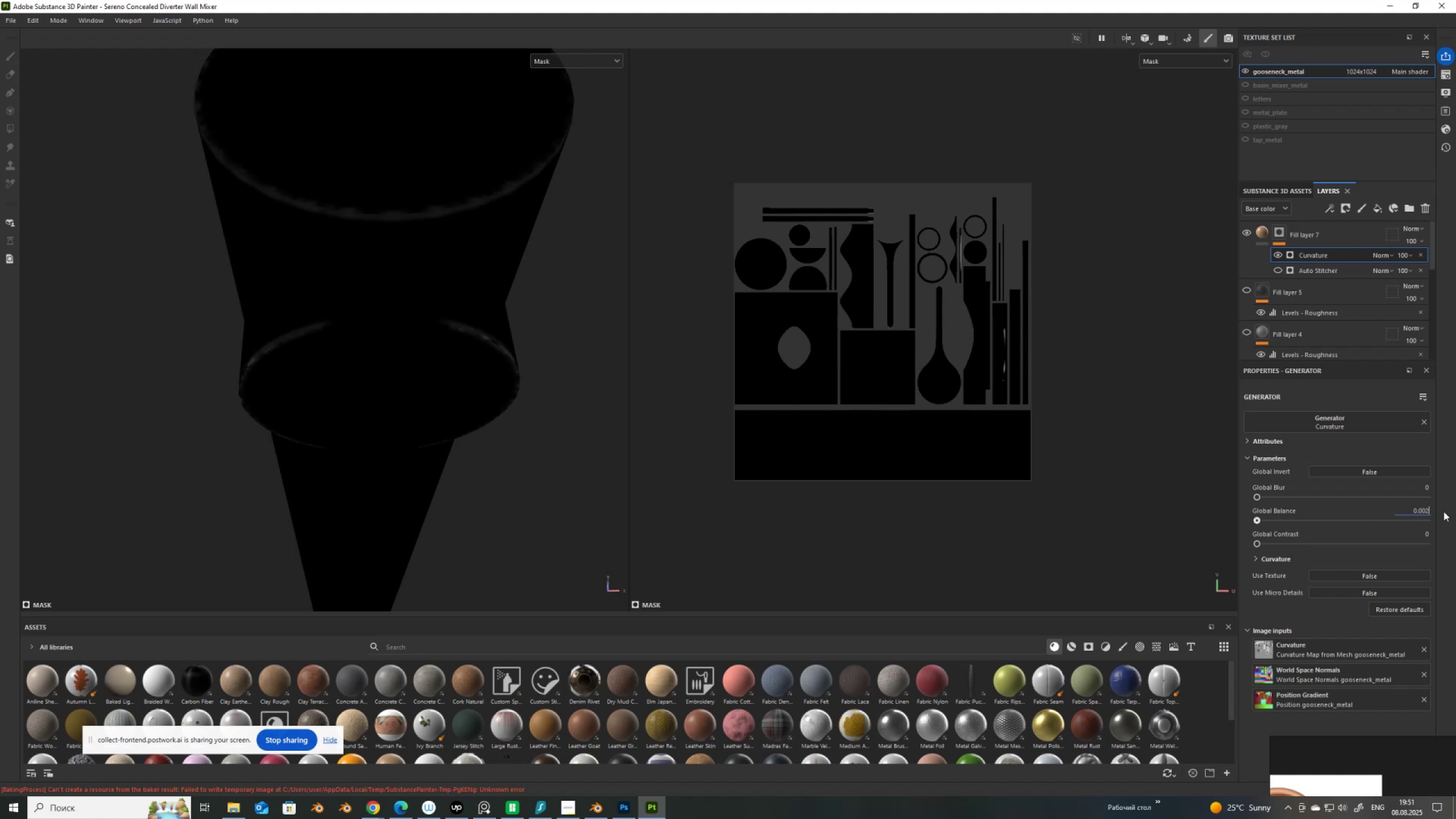 
key(NumpadEnter)
 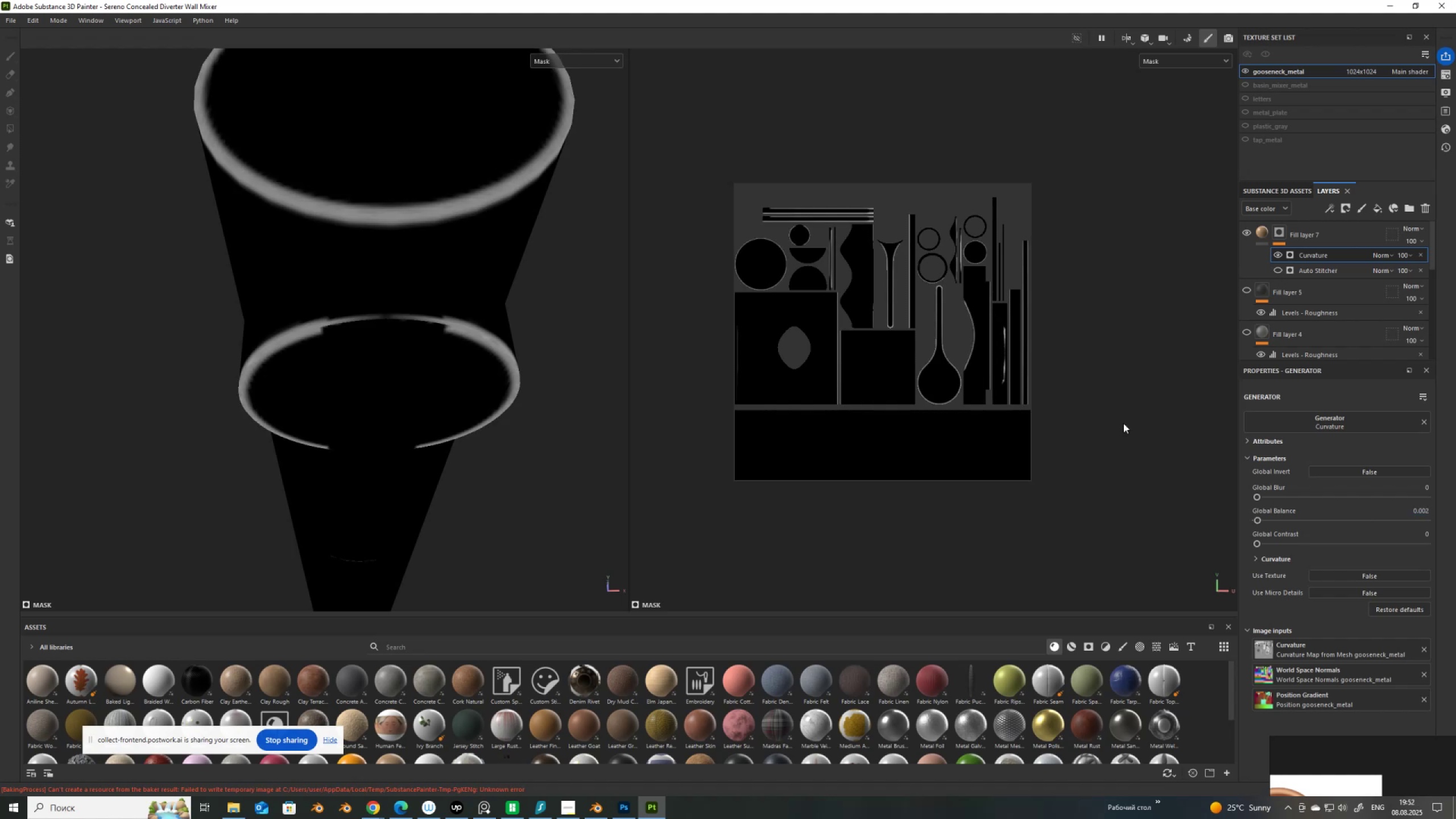 
scroll: coordinate [271, 308], scroll_direction: down, amount: 6.0
 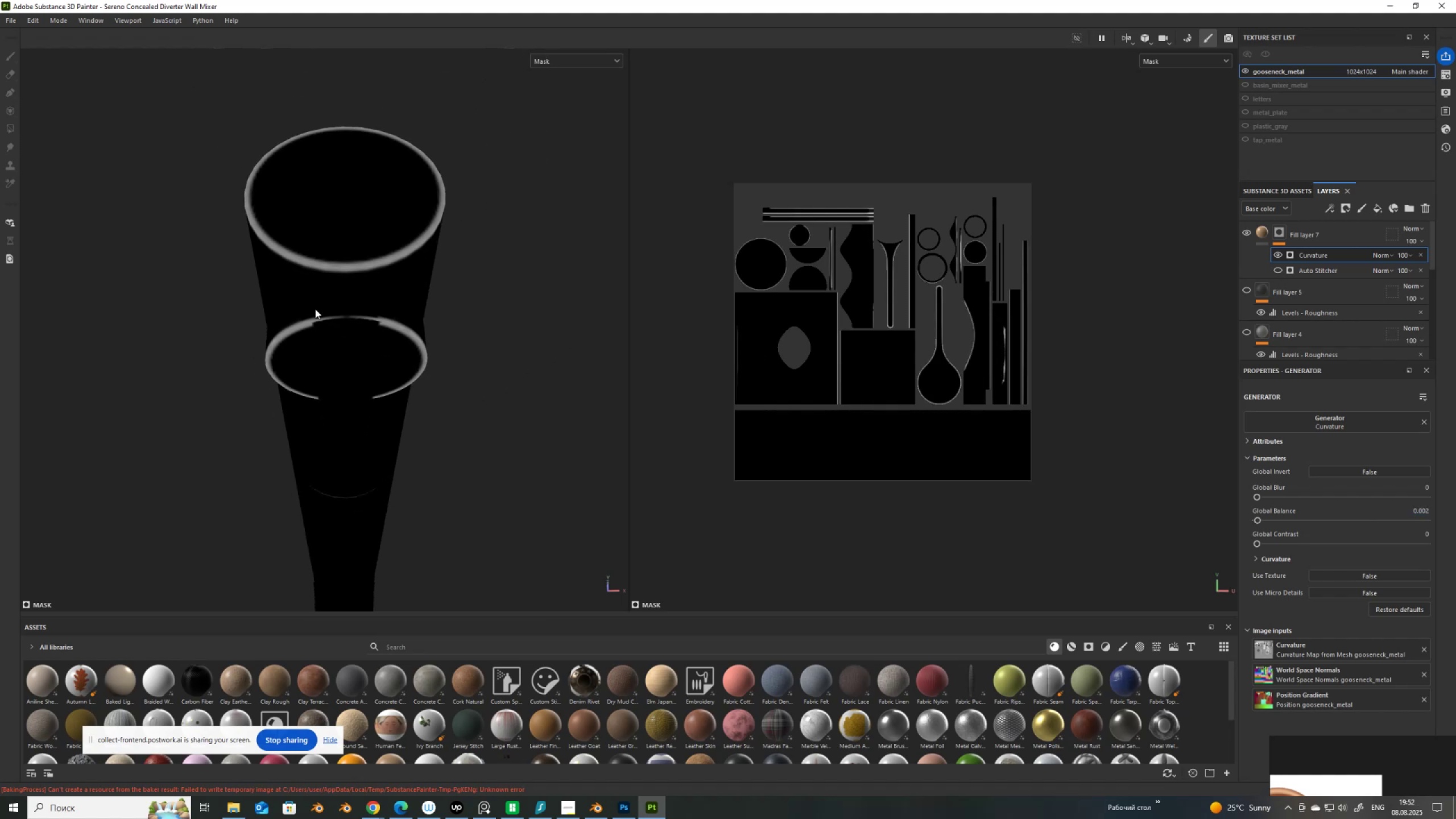 
hold_key(key=AltLeft, duration=1.5)
left_click_drag(start_coordinate=[411, 323], to_coordinate=[271, 330])
 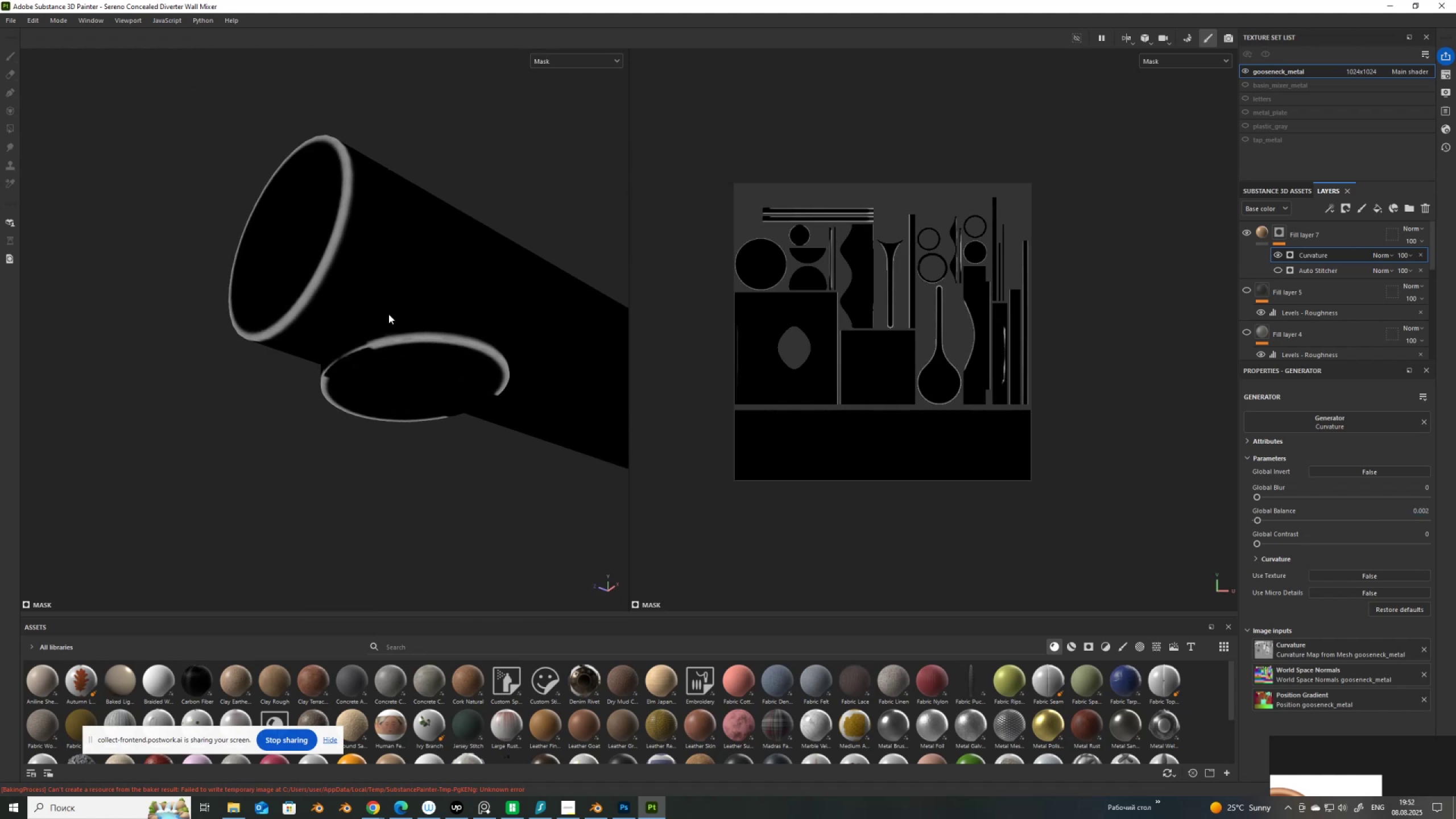 
hold_key(key=AltLeft, duration=0.5)
 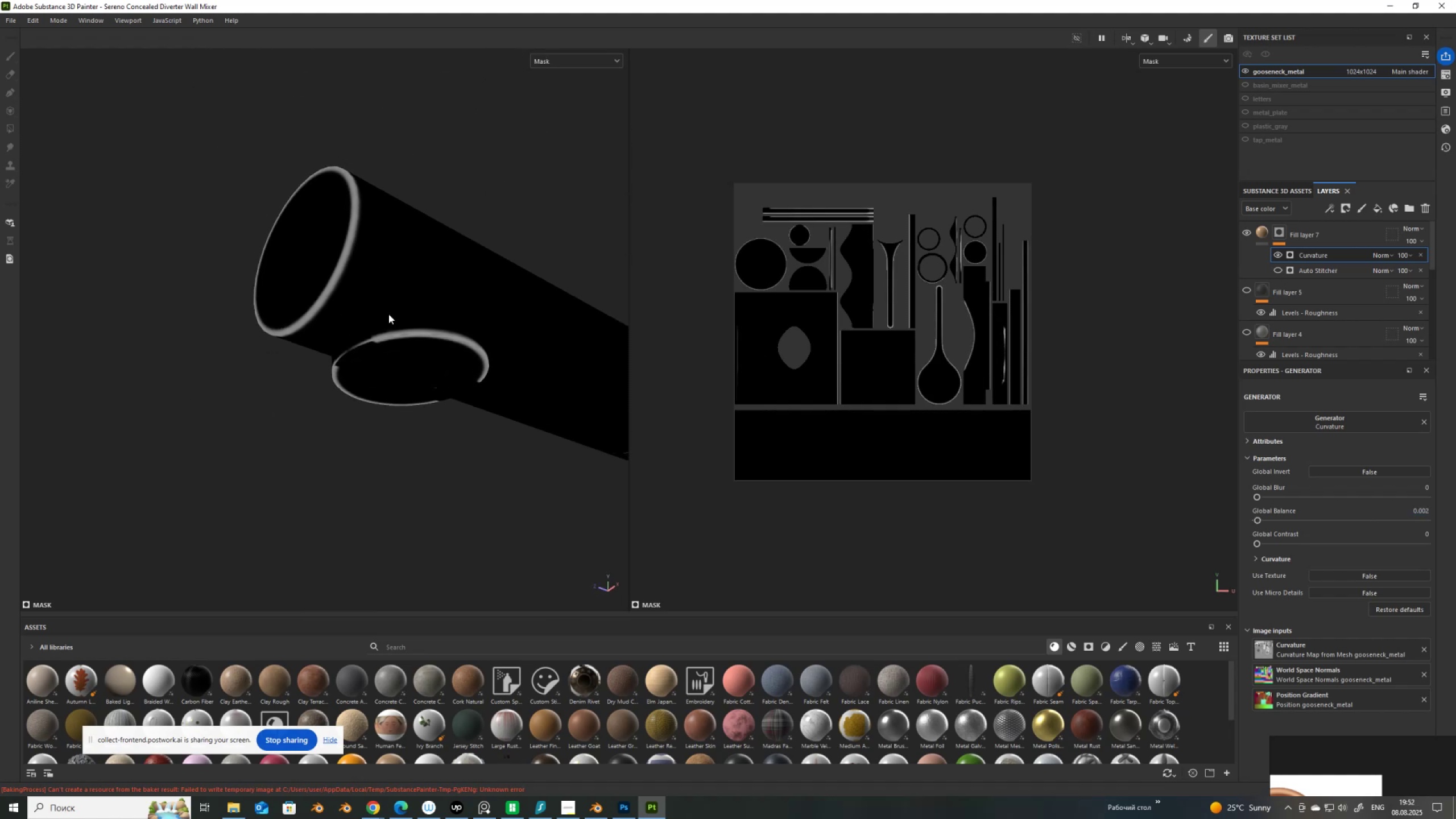 
scroll: coordinate [388, 314], scroll_direction: up, amount: 5.0
 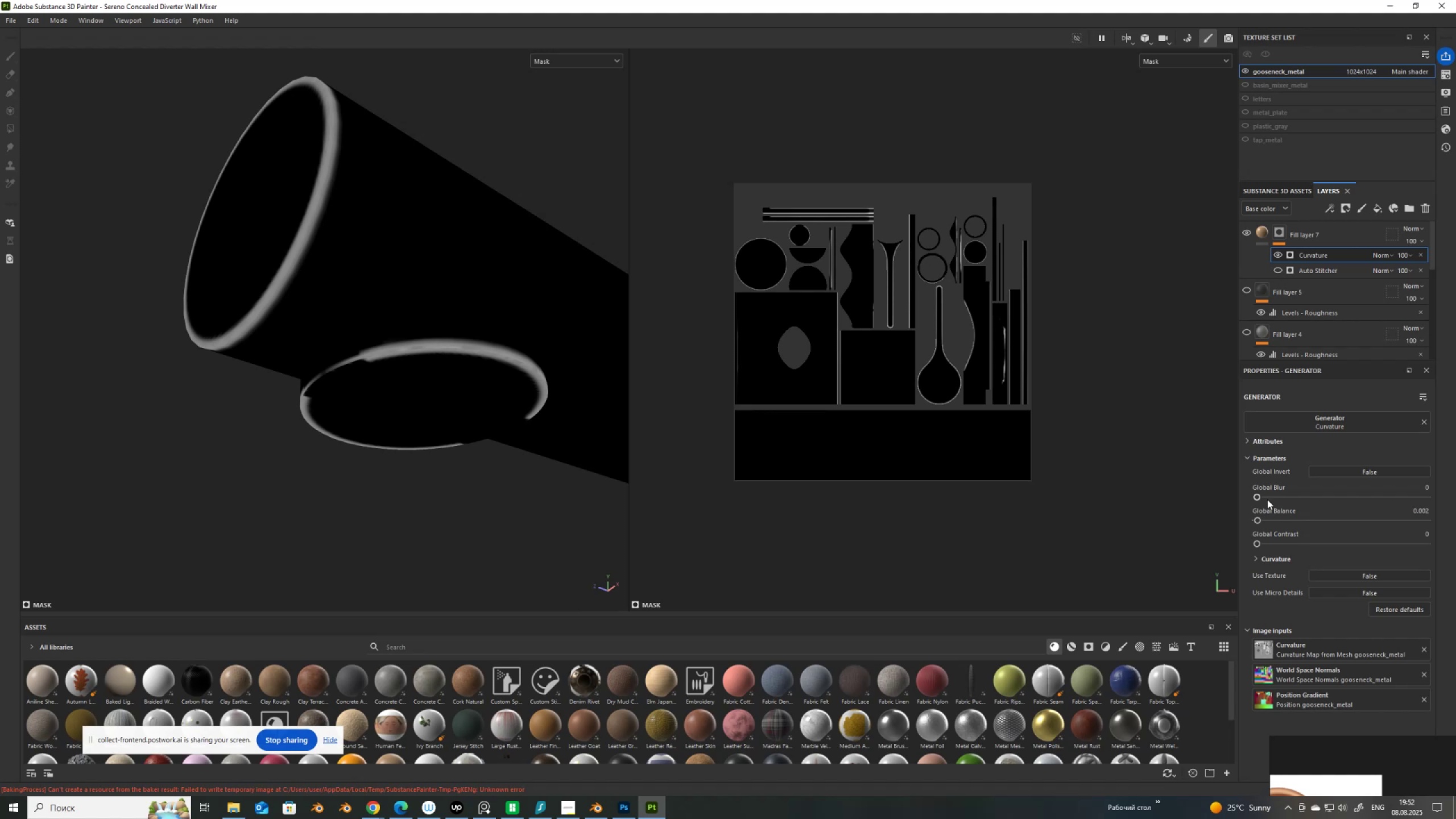 
left_click_drag(start_coordinate=[1413, 486], to_coordinate=[1440, 488])
 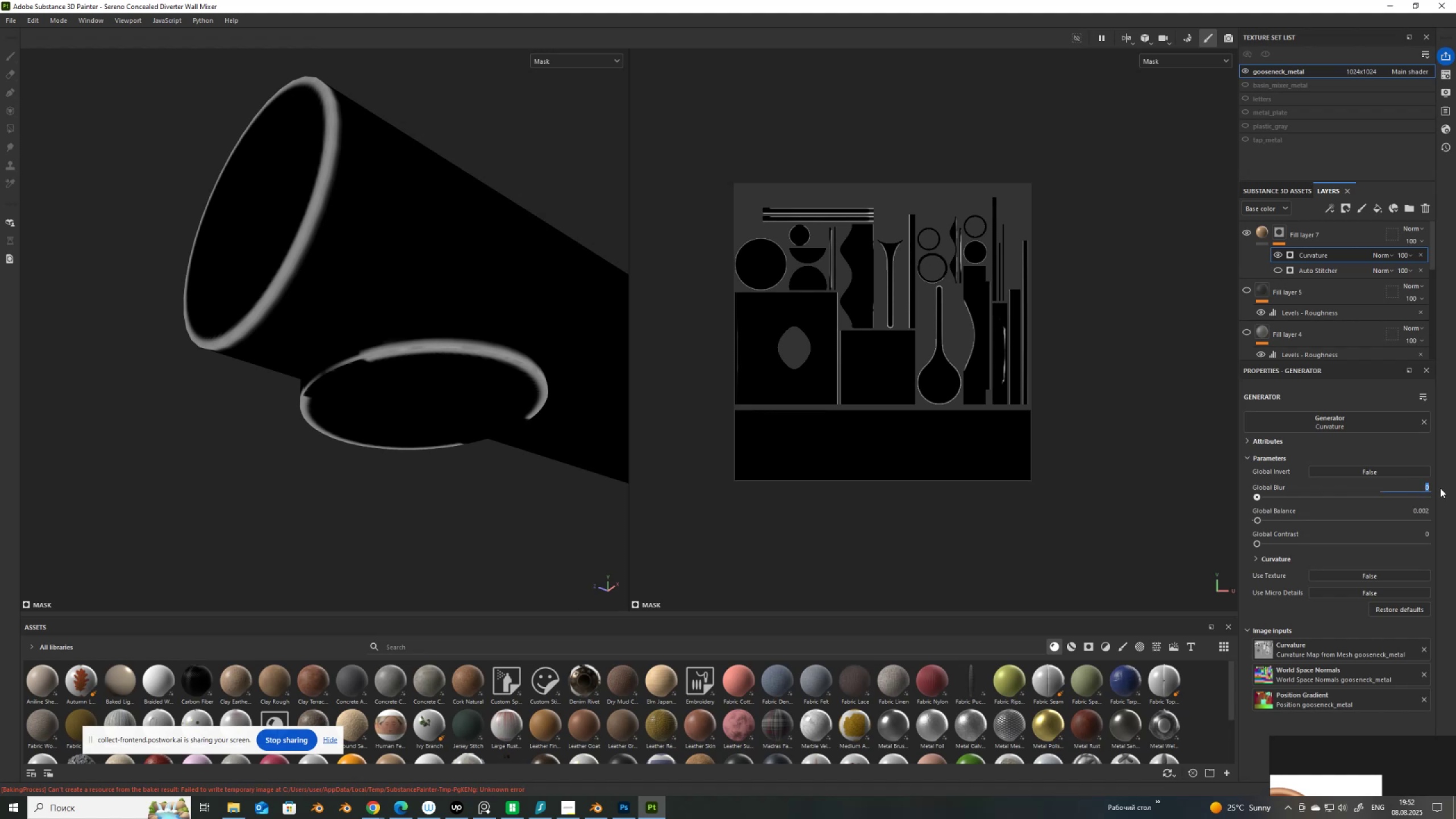 
key(Numpad3)
 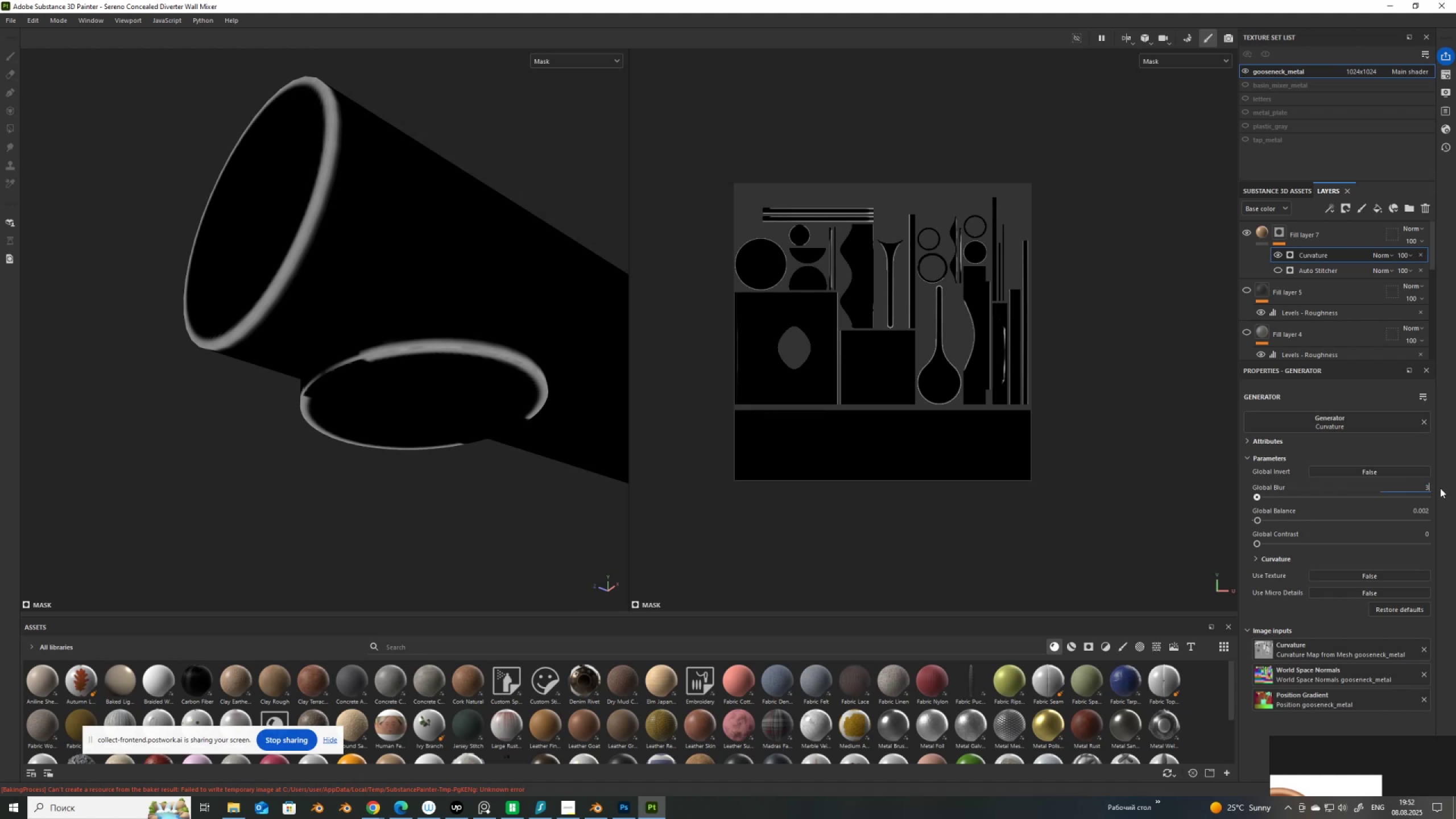 
key(NumpadEnter)
 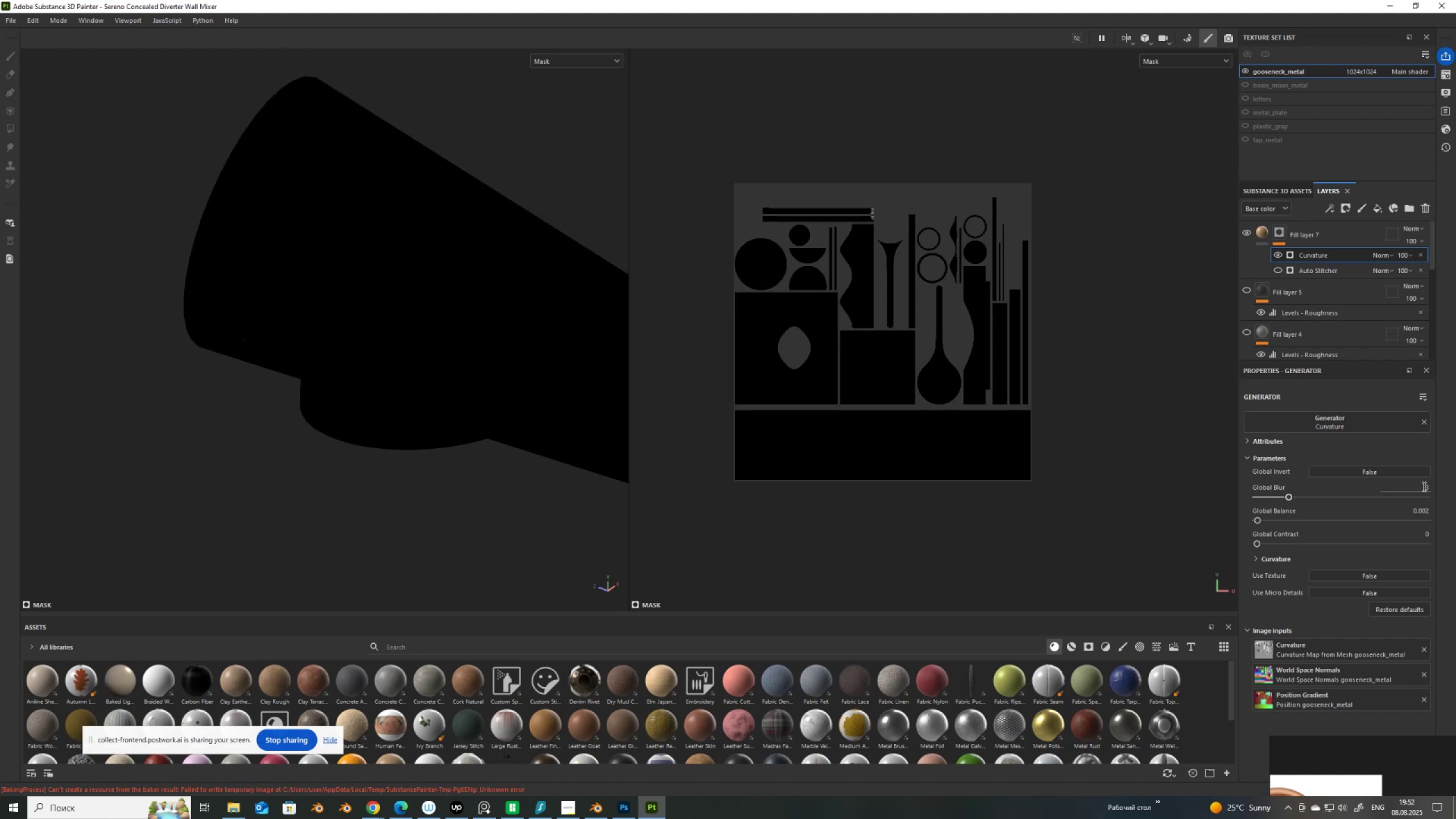 
left_click_drag(start_coordinate=[1412, 487], to_coordinate=[1451, 486])
 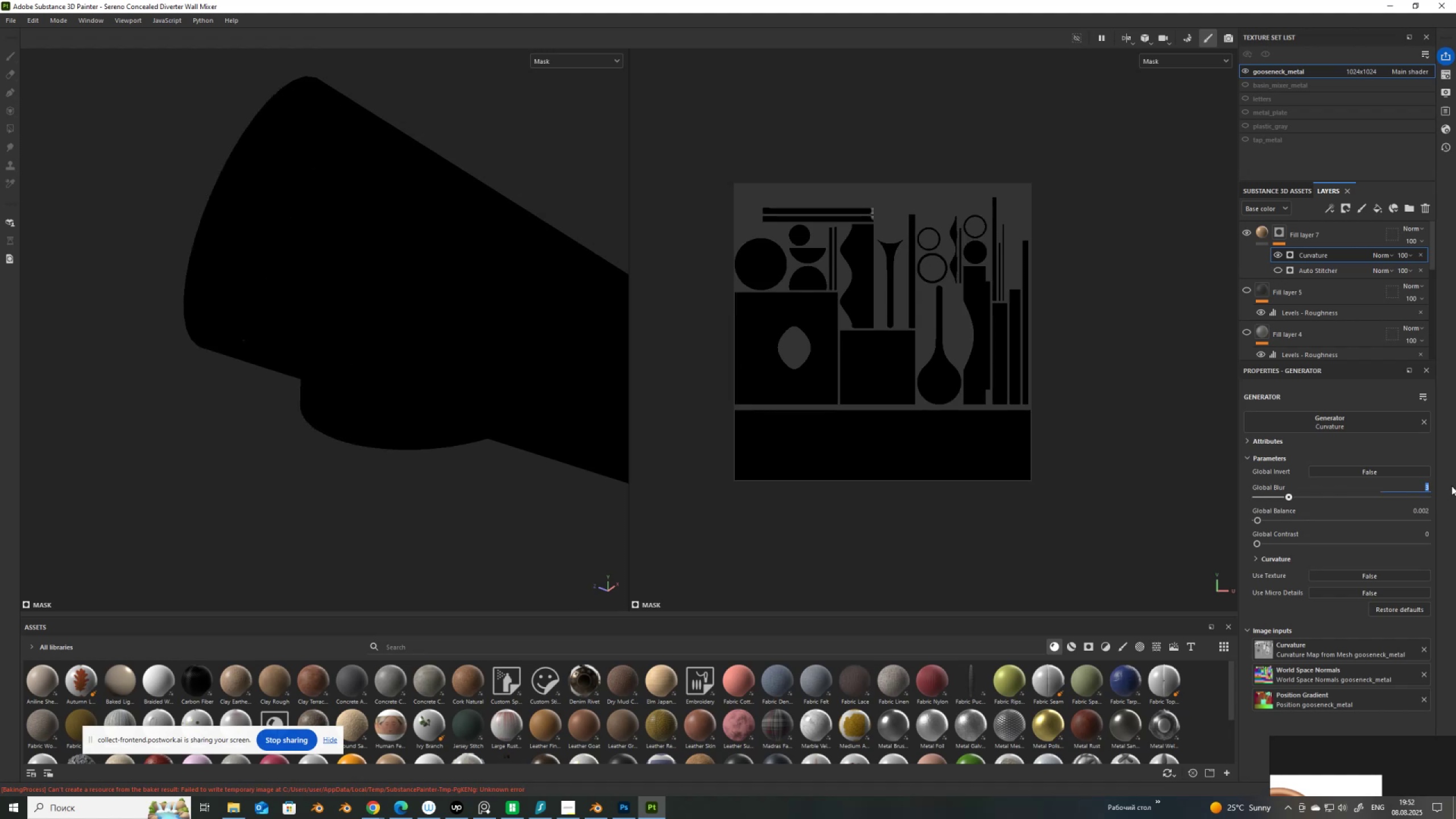 
key(Numpad1)
 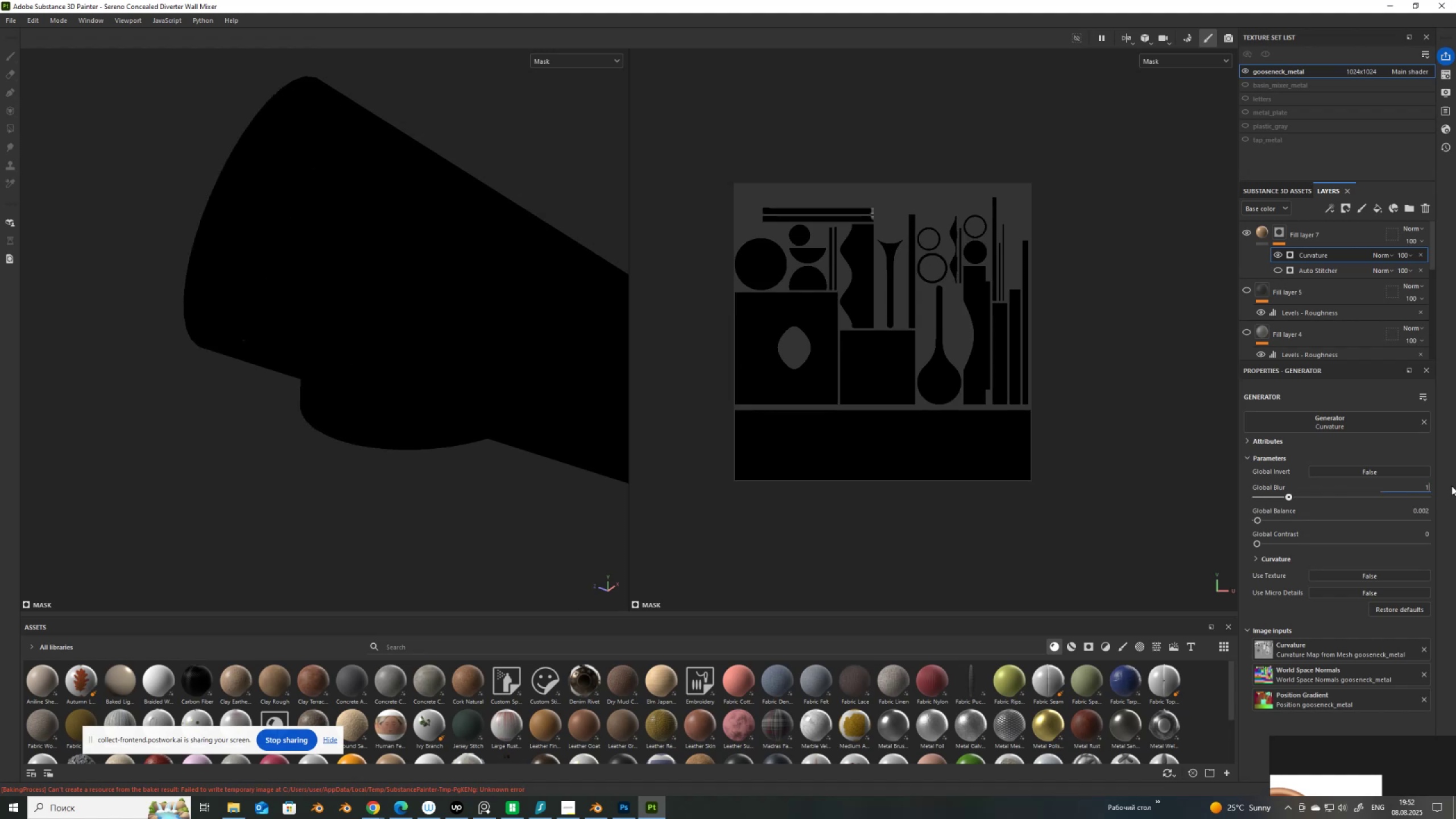 
key(NumpadEnter)
 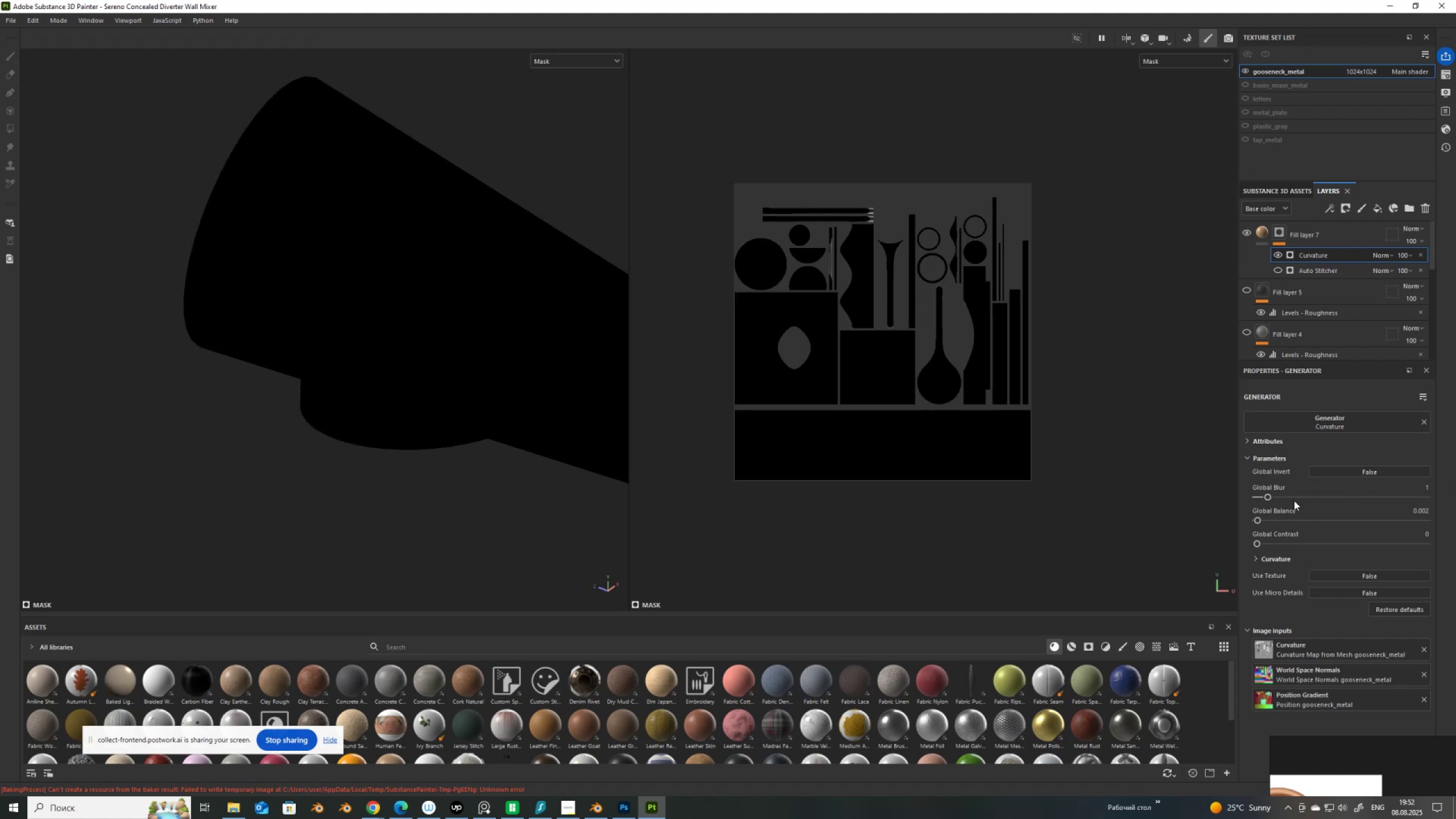 
left_click_drag(start_coordinate=[1266, 496], to_coordinate=[1263, 497])
 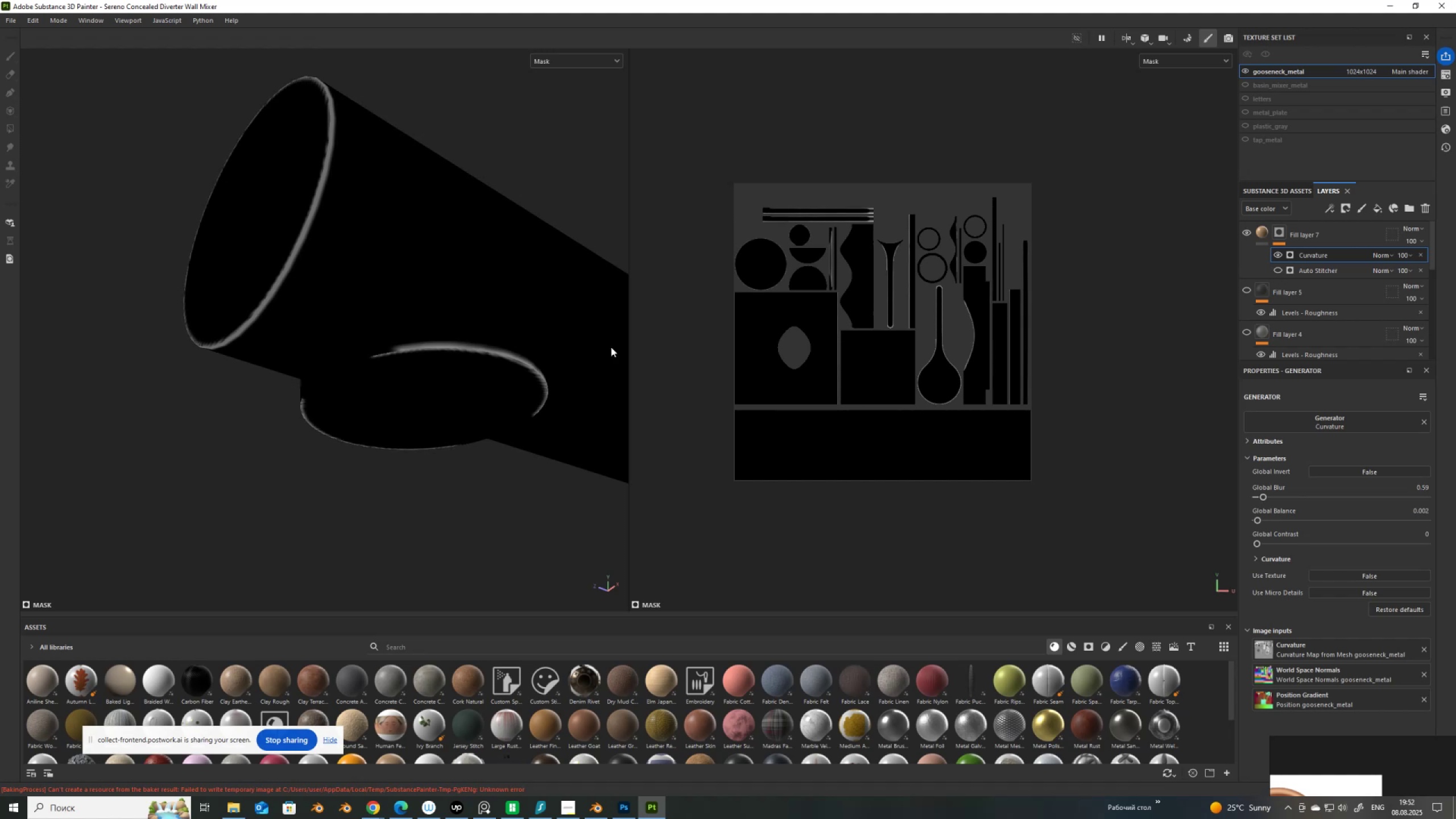 
scroll: coordinate [317, 268], scroll_direction: down, amount: 19.0
 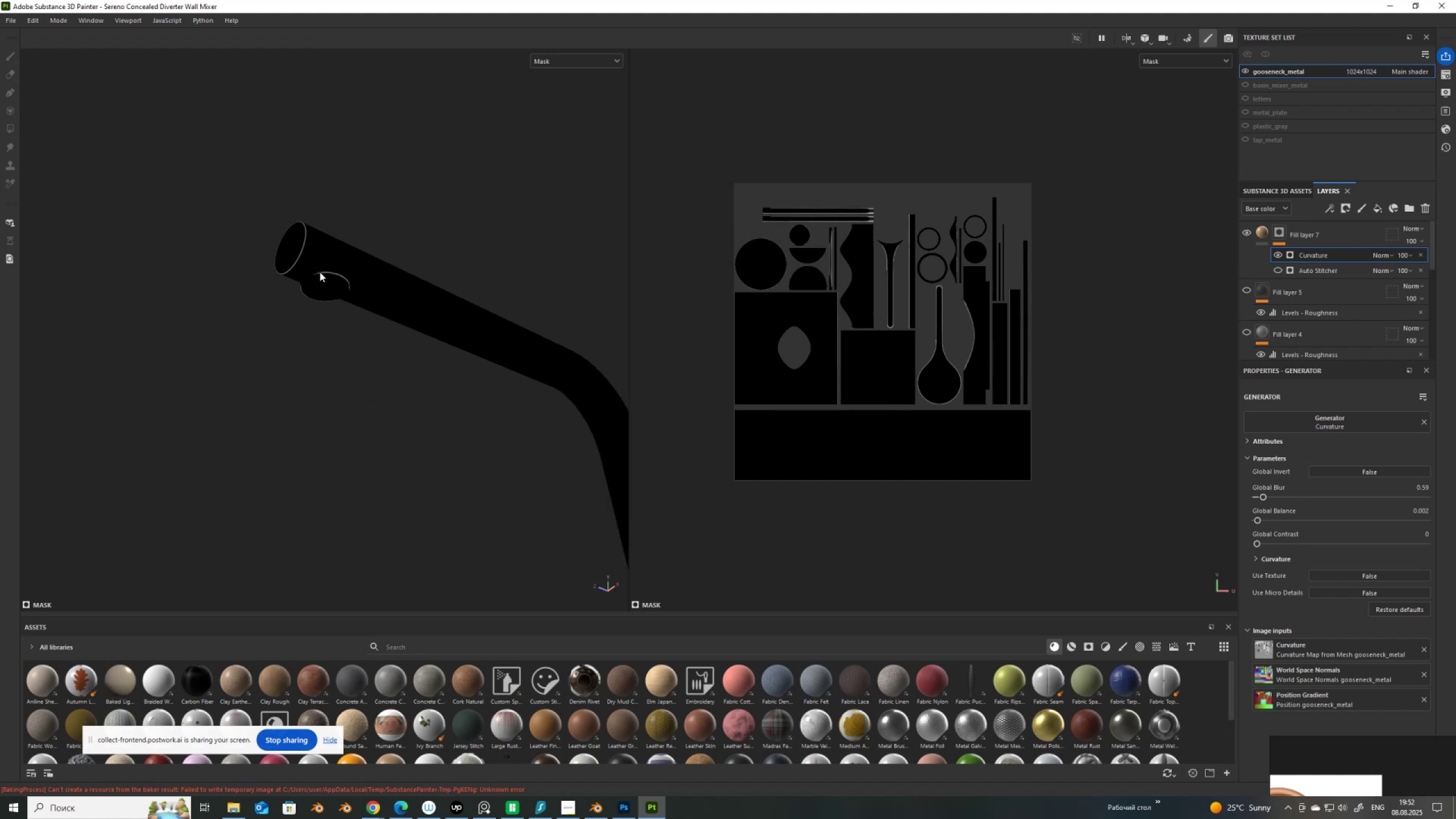 
hold_key(key=AltLeft, duration=1.5)
scroll: coordinate [330, 303], scroll_direction: down, amount: 4.0
 